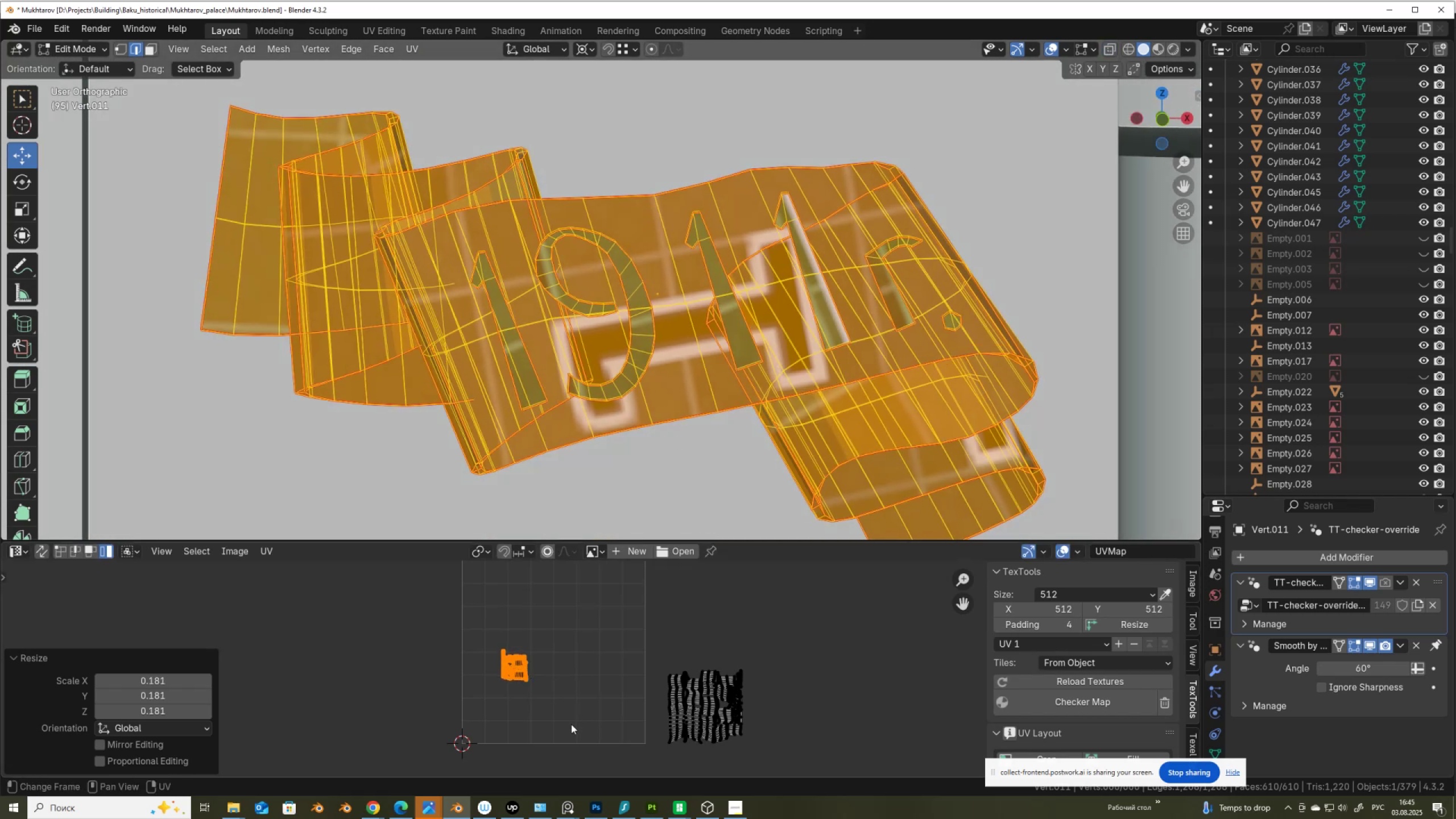 
key(S)
 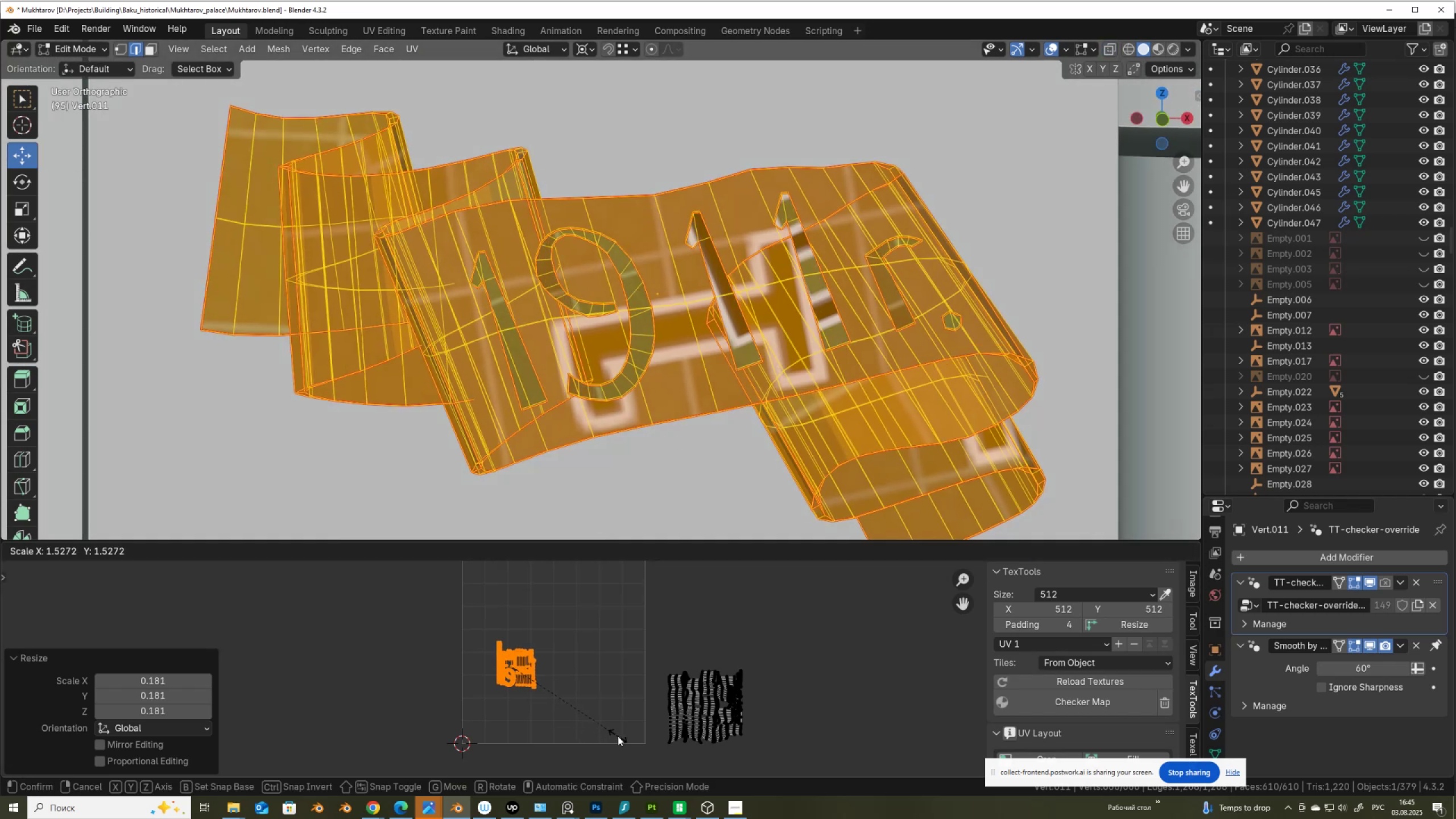 
left_click([618, 736])
 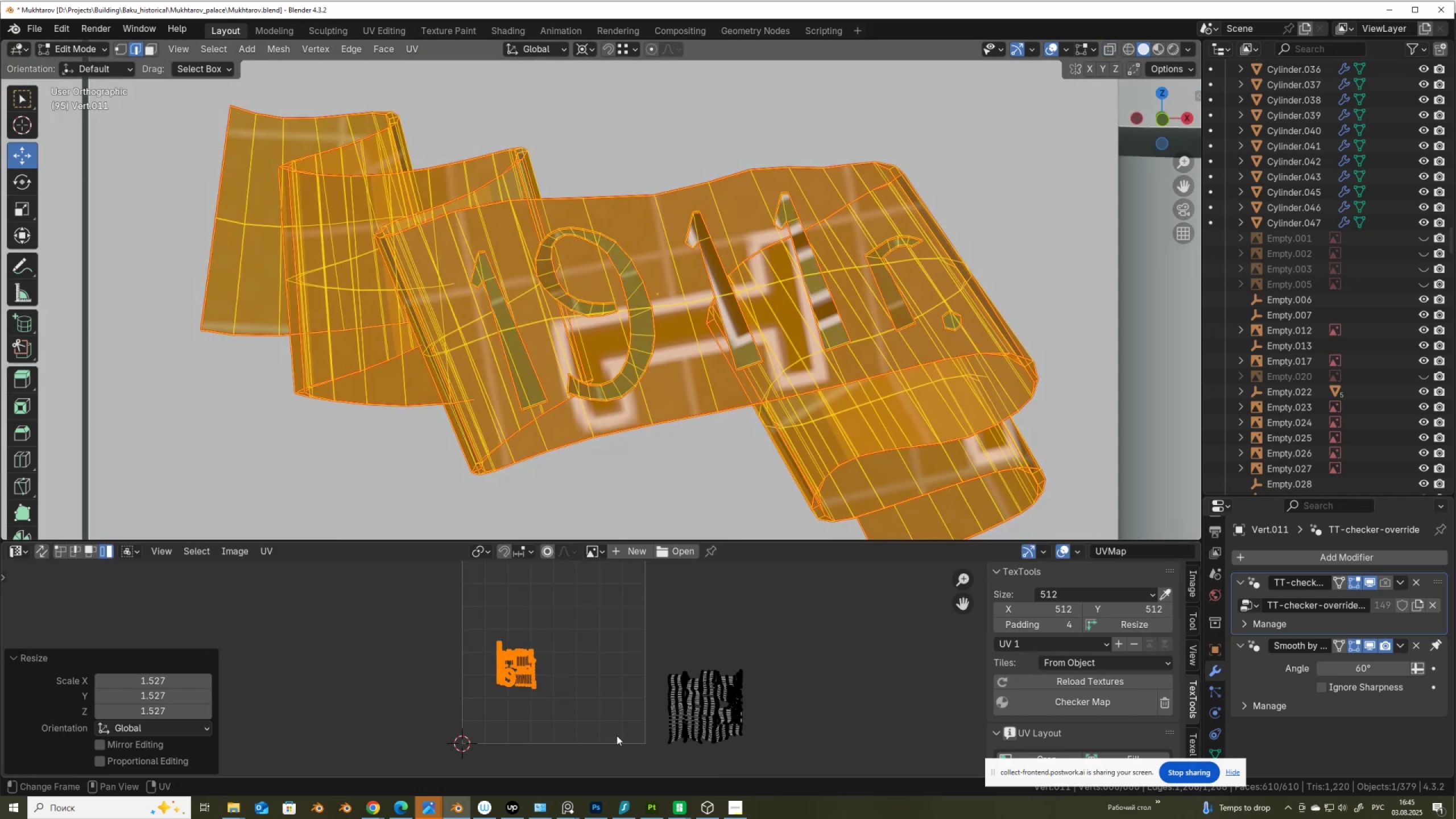 
key(G)
 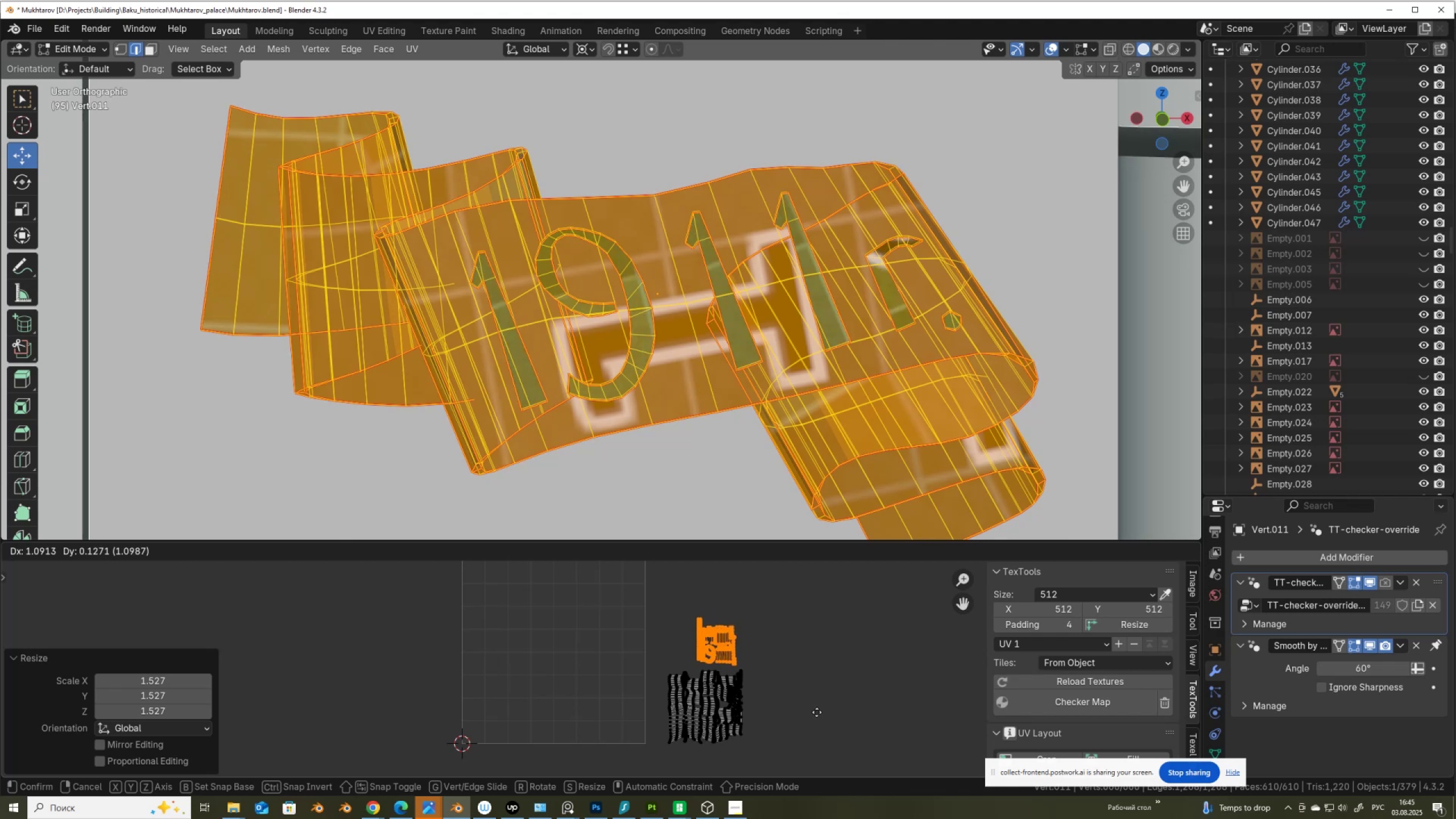 
left_click([816, 712])
 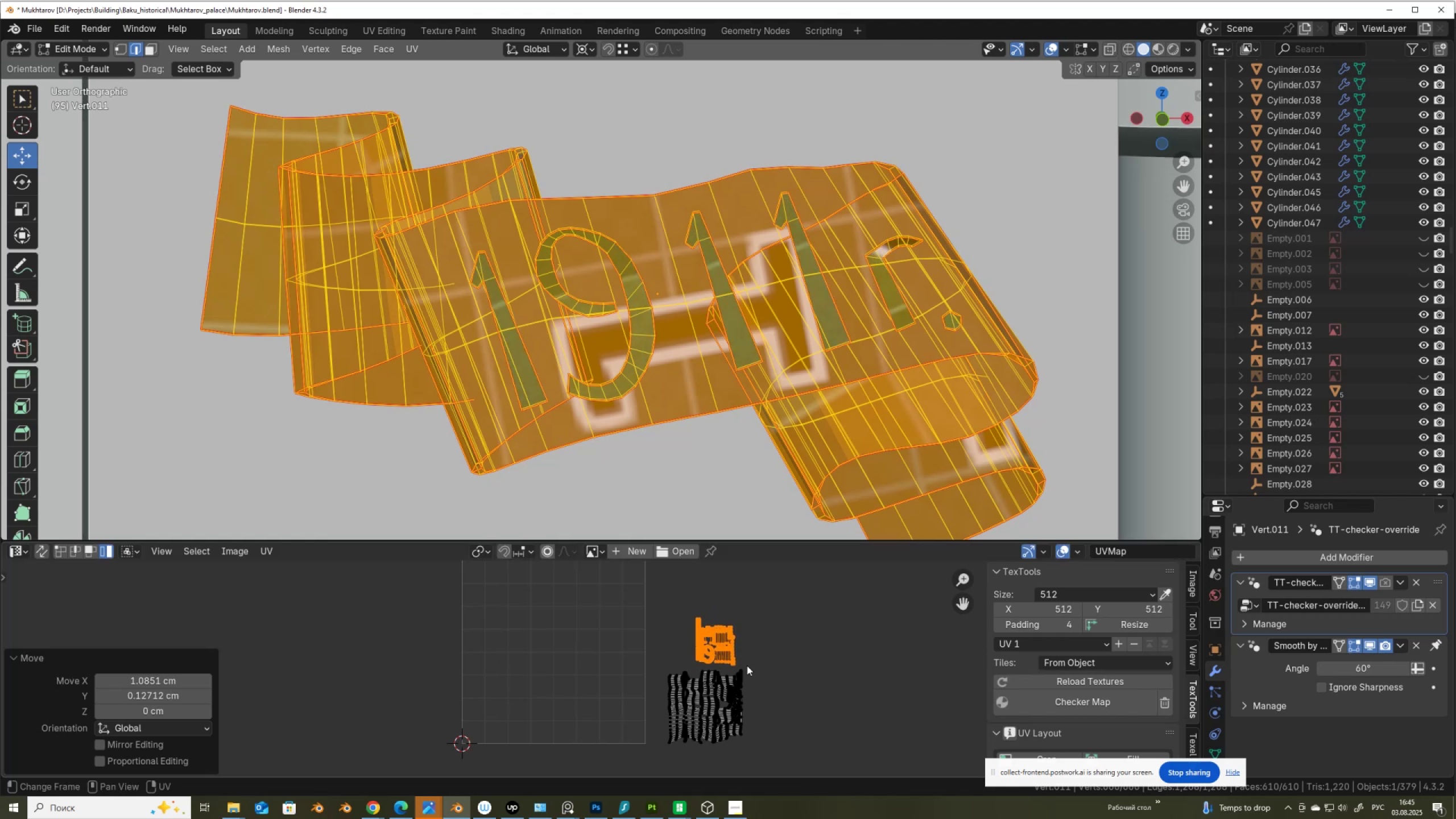 
scroll: coordinate [729, 663], scroll_direction: down, amount: 2.0
 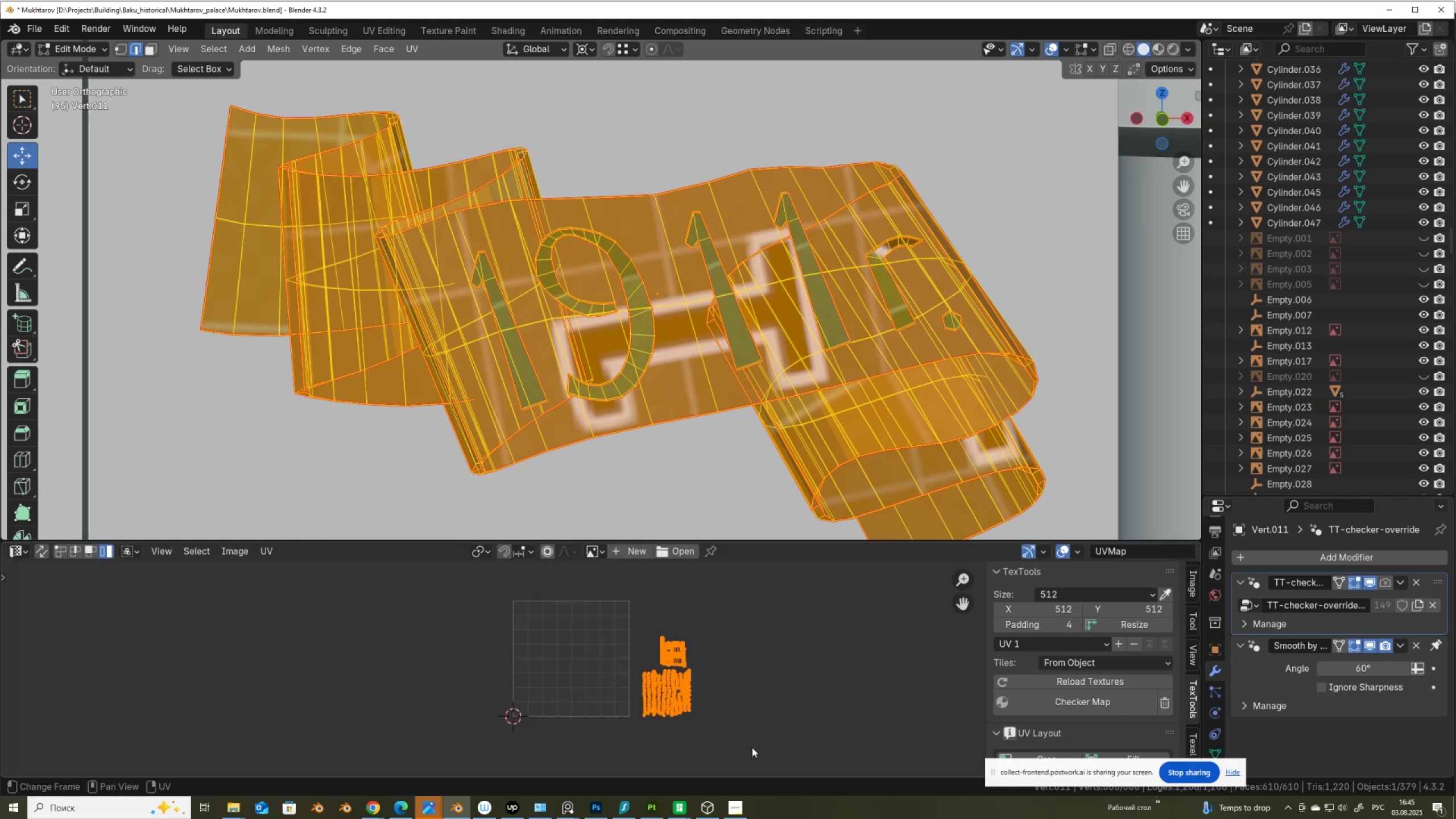 
key(S)
 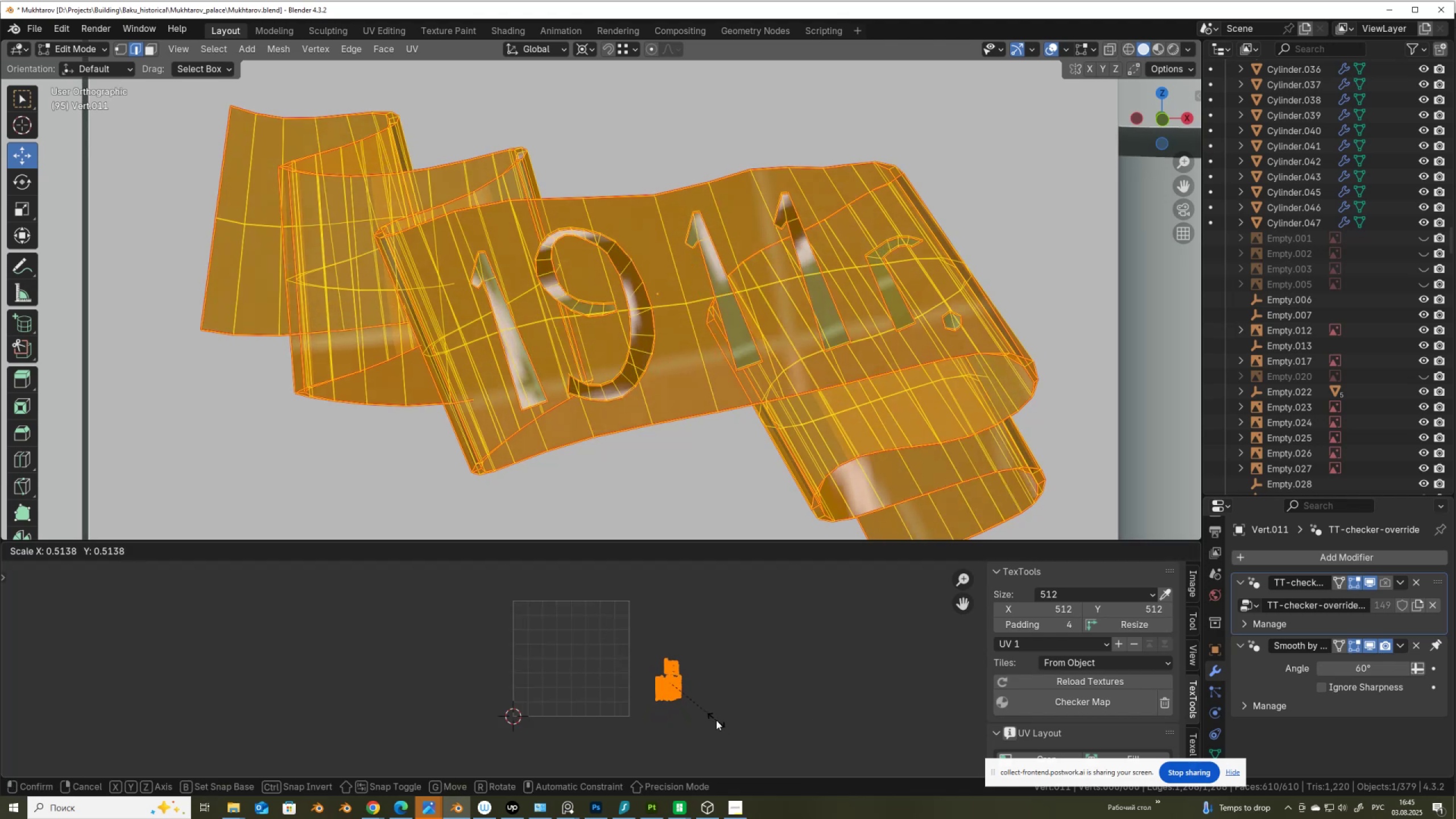 
left_click([716, 720])
 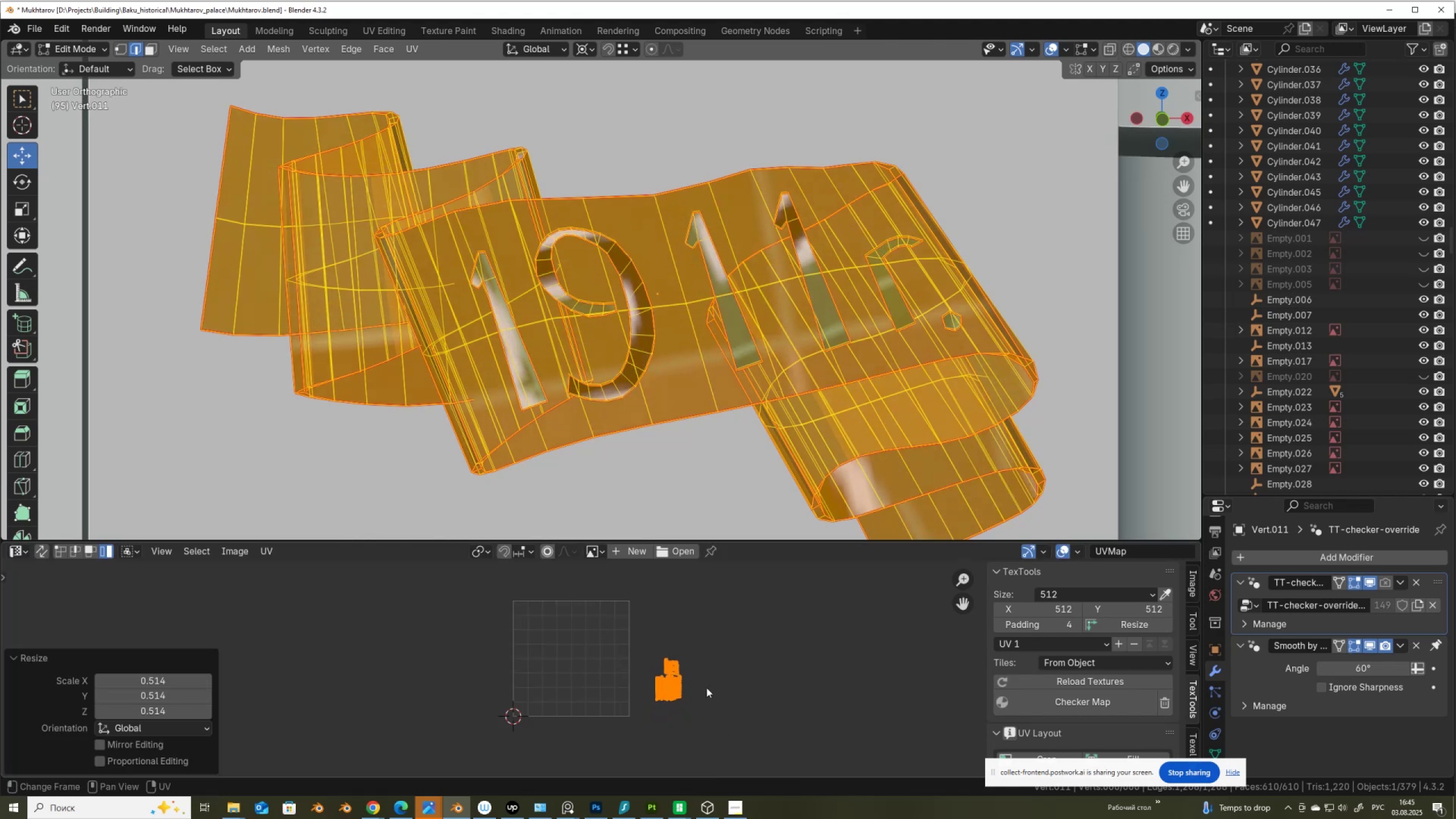 
scroll: coordinate [701, 679], scroll_direction: down, amount: 4.0
 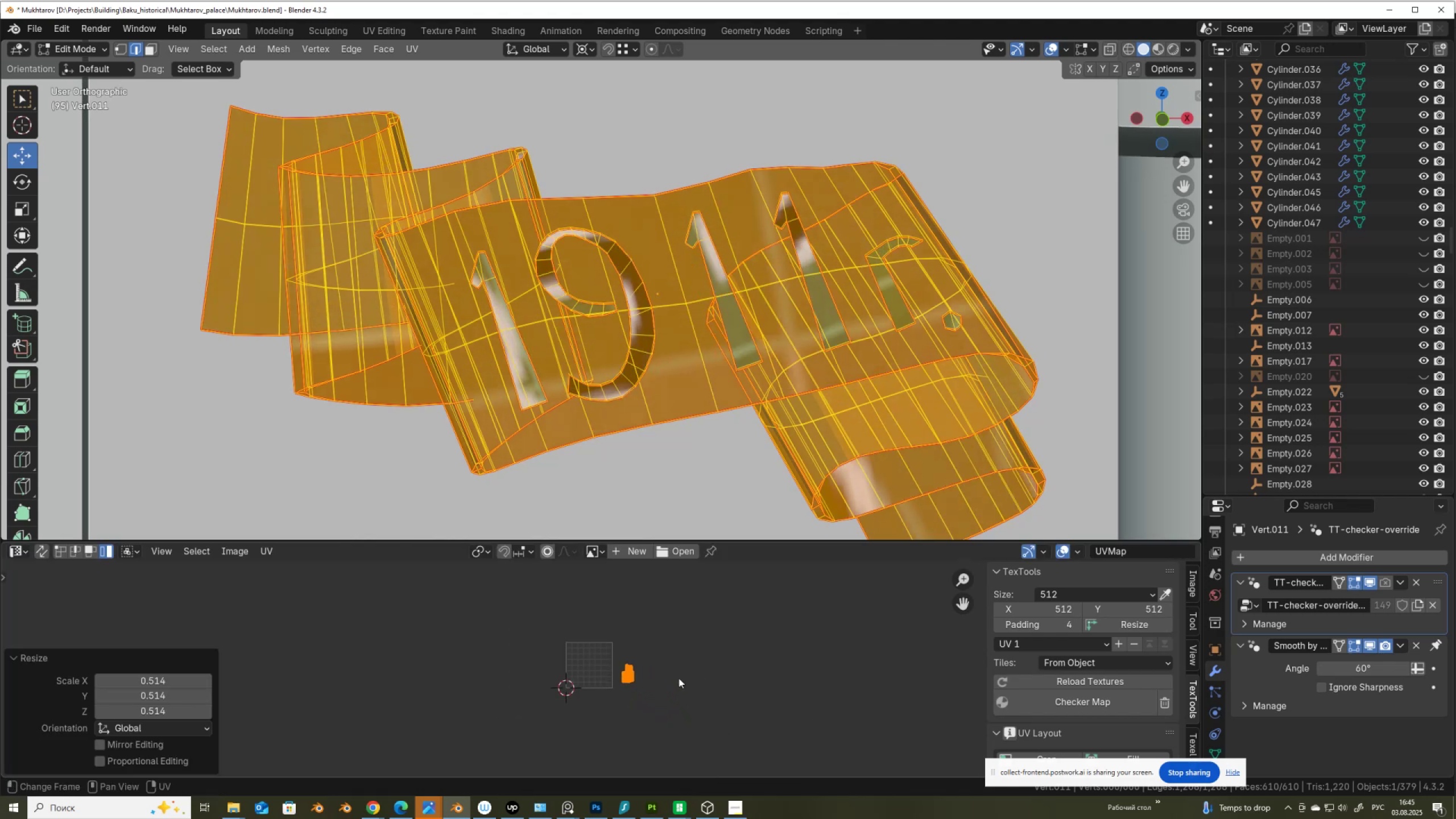 
key(G)
 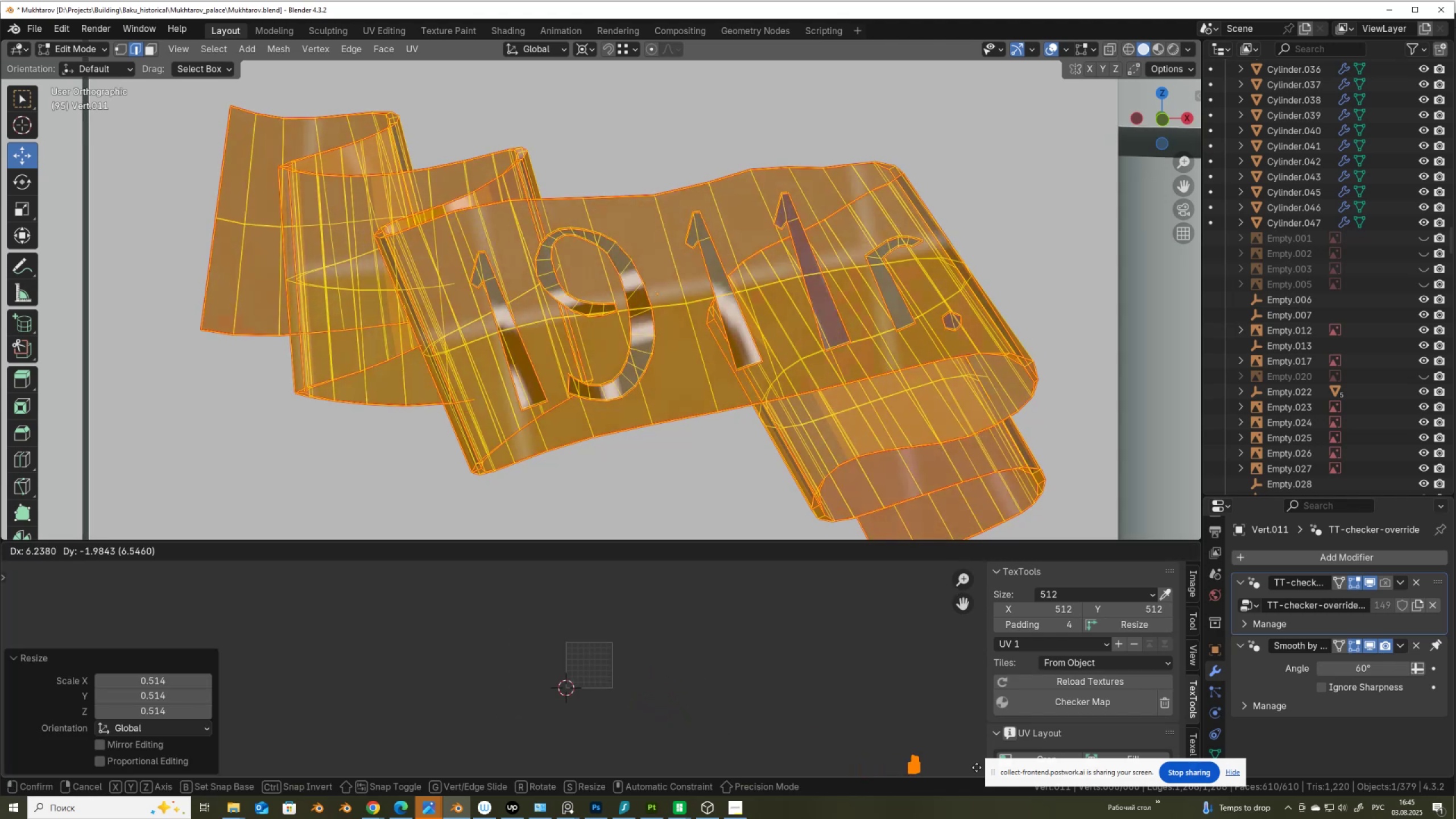 
left_click([983, 764])
 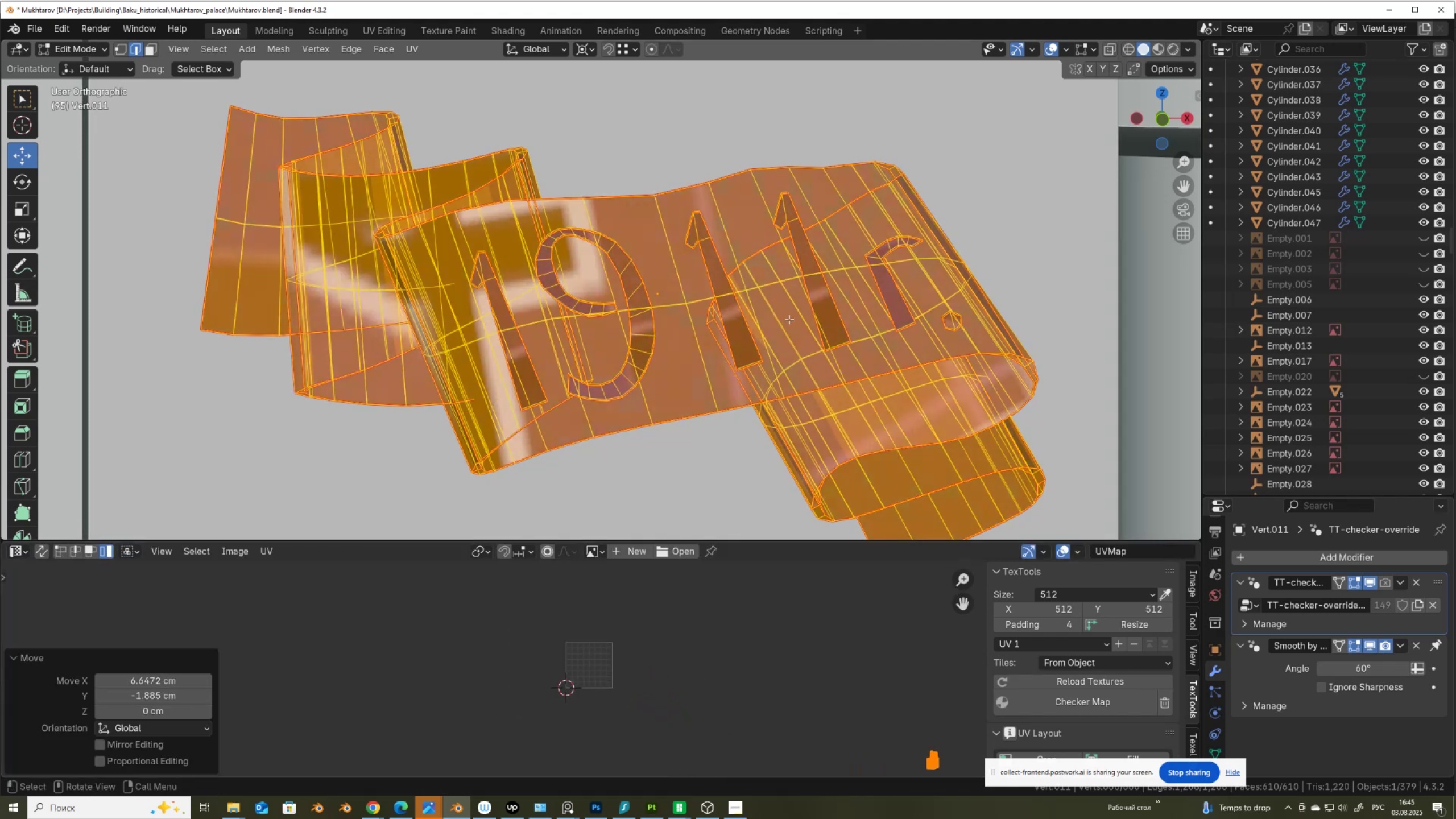 
key(Alt+AltLeft)
 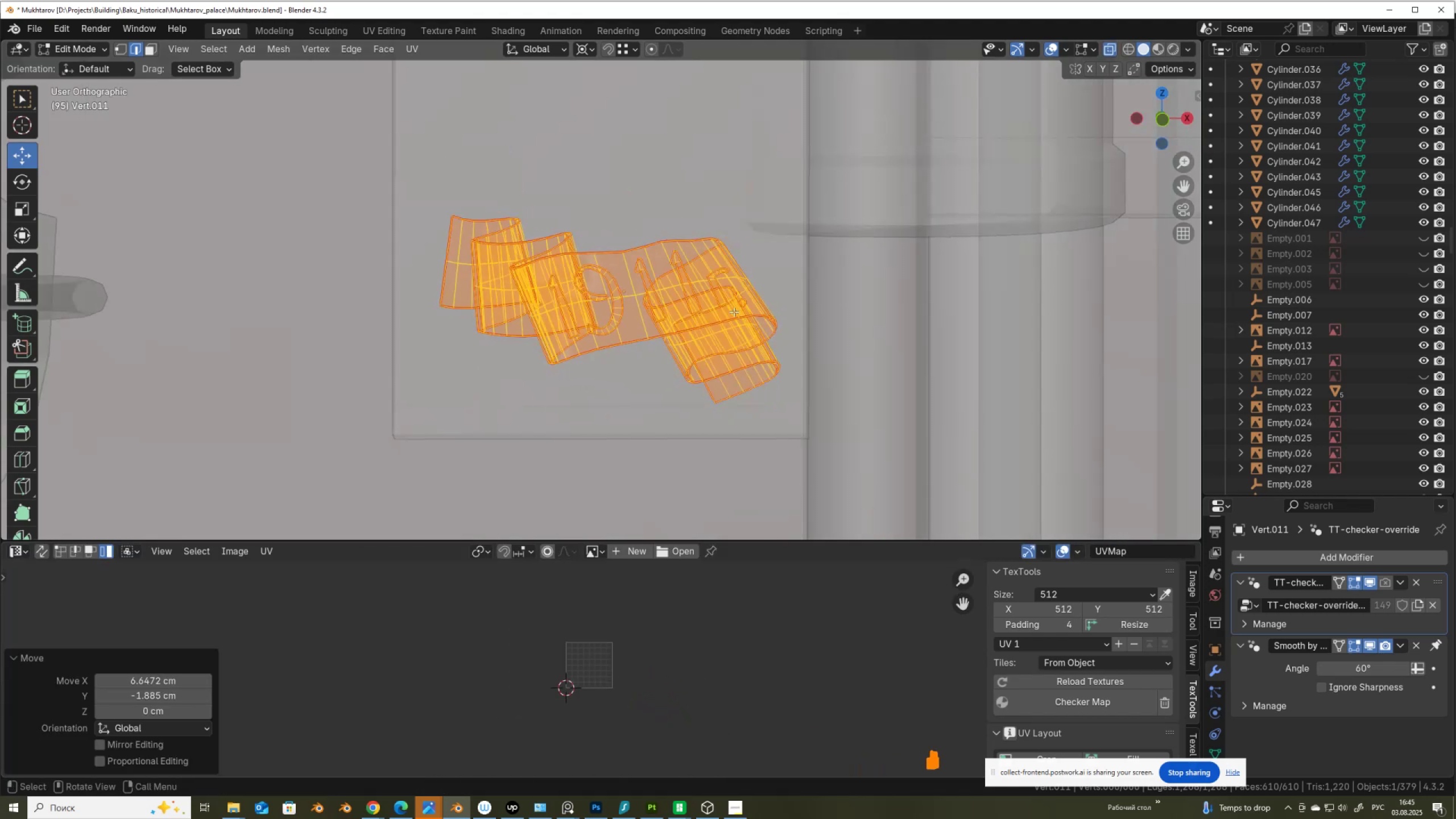 
key(Alt+Z)
 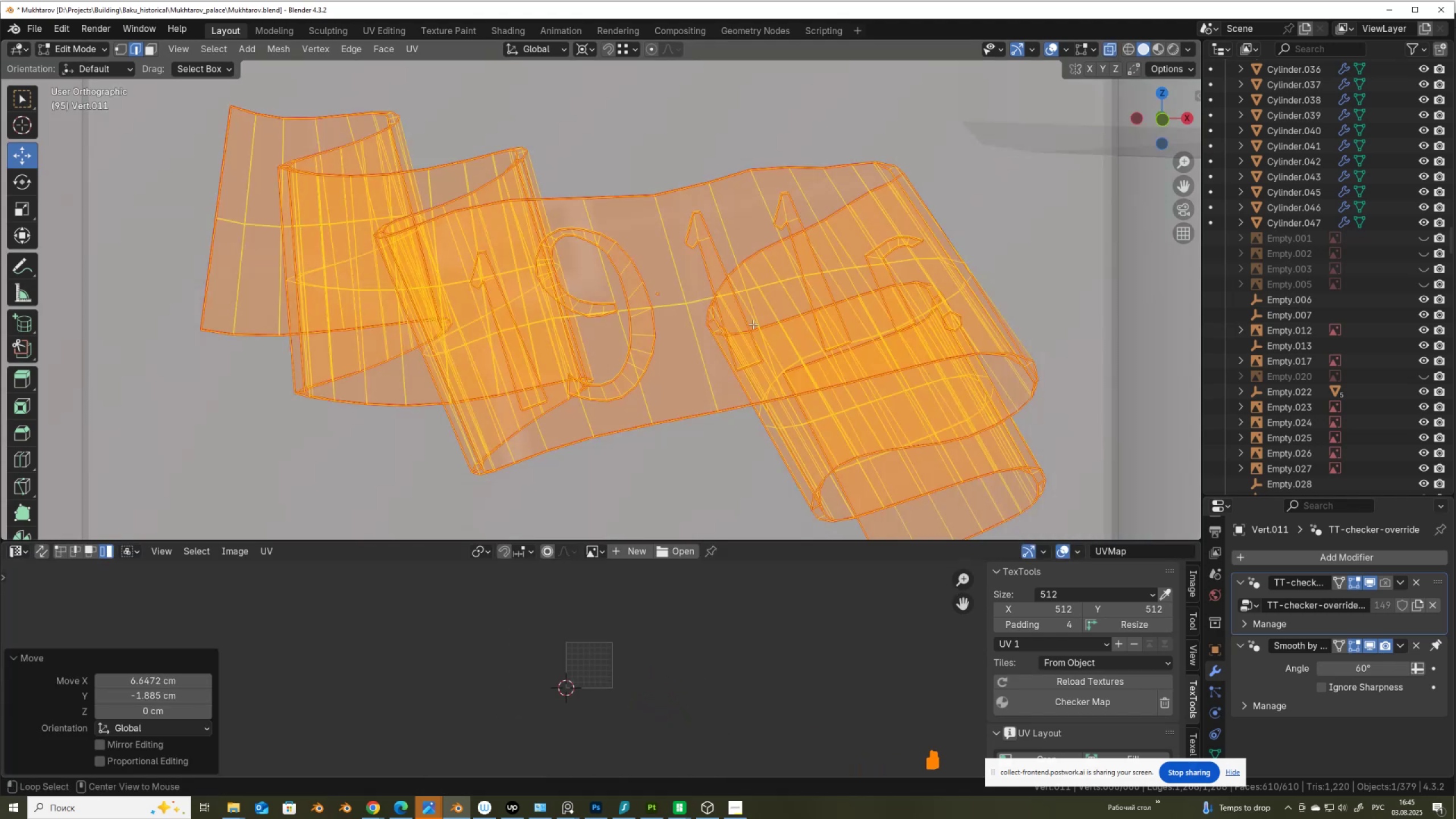 
scroll: coordinate [734, 321], scroll_direction: down, amount: 13.0
 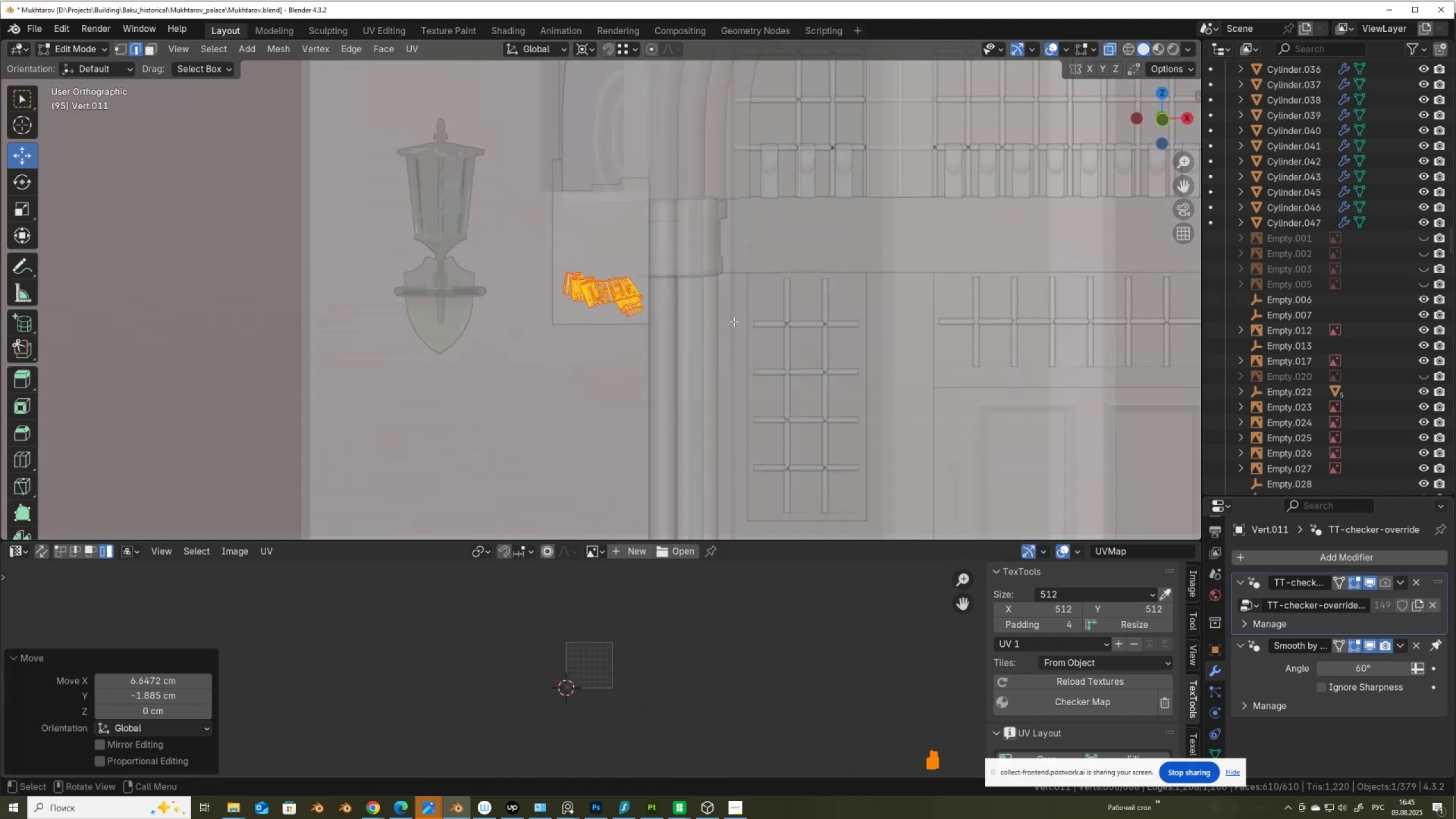 
key(Alt+Z)
 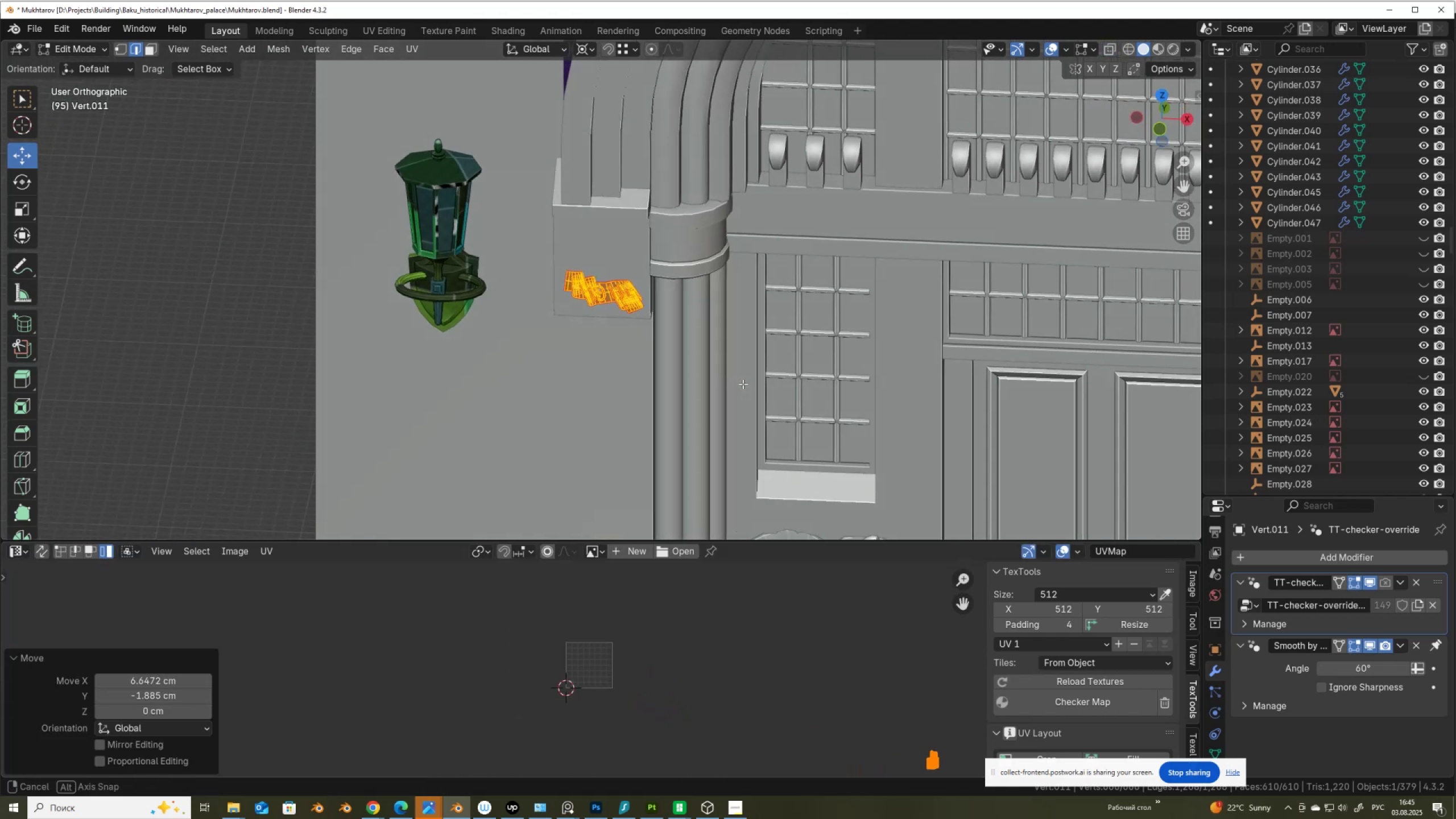 
hold_key(key=ShiftLeft, duration=0.88)
 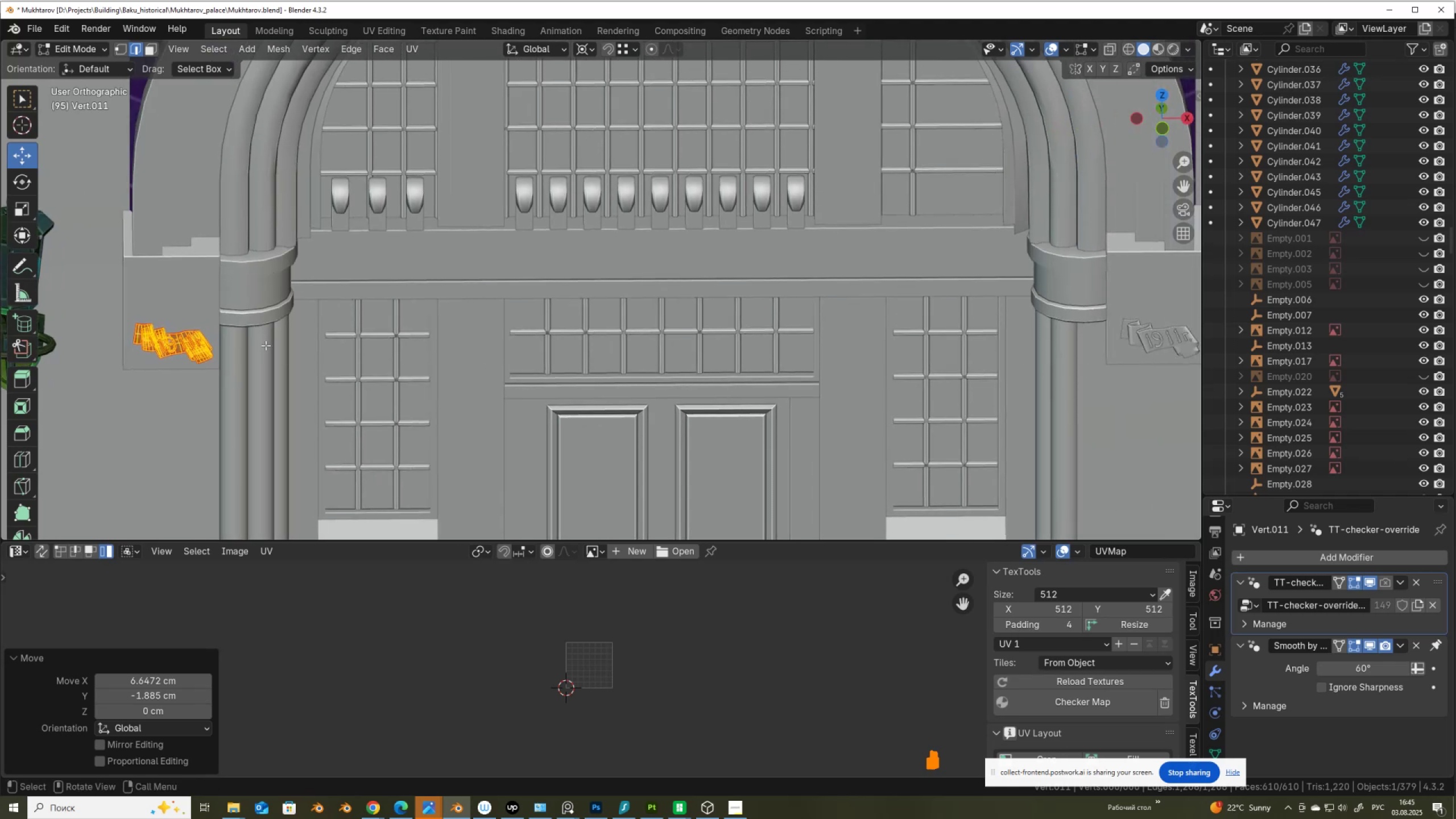 
key(Tab)
 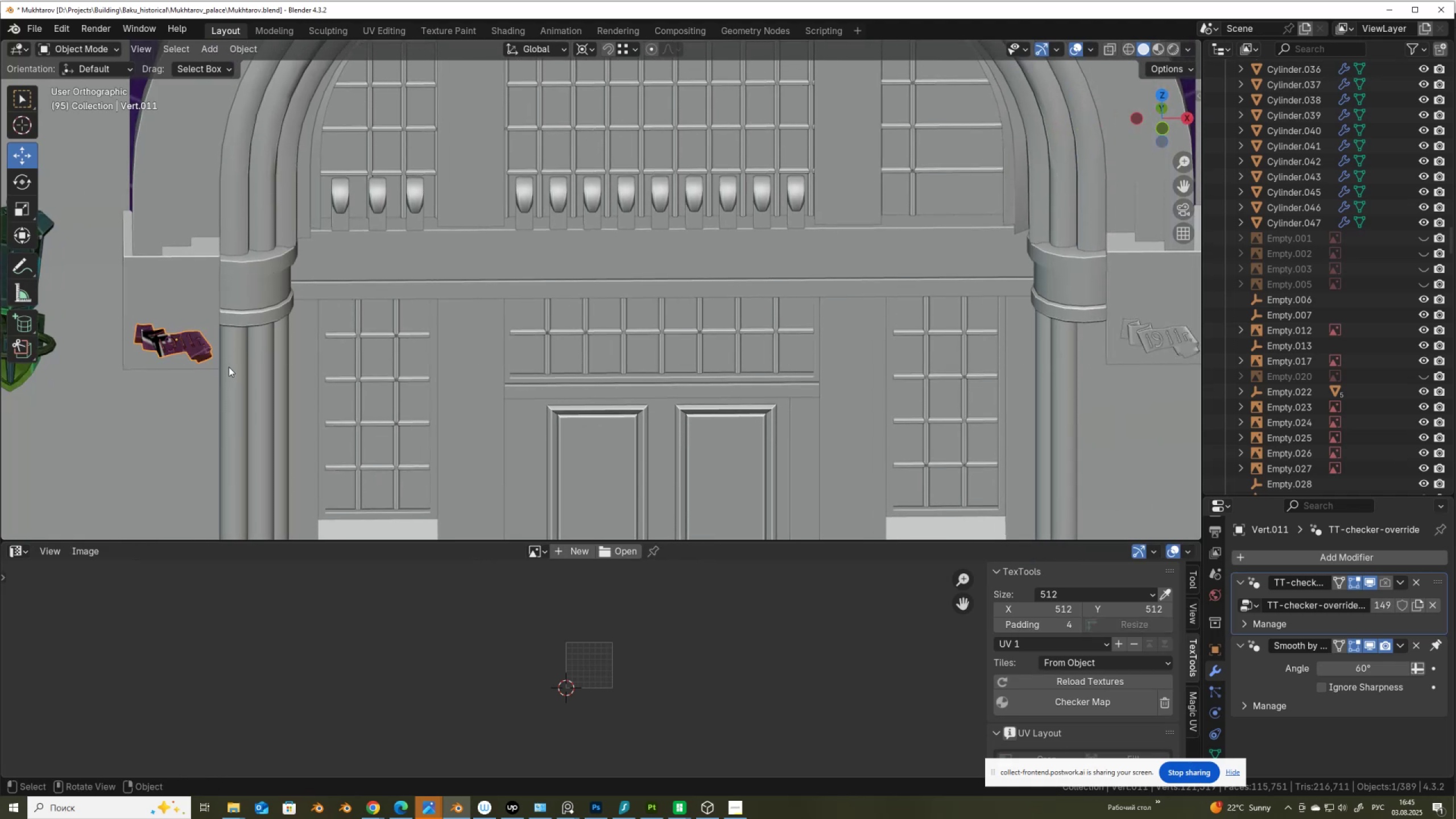 
scroll: coordinate [230, 368], scroll_direction: down, amount: 3.0
 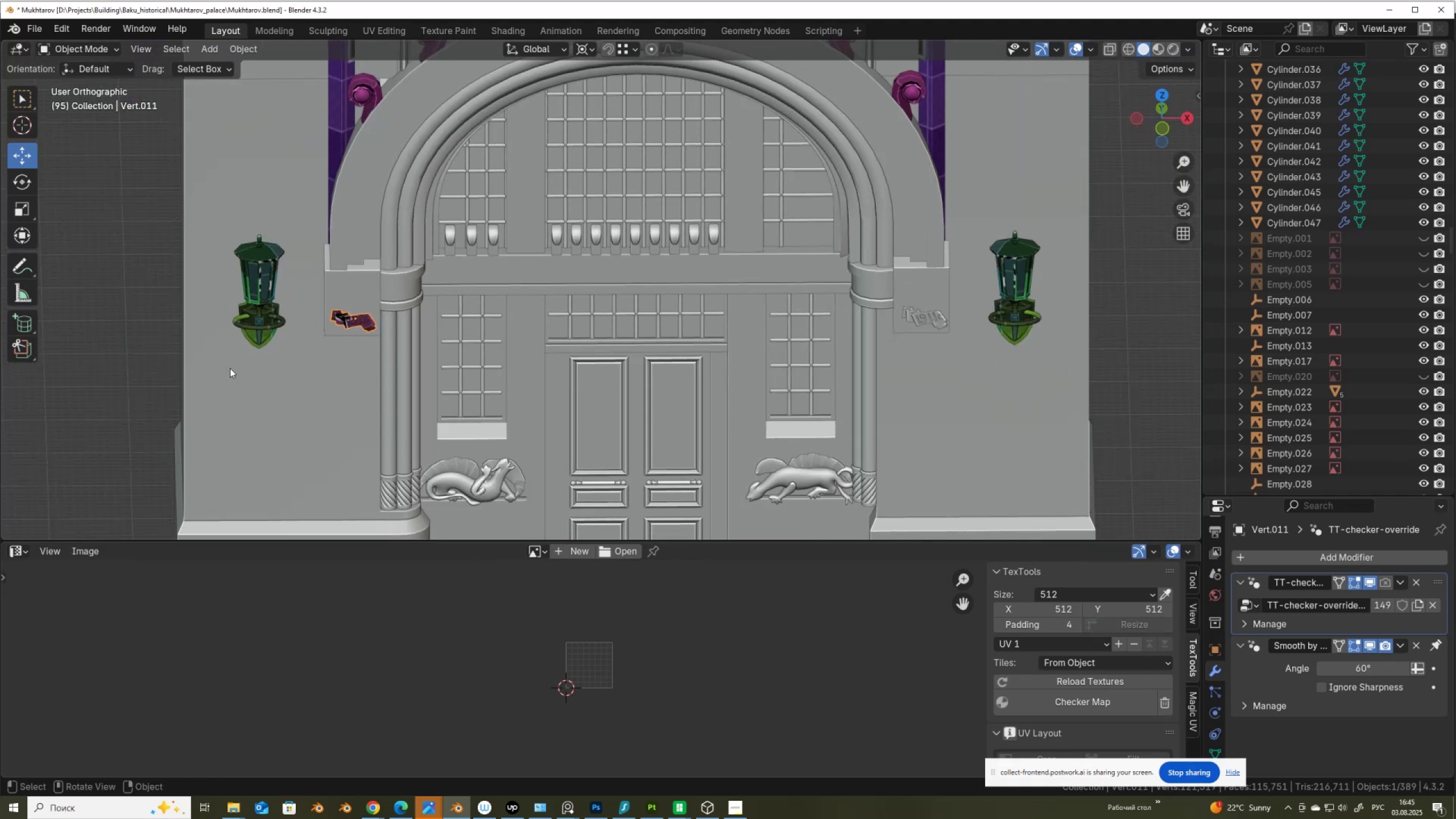 
wait(8.78)
 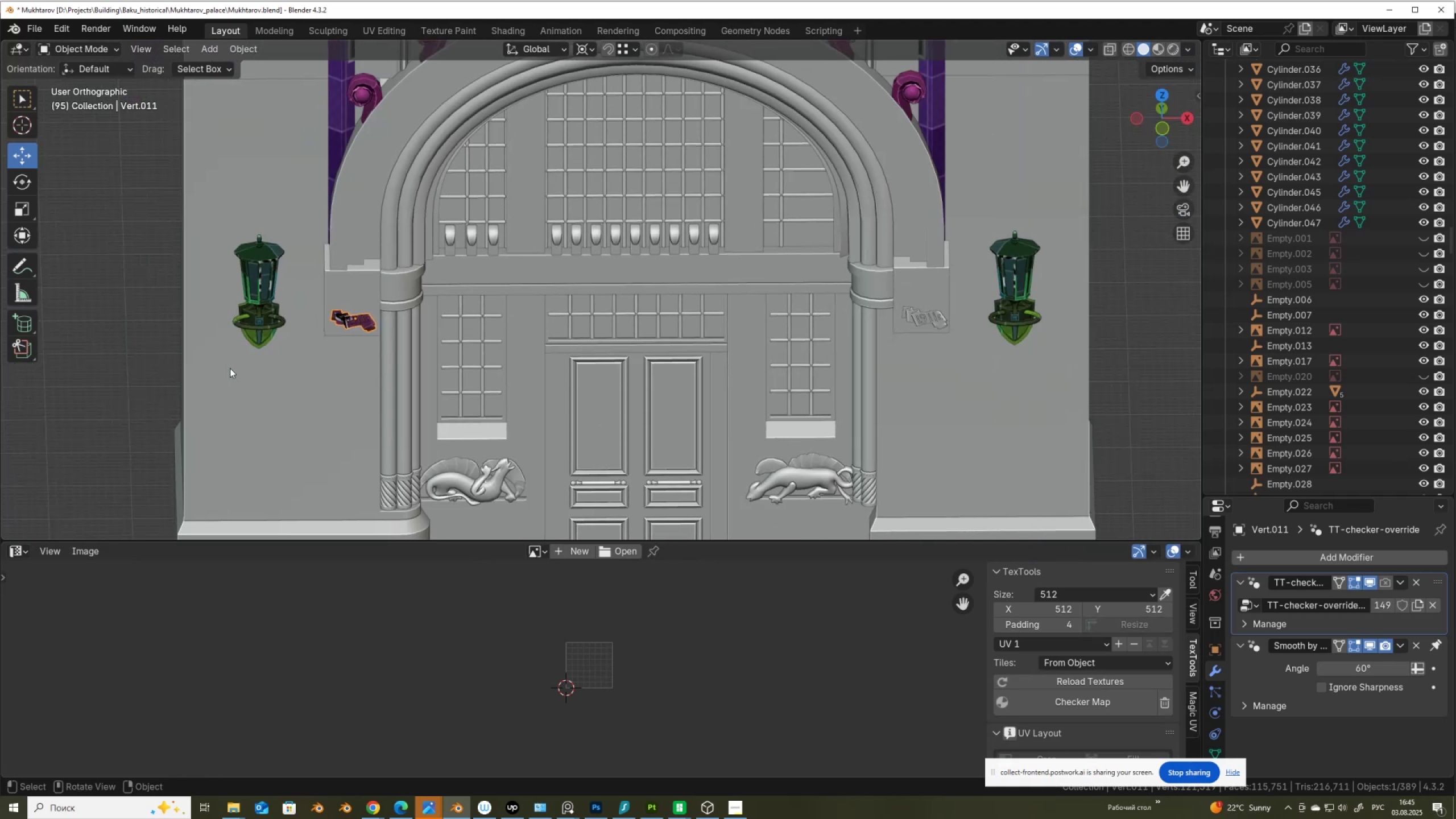 
left_click([919, 318])
 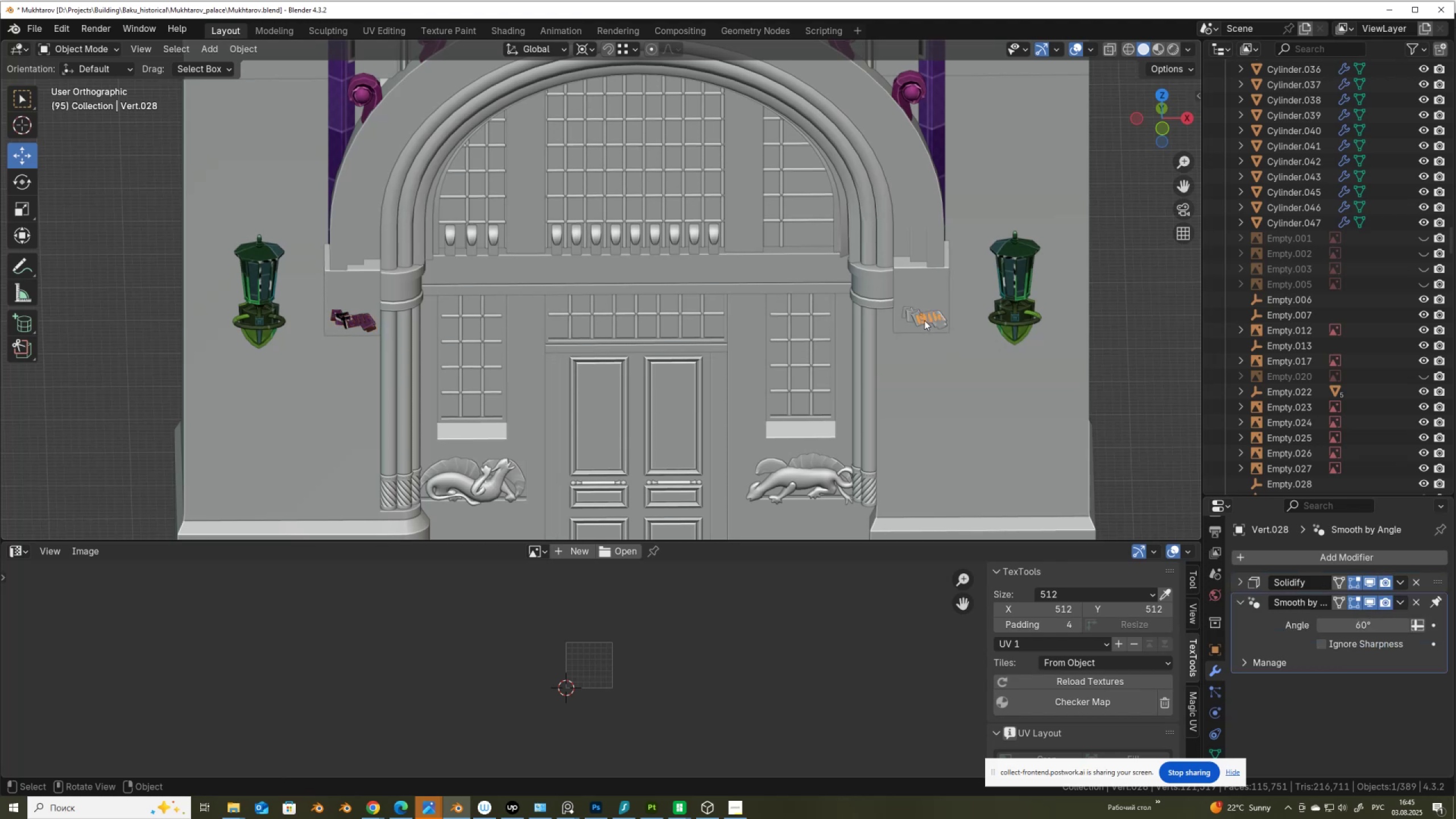 
key(Delete)
 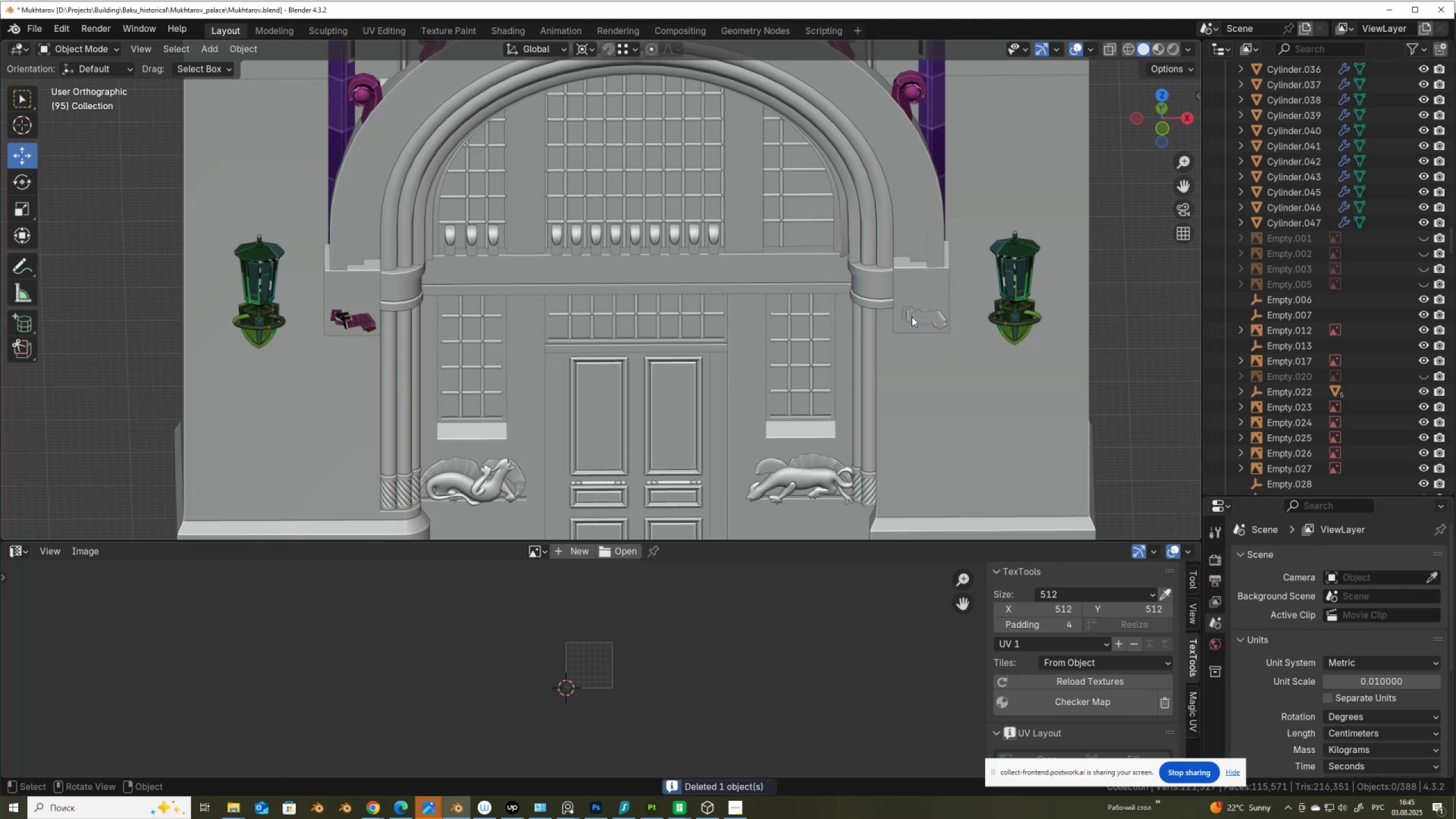 
left_click([912, 316])
 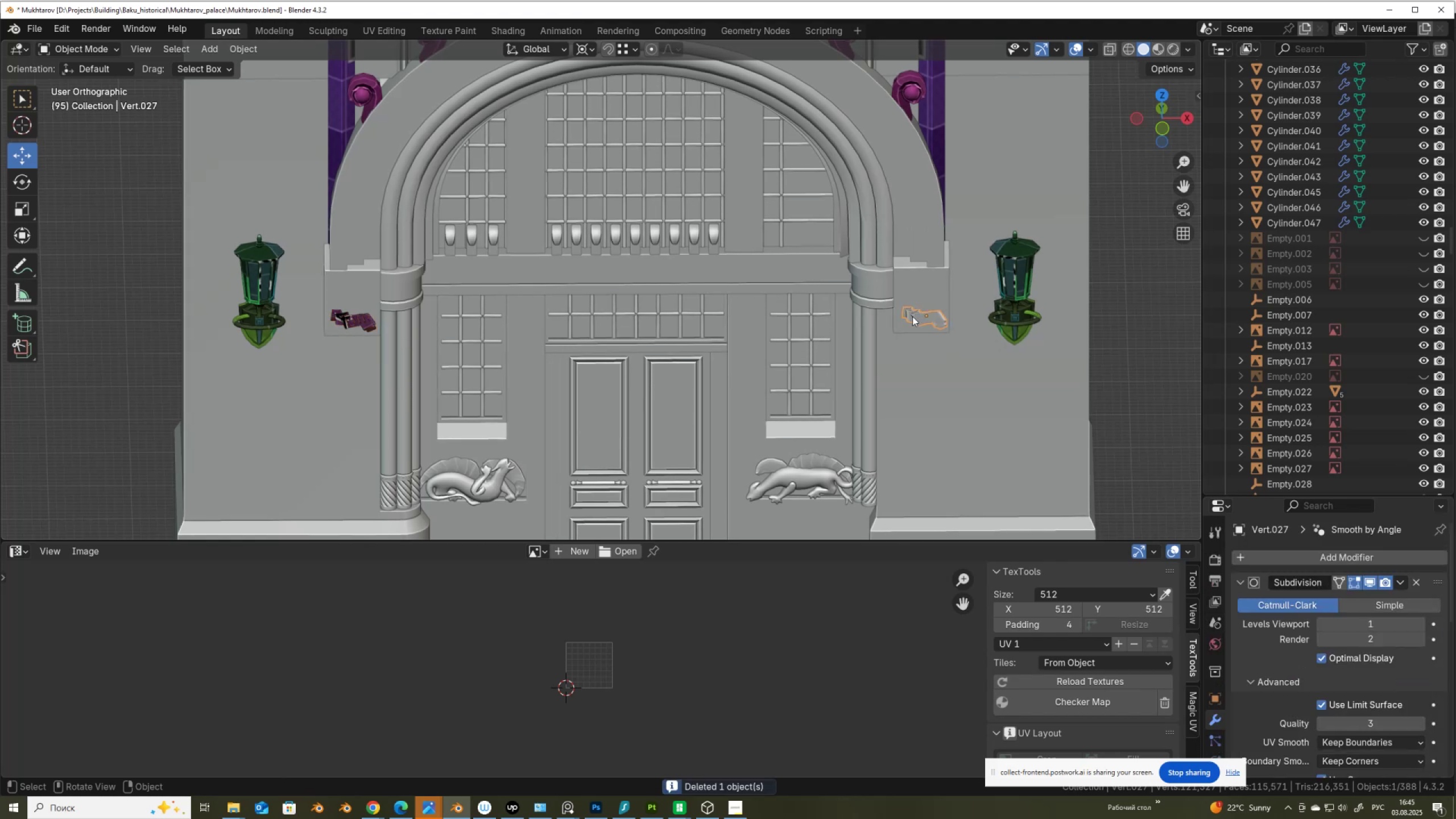 
key(Delete)
 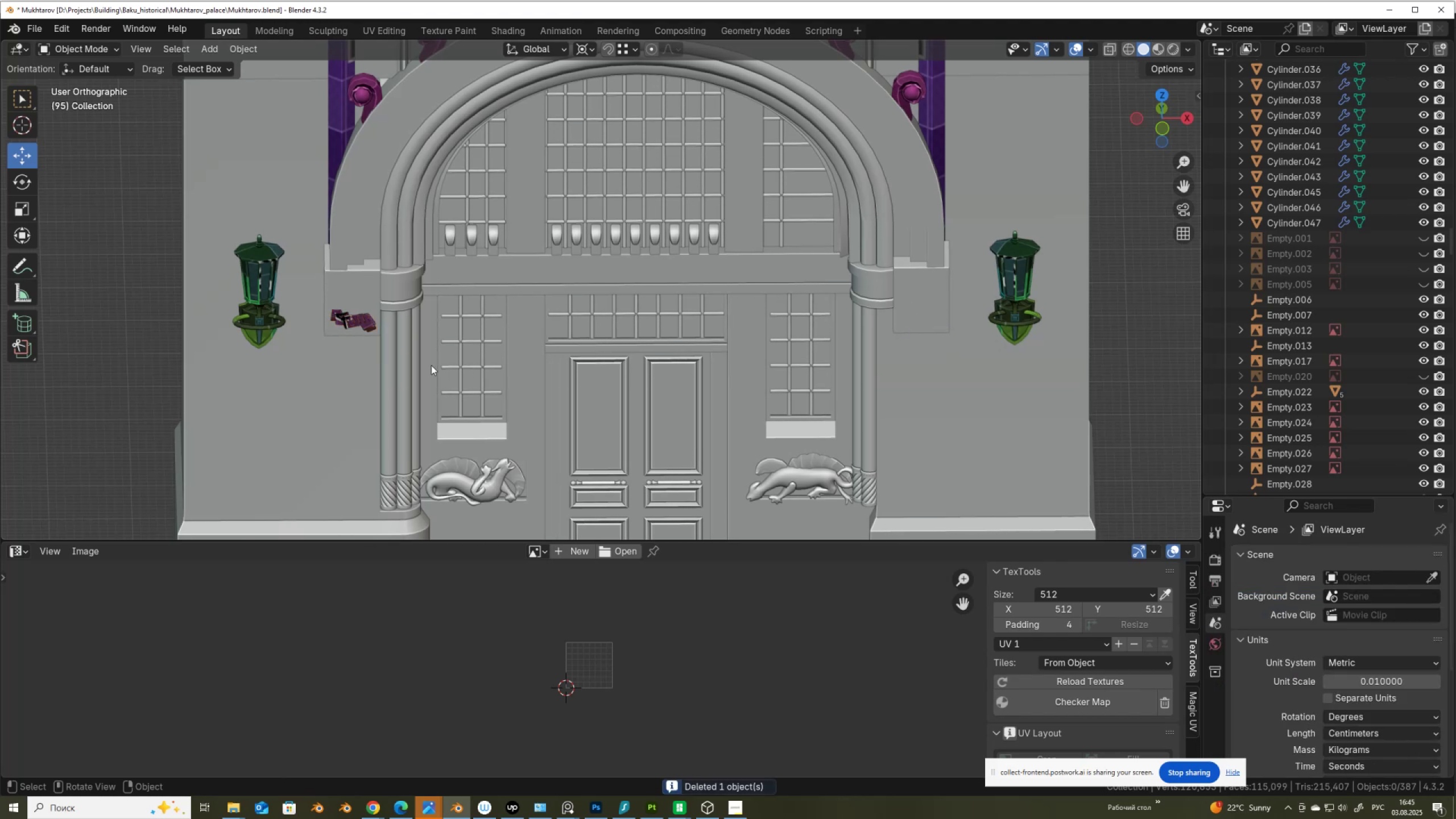 
scroll: coordinate [391, 363], scroll_direction: up, amount: 5.0
 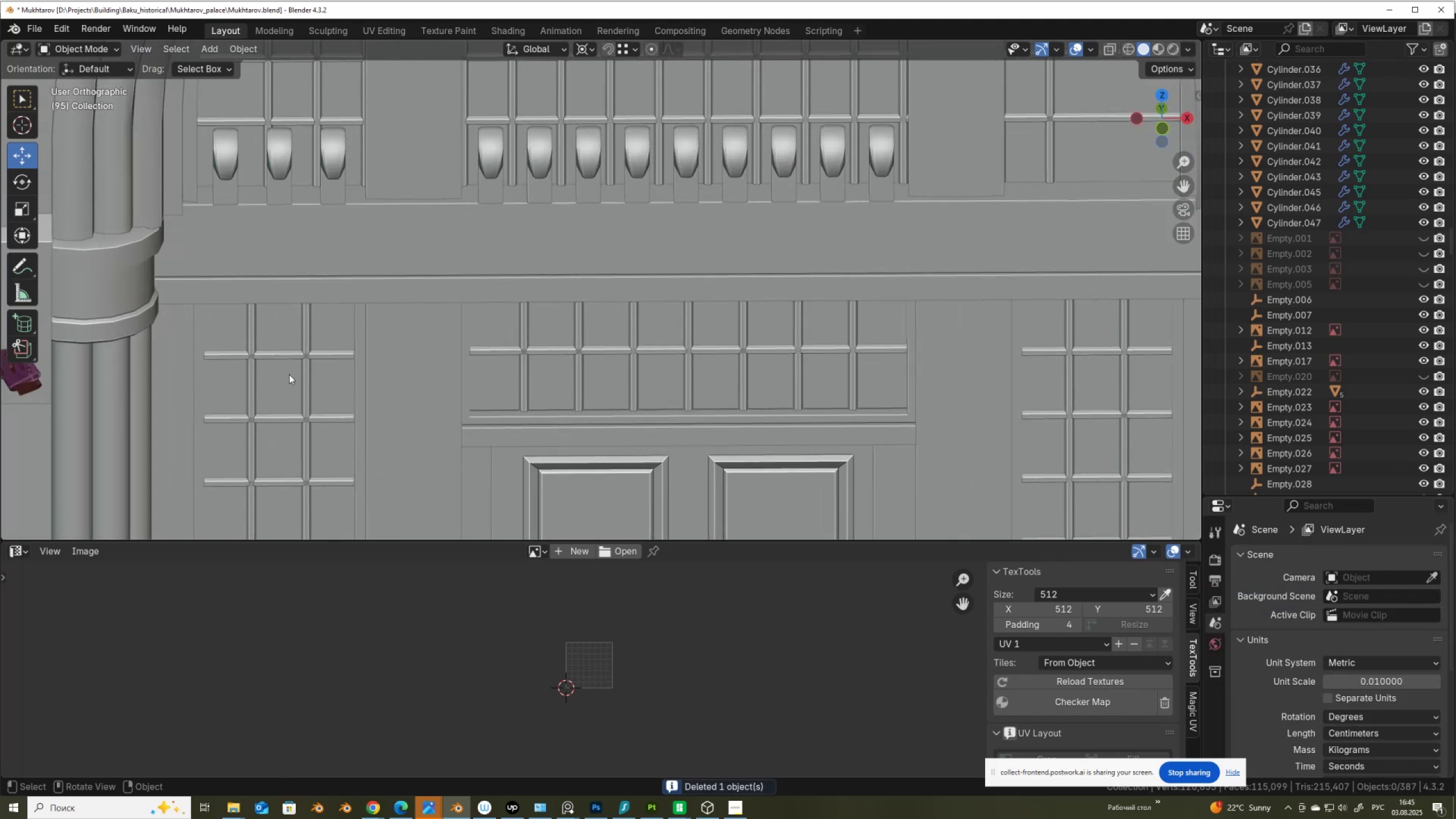 
scroll: coordinate [267, 378], scroll_direction: down, amount: 2.0
 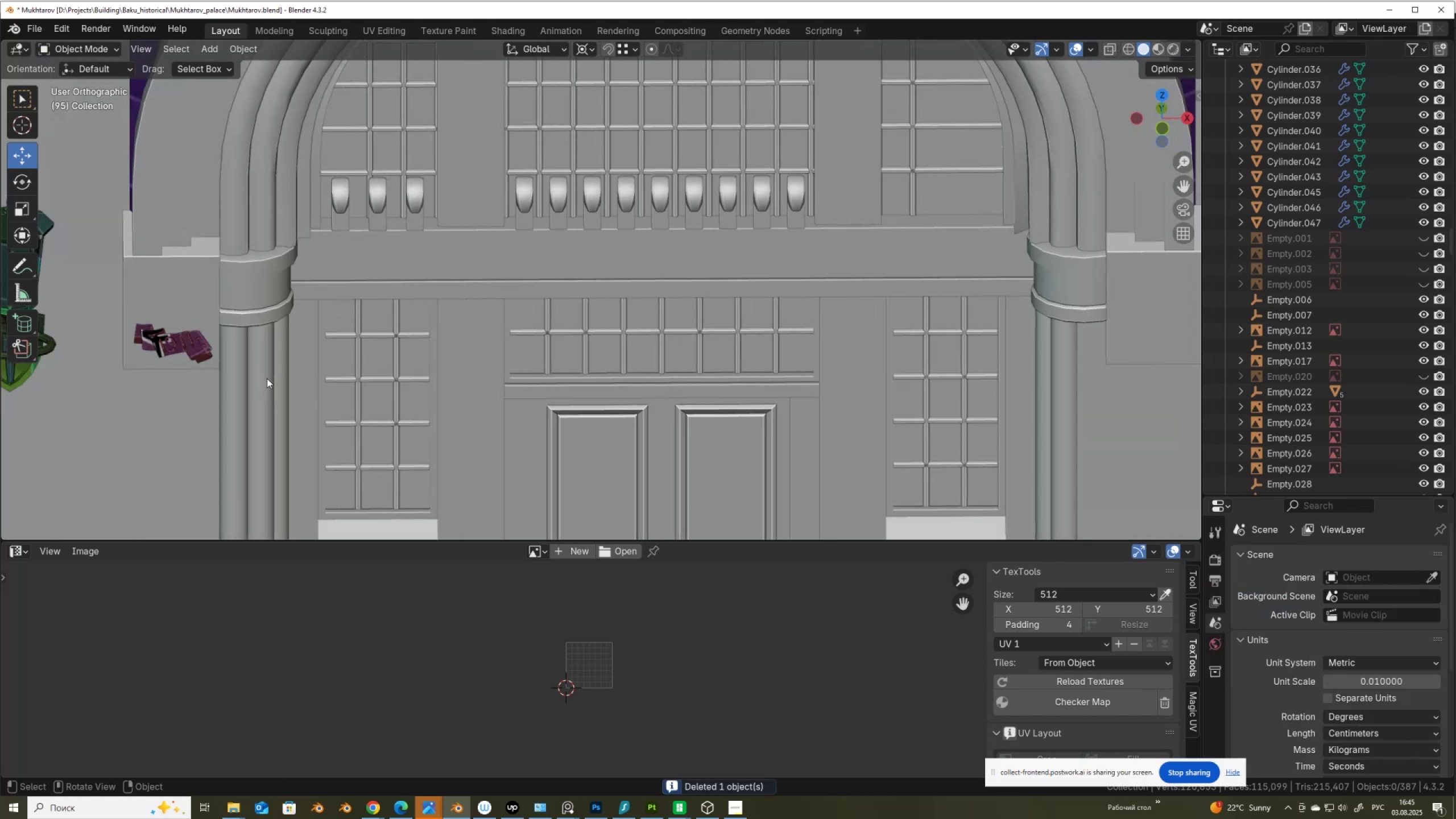 
hold_key(key=ShiftLeft, duration=0.66)
 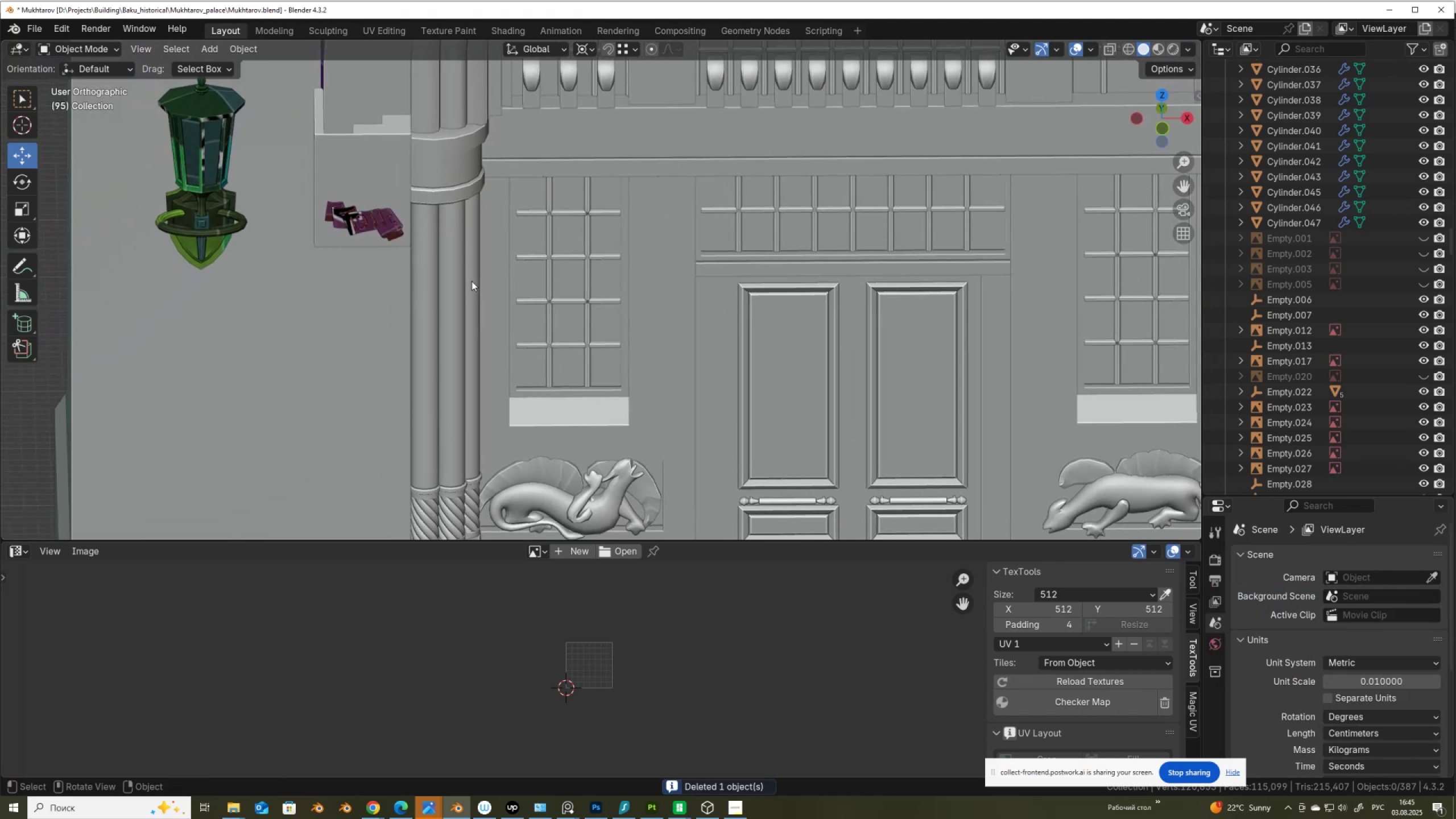 
scroll: coordinate [472, 282], scroll_direction: down, amount: 2.0
 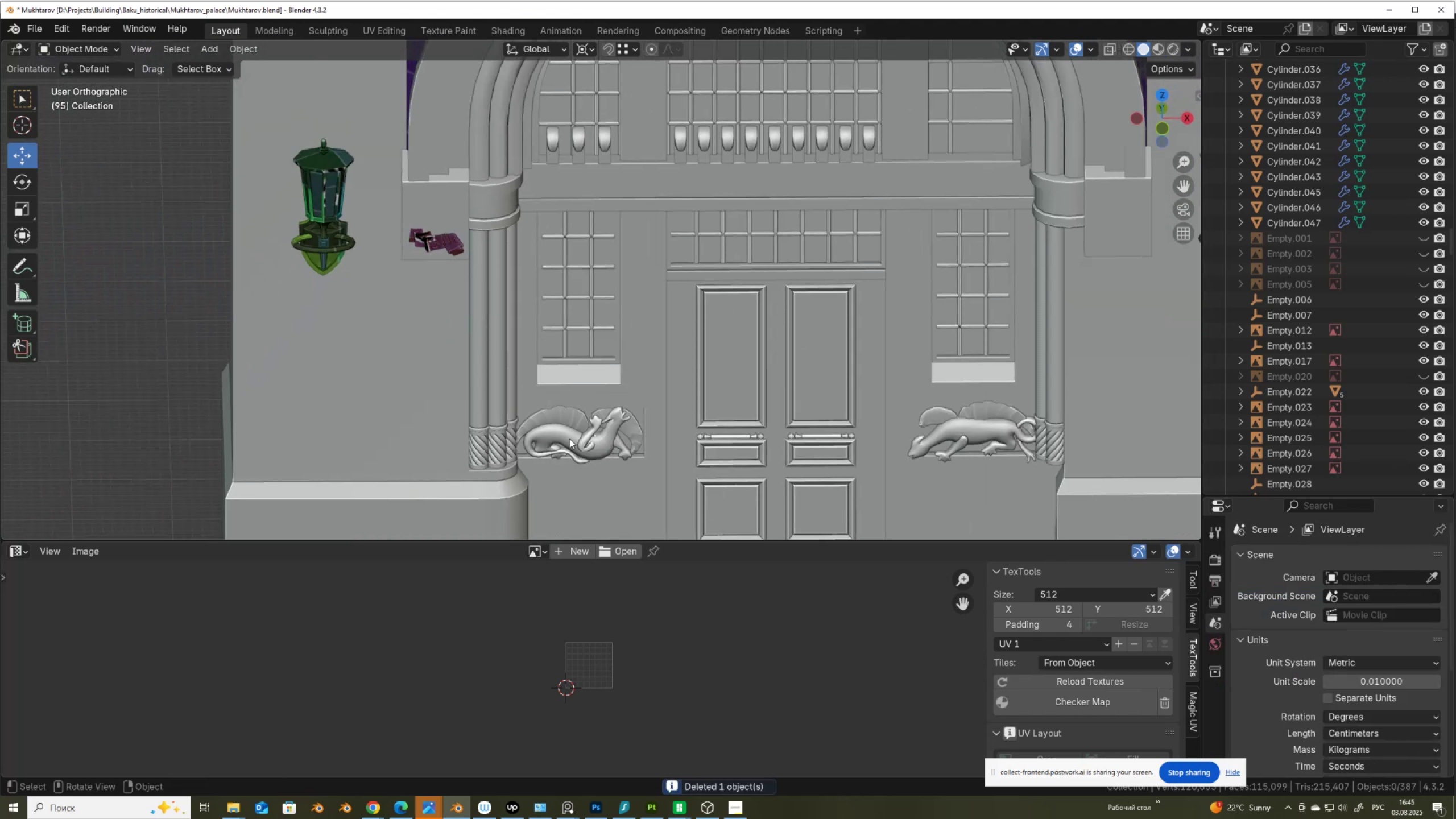 
left_click([578, 437])
 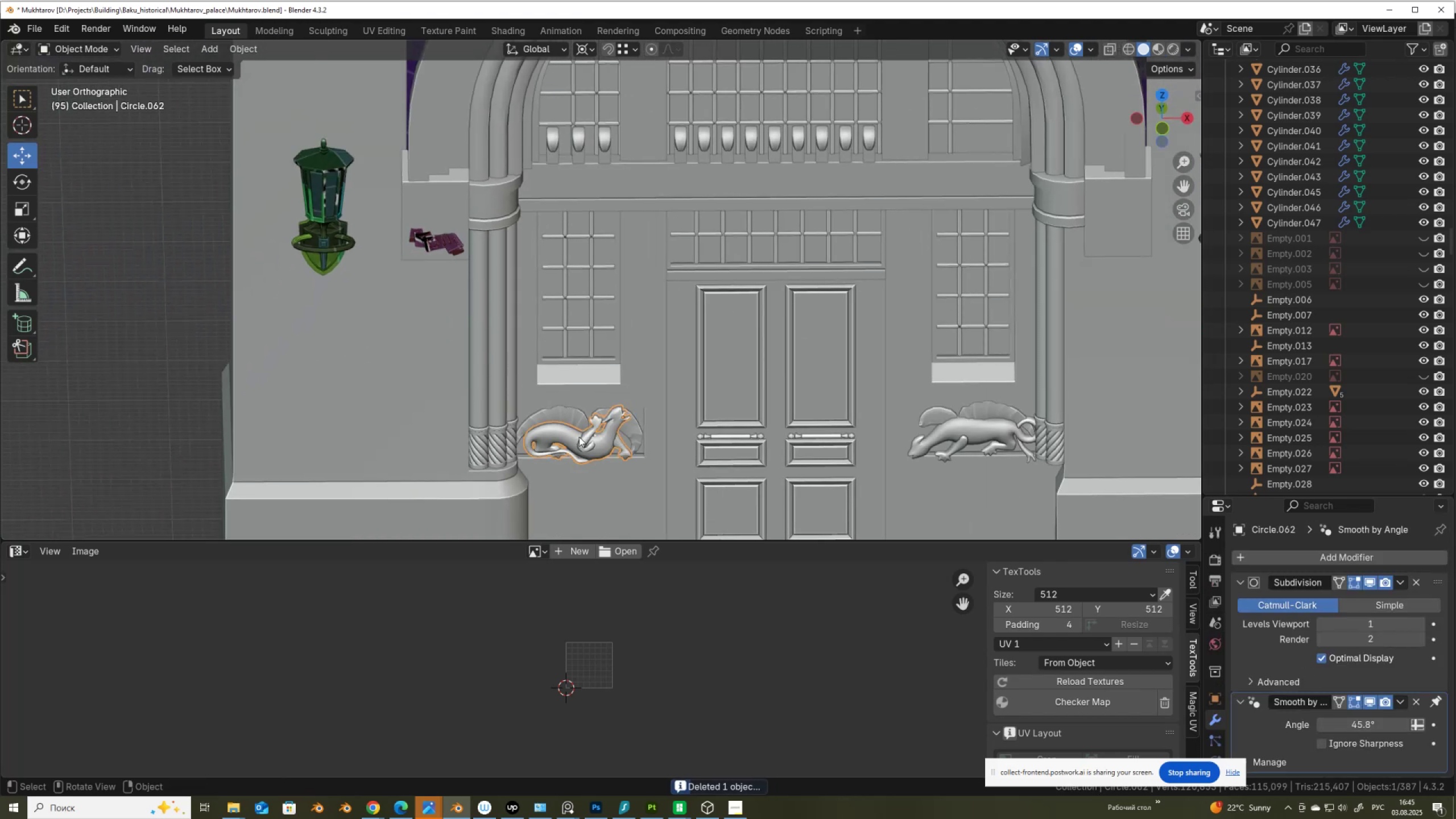 
scroll: coordinate [579, 437], scroll_direction: up, amount: 3.0
 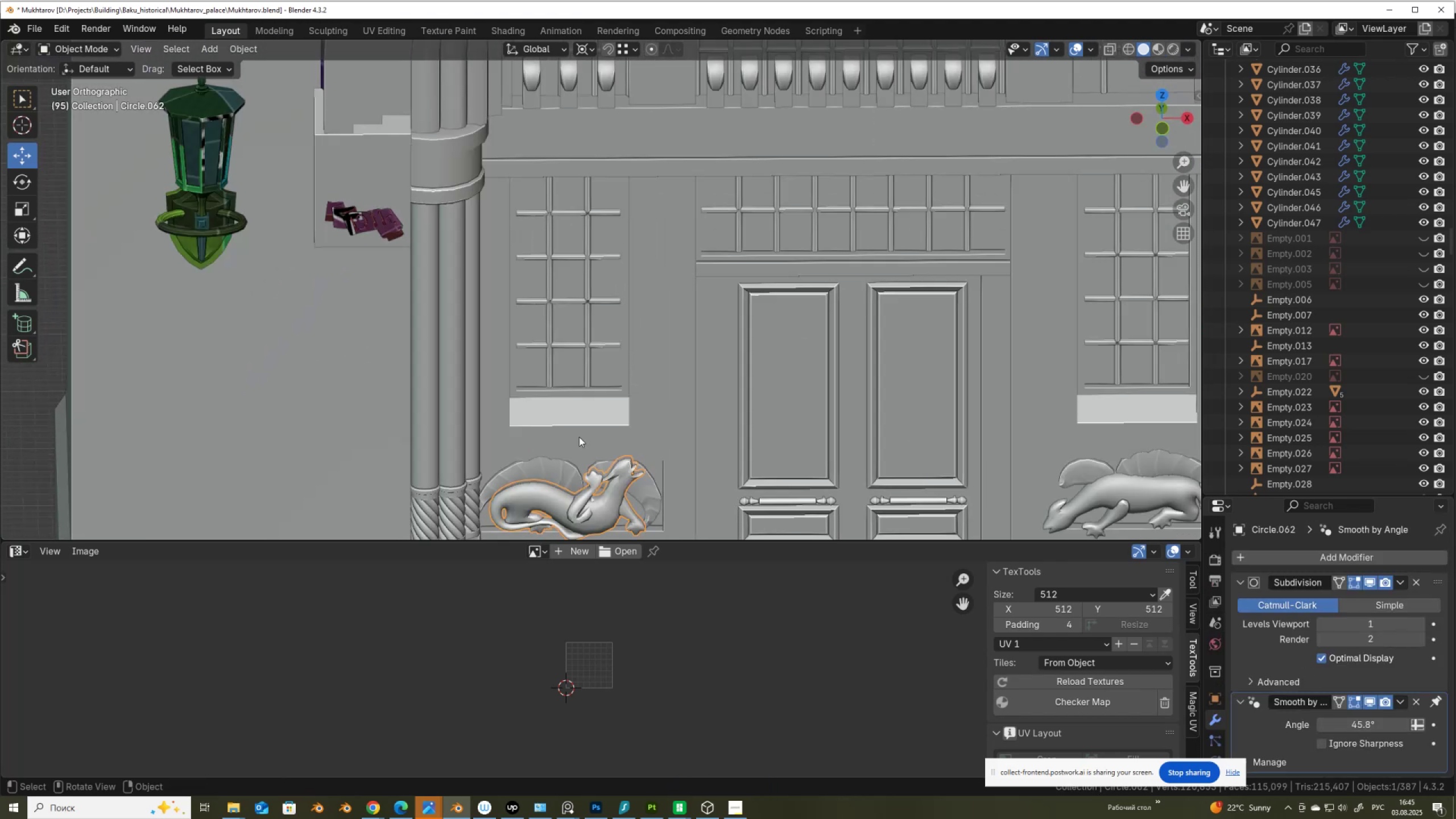 
hold_key(key=ShiftLeft, duration=0.54)
scroll: coordinate [494, 486], scroll_direction: up, amount: 7.0
 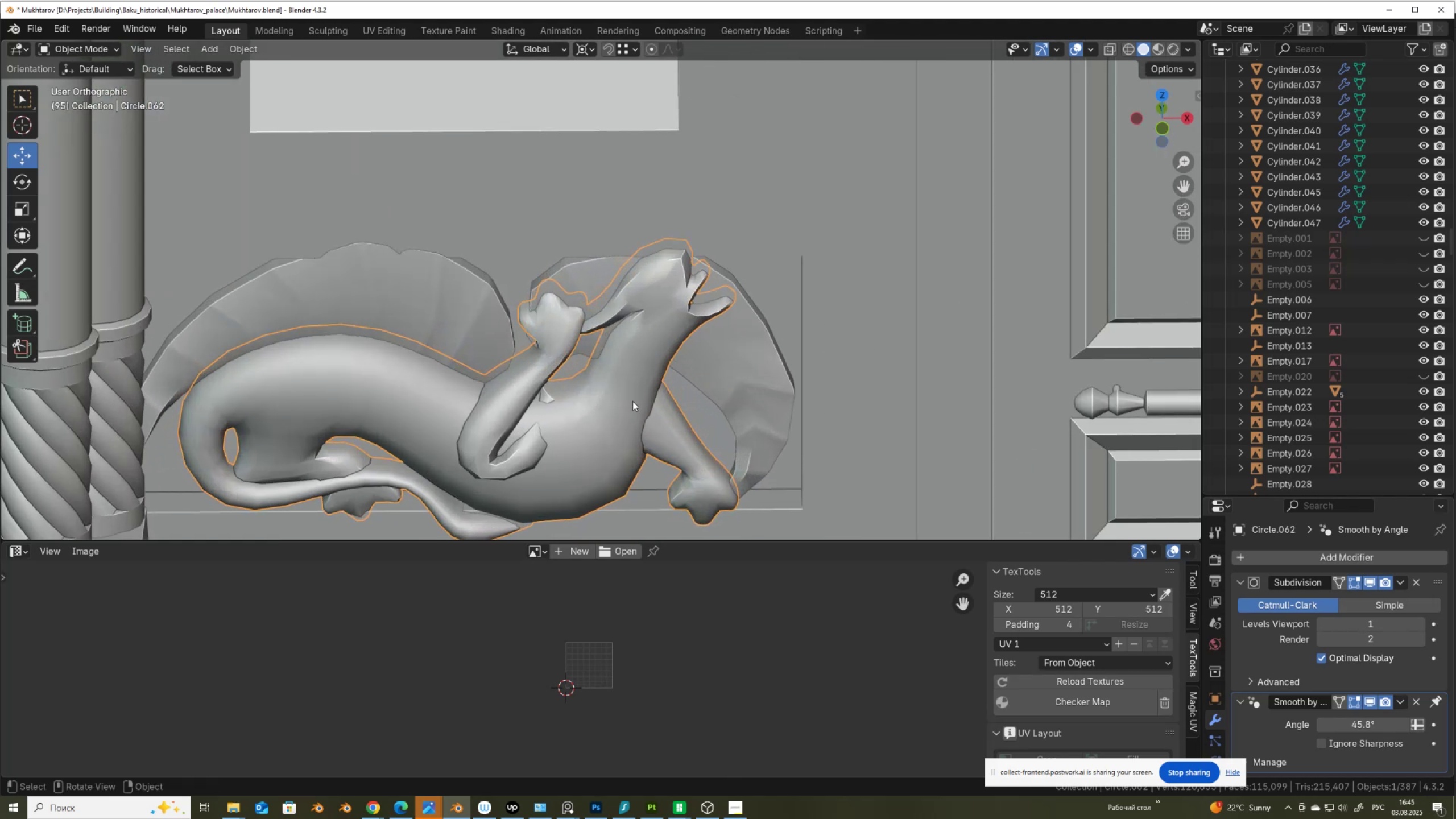 
key(Tab)
 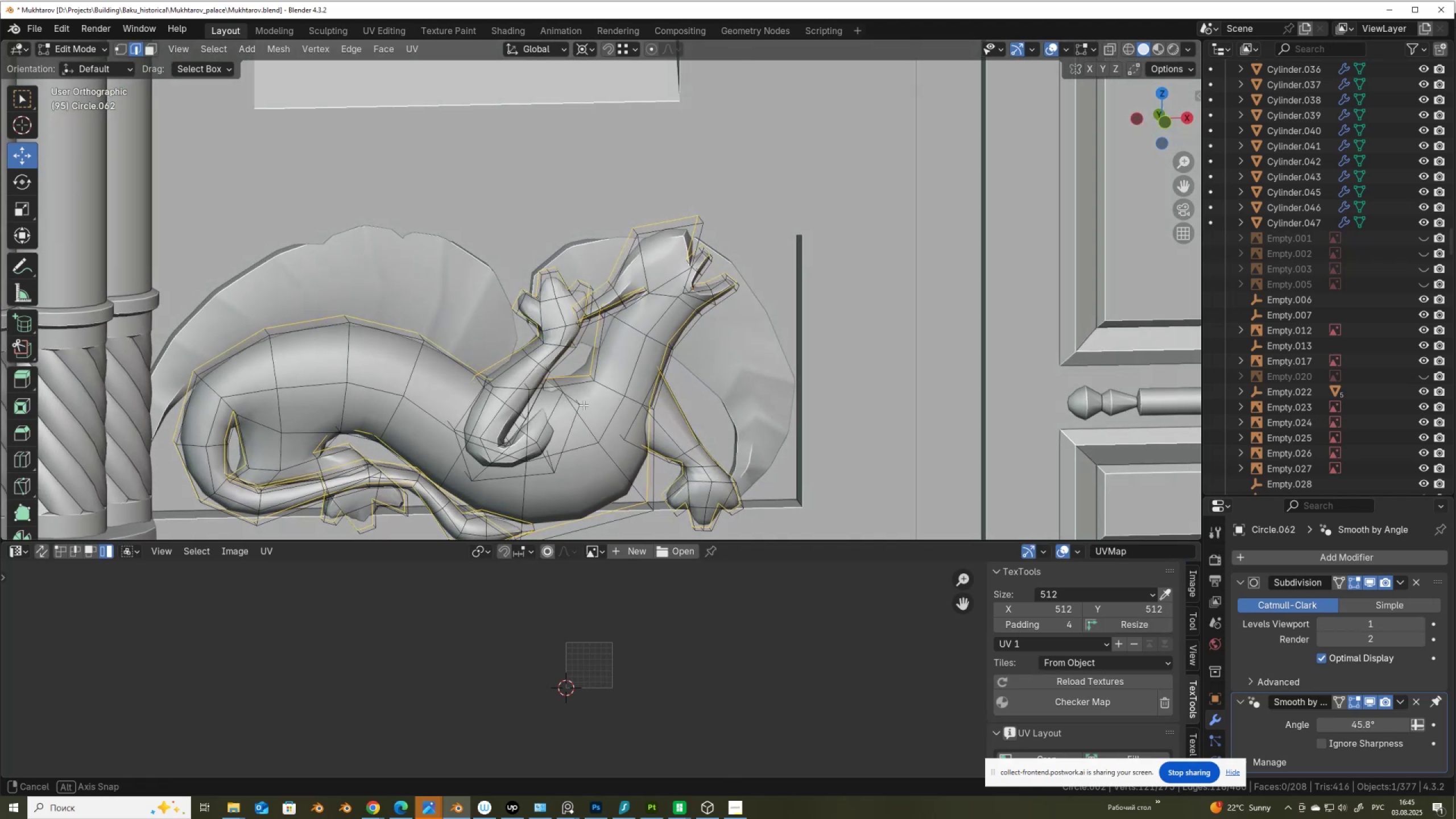 
scroll: coordinate [580, 433], scroll_direction: down, amount: 3.0
 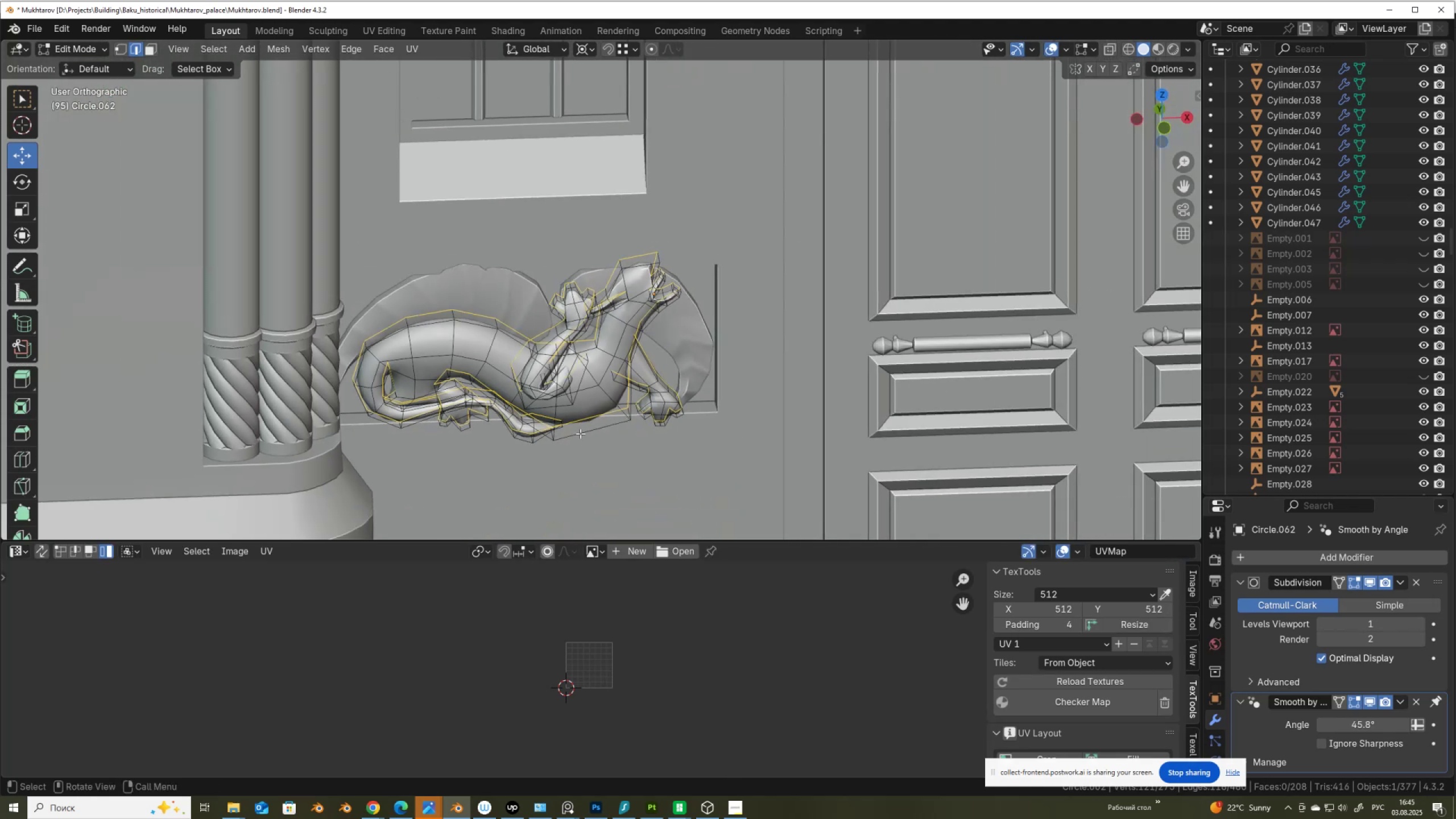 
key(Tab)
 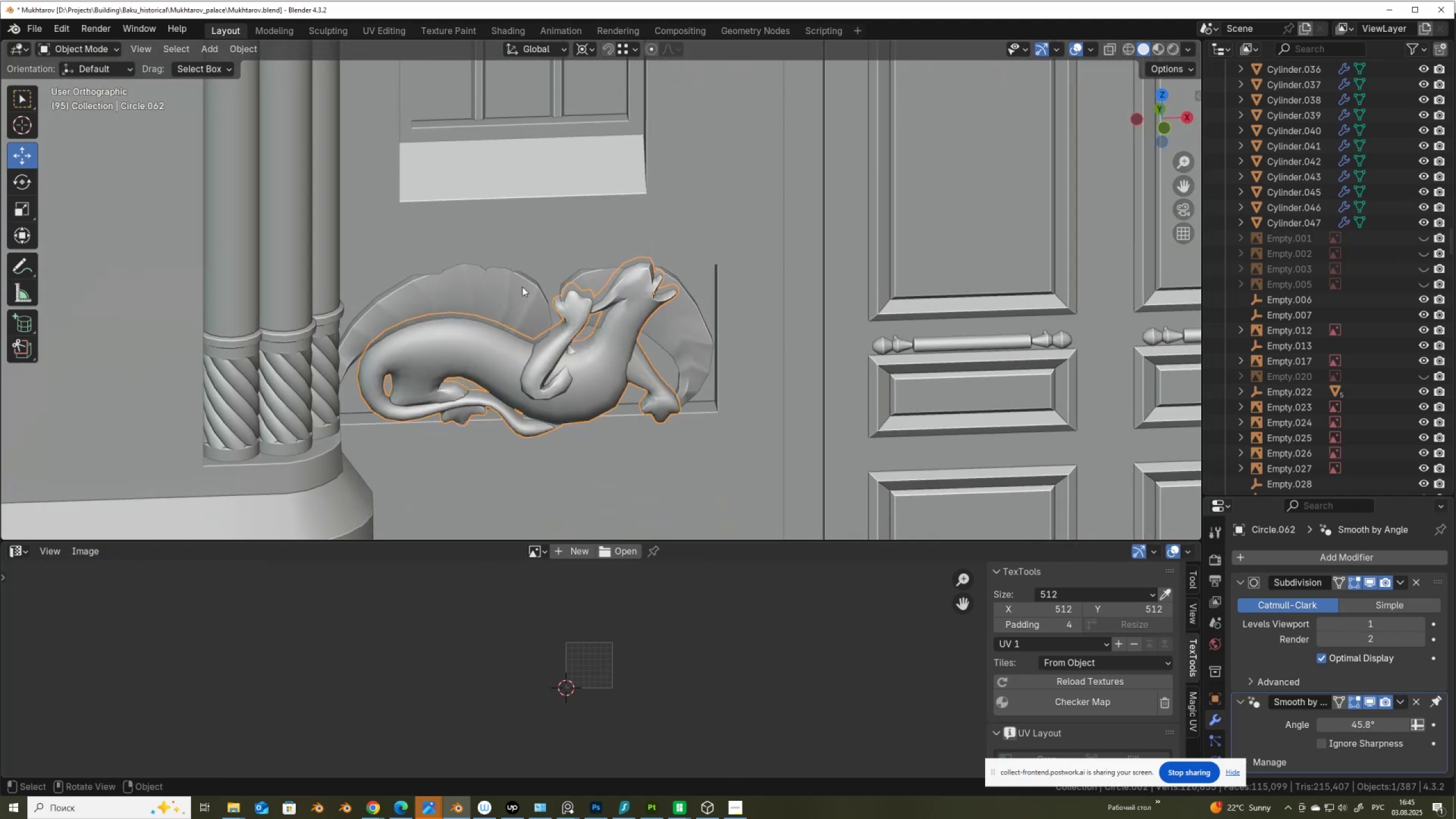 
hold_key(key=ShiftLeft, duration=0.38)
left_click([498, 276])
 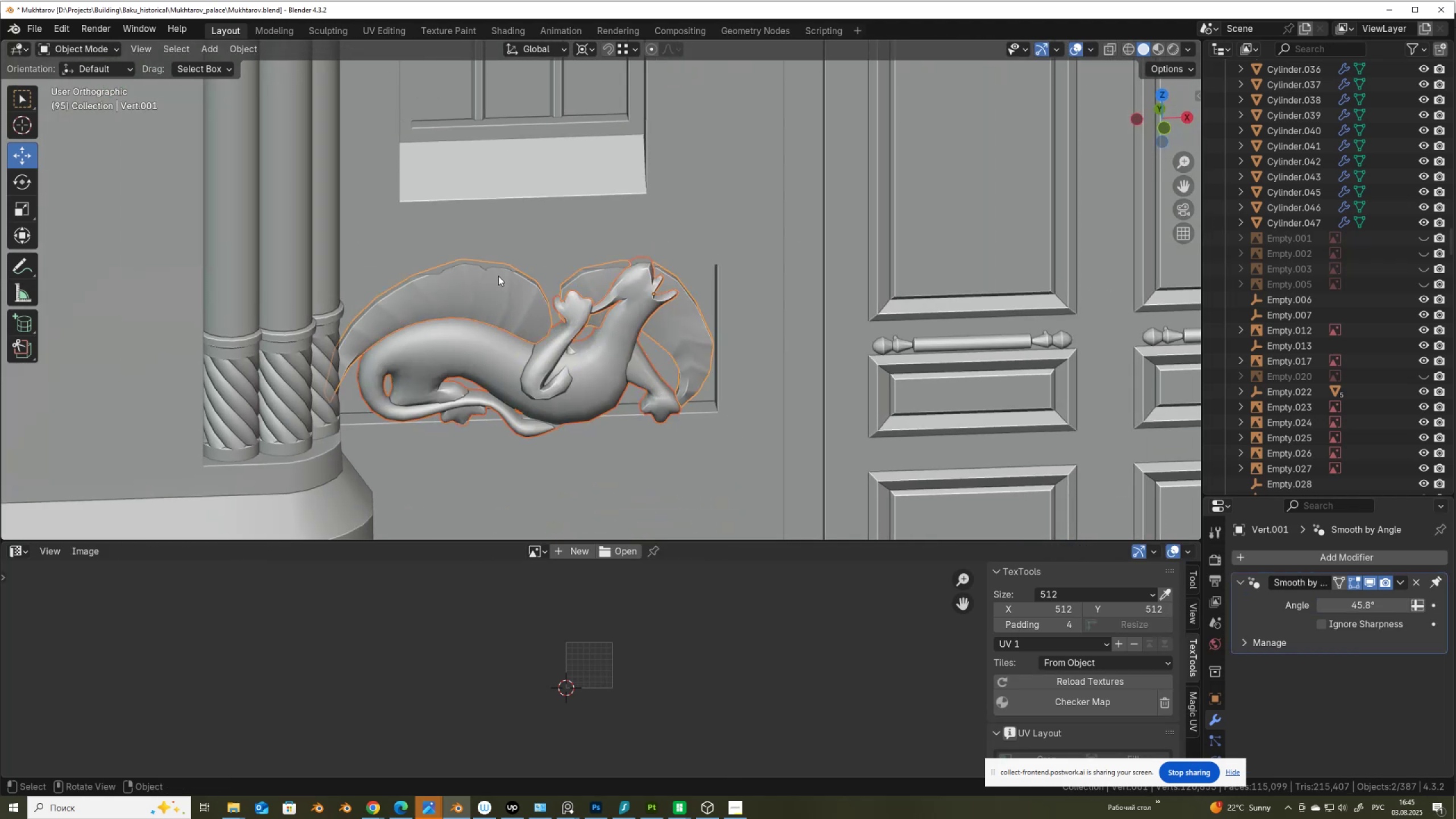 
scroll: coordinate [501, 288], scroll_direction: down, amount: 3.0
 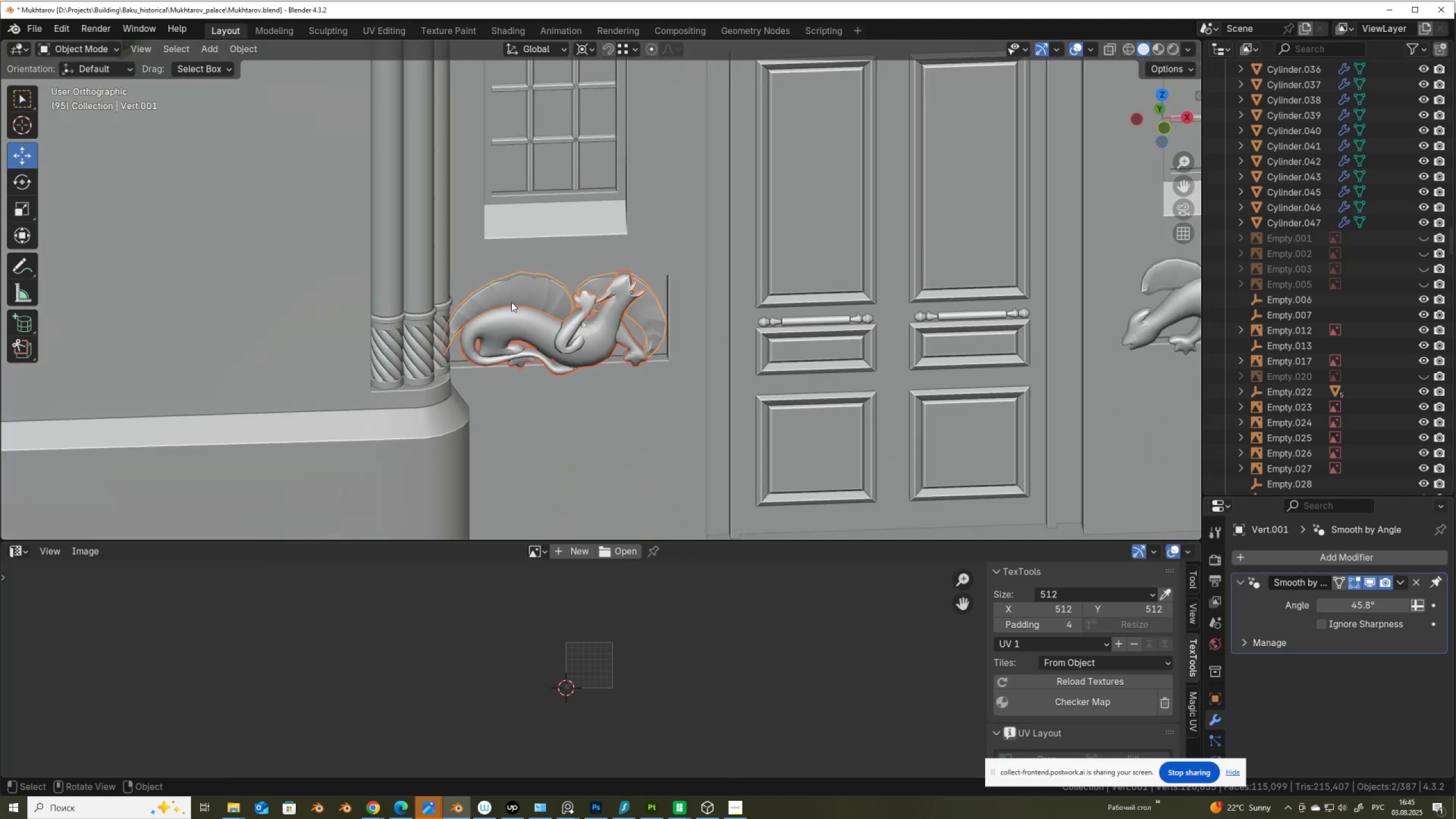 
hold_key(key=ShiftLeft, duration=1.52)
left_click([946, 346])
 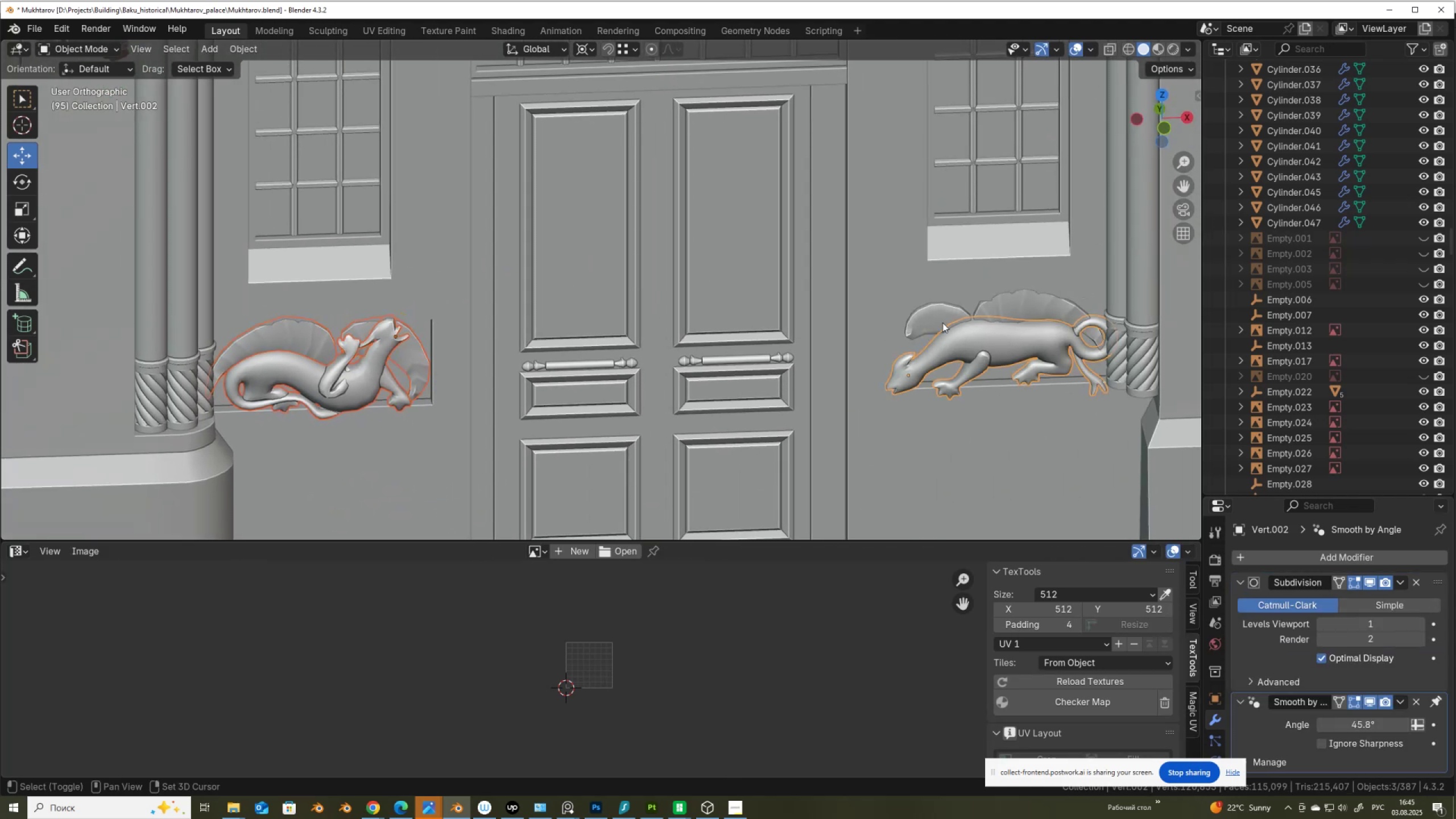 
hold_key(key=ShiftLeft, duration=1.52)
double_click([940, 317])
 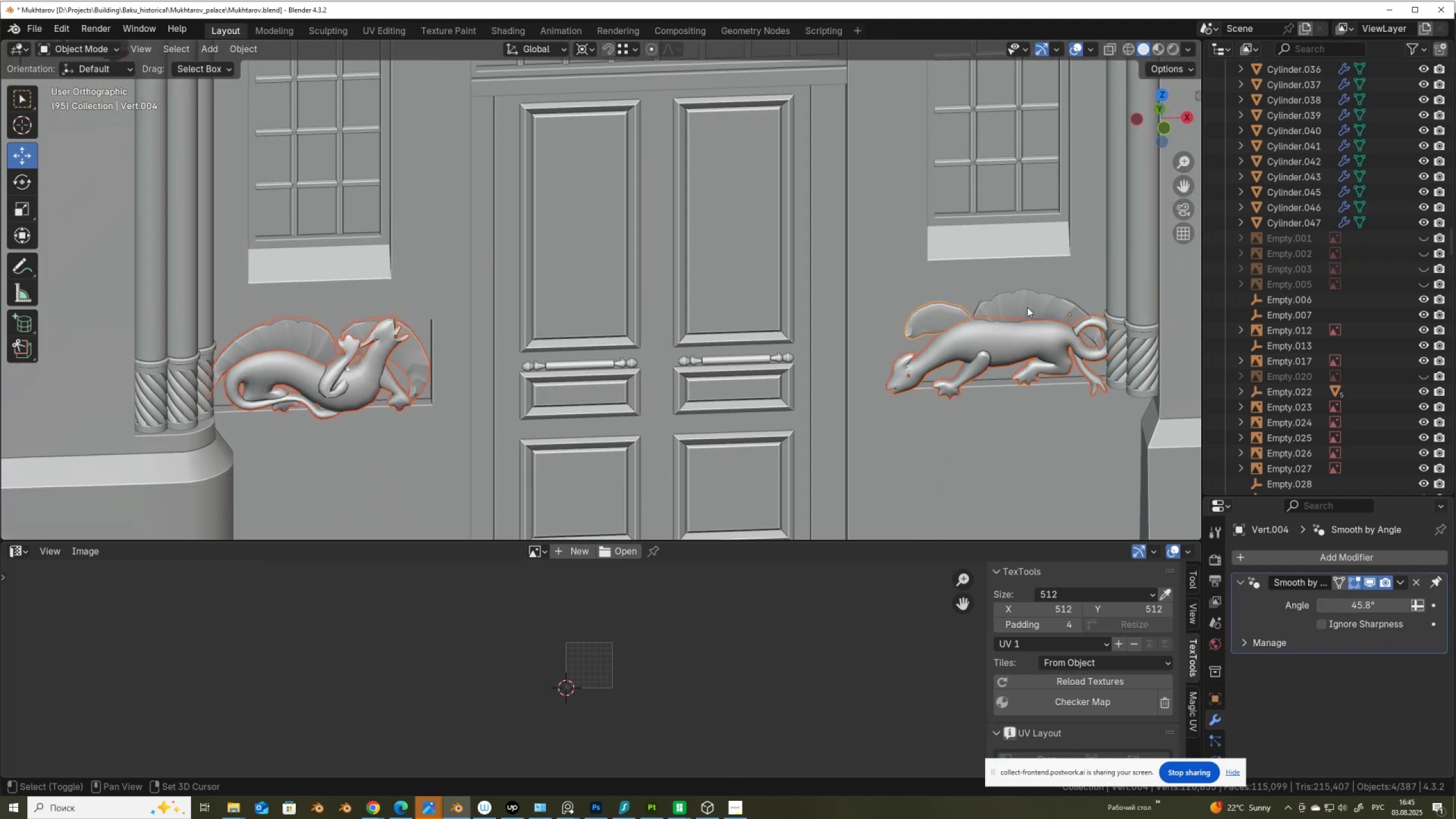 
left_click([1028, 307])
 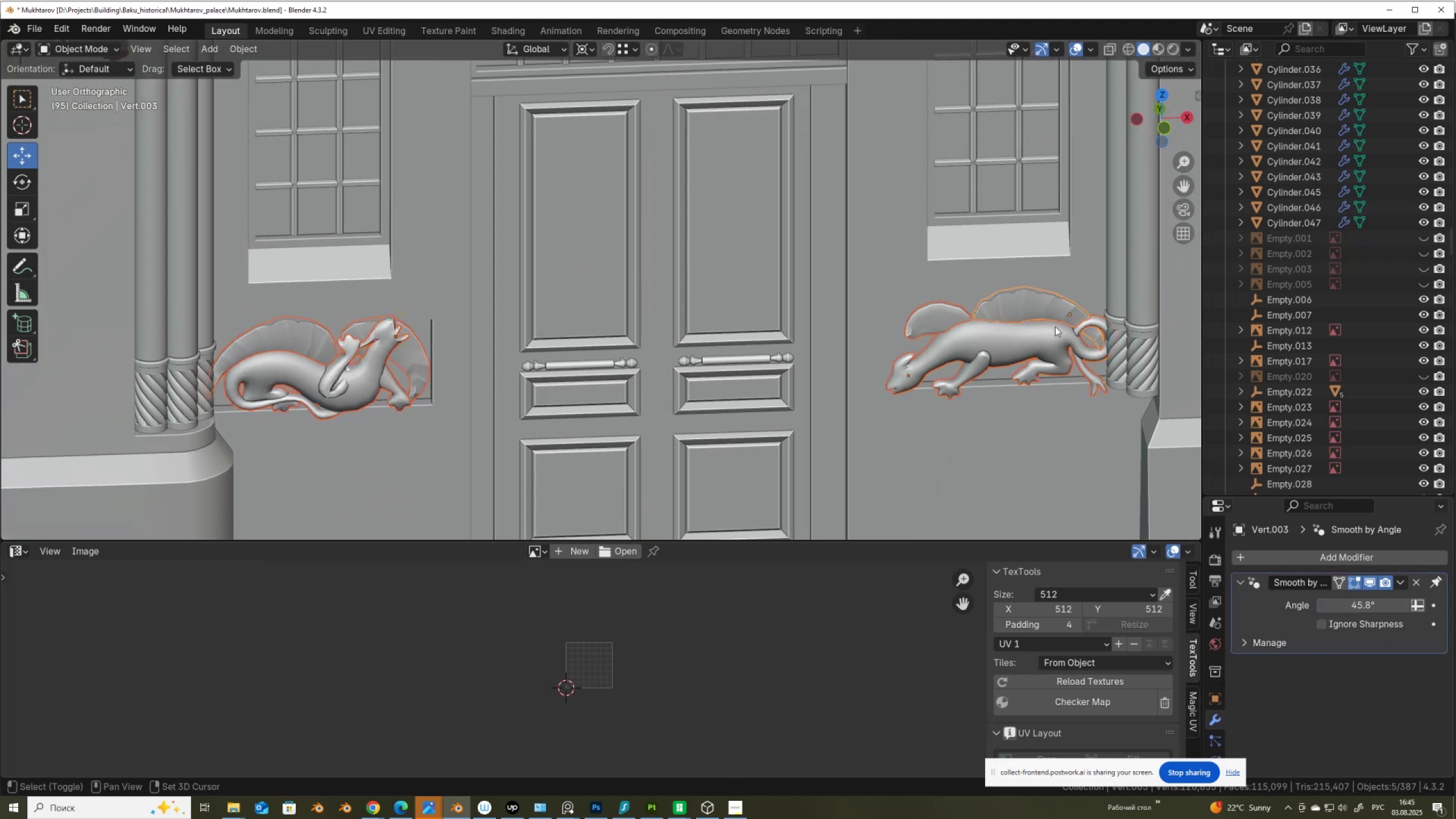 
hold_key(key=ShiftLeft, duration=0.34)
 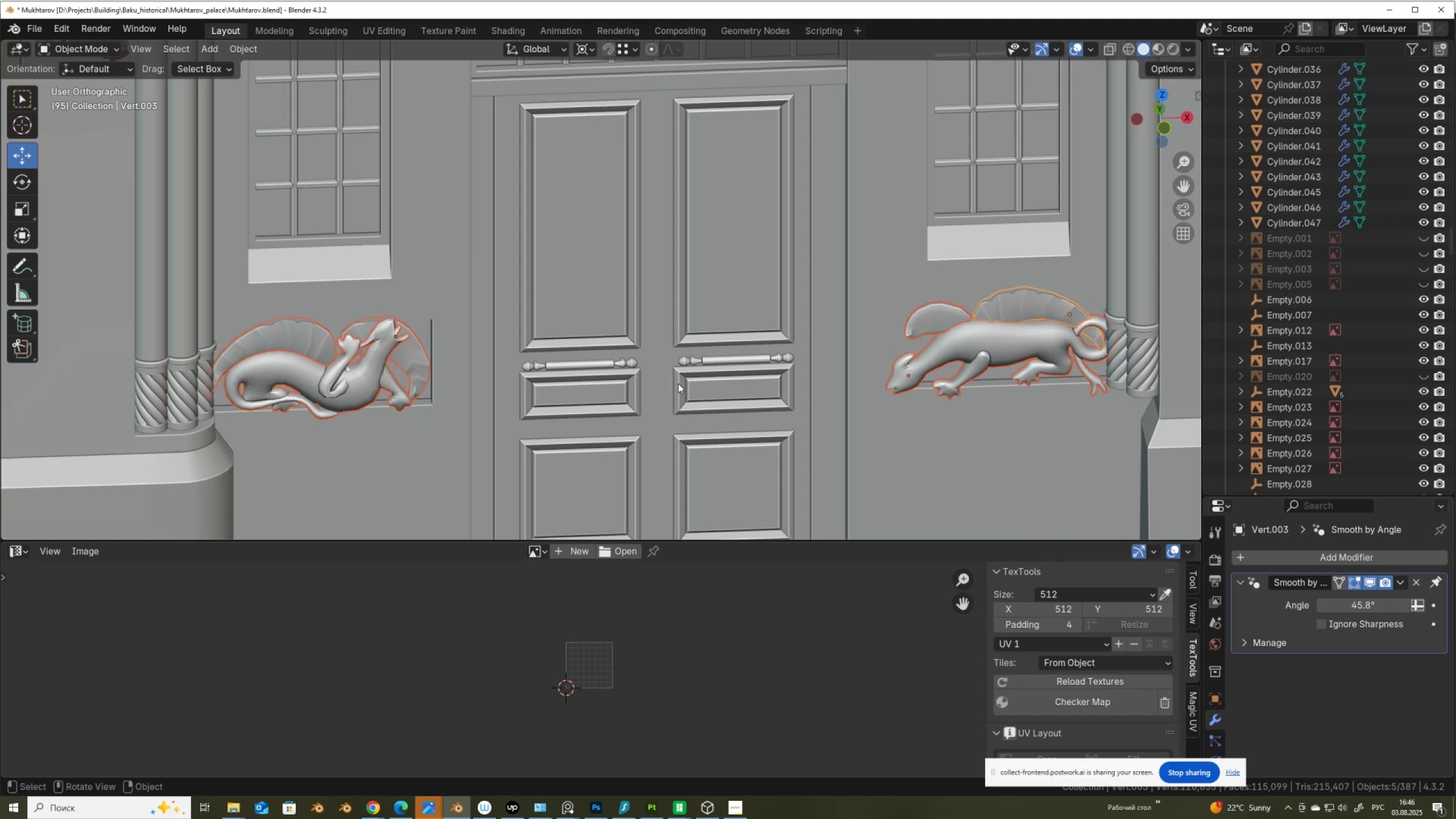 
key(G)
 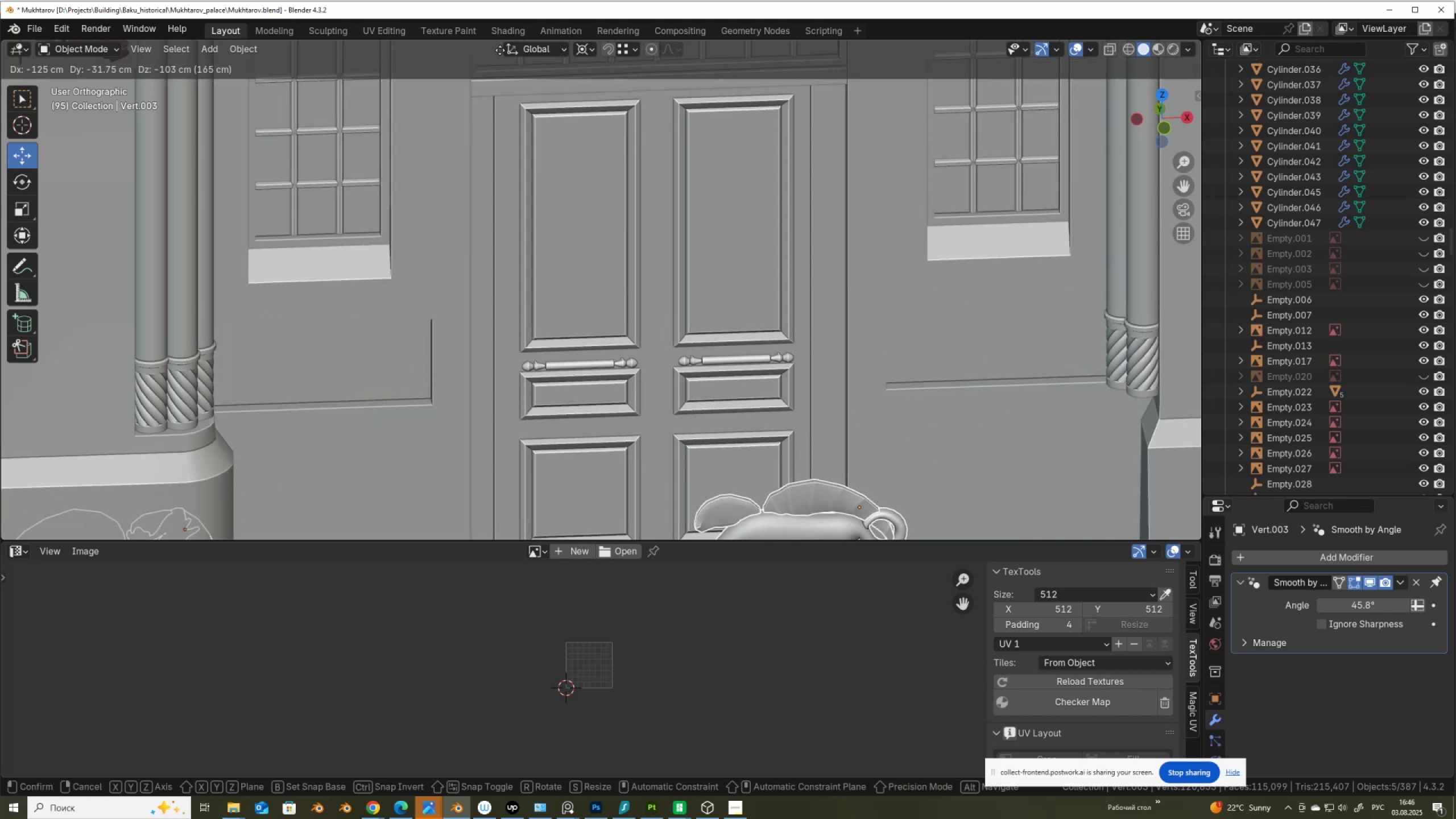 
right_click([514, 528])
 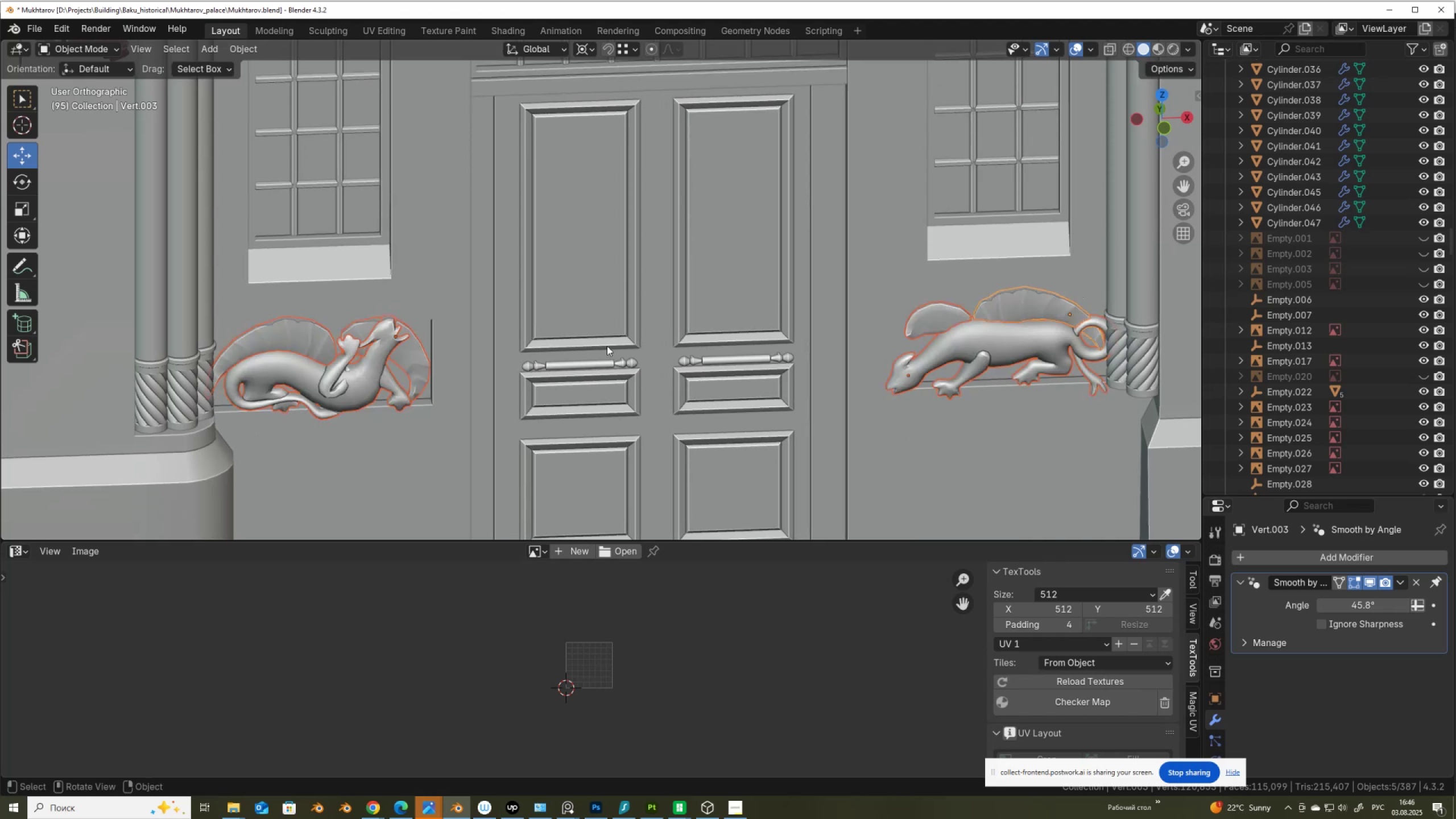 
key(Shift+ShiftLeft)
 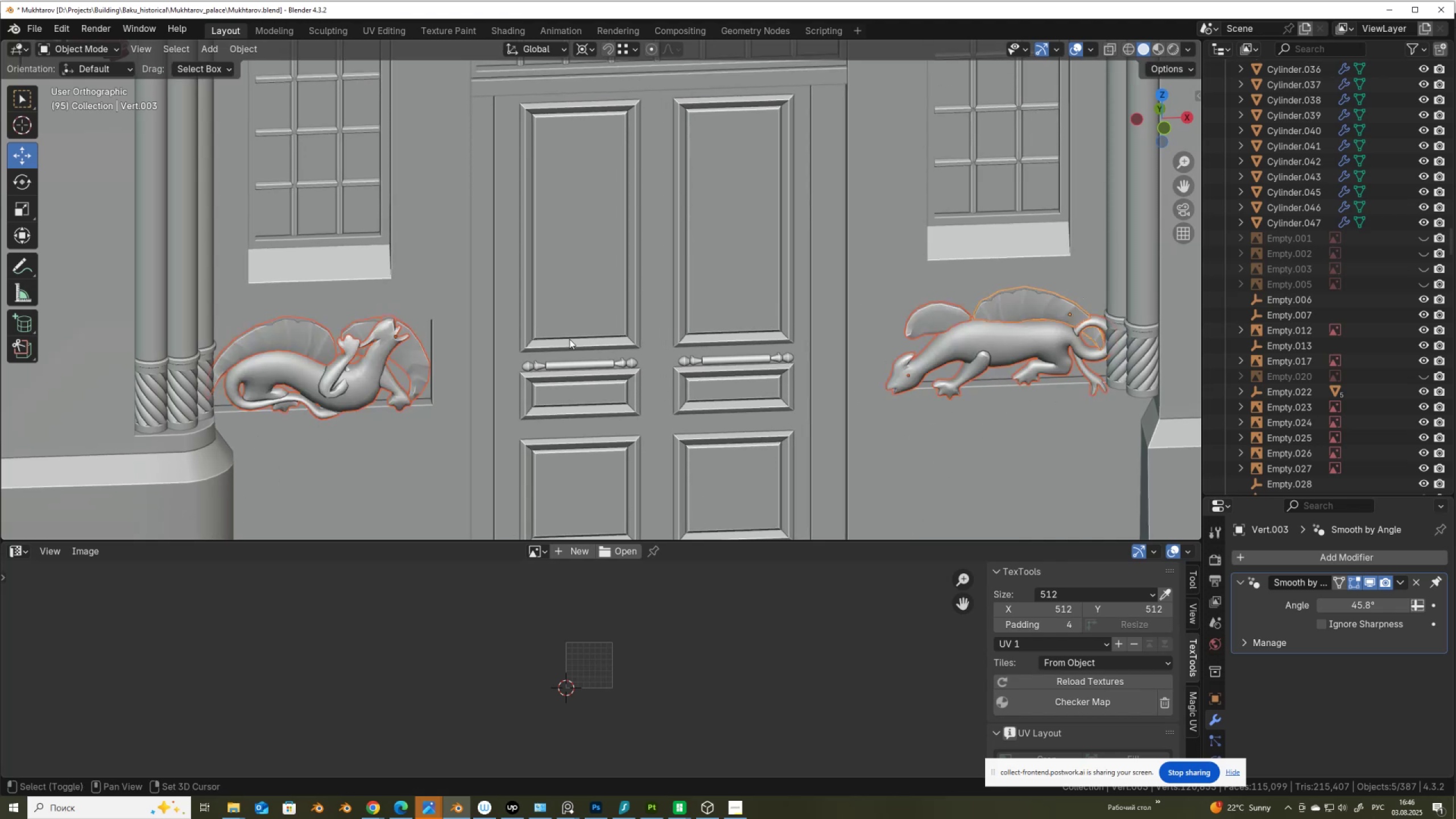 
key(Shift+D)
 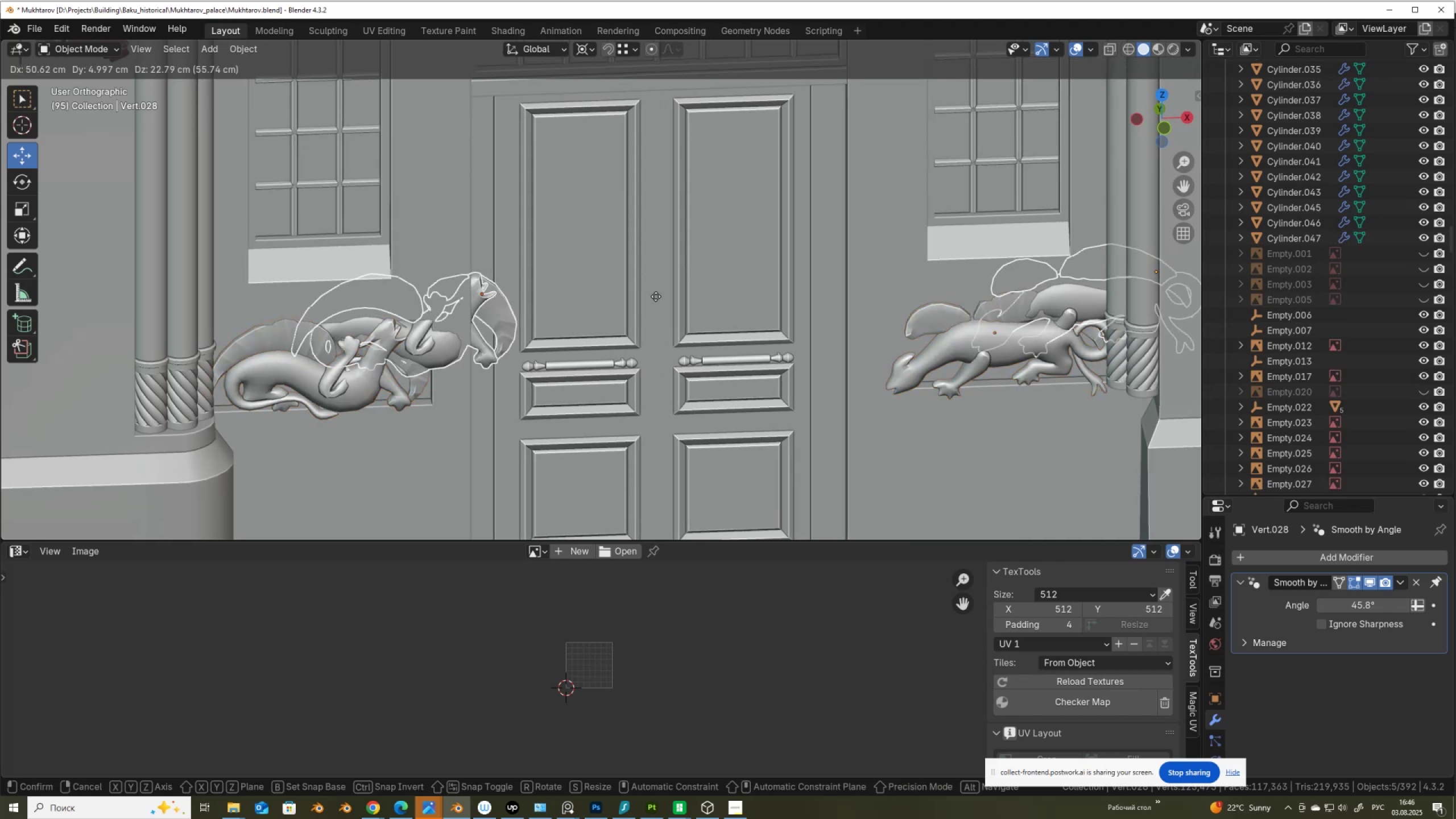 
right_click([656, 296])
 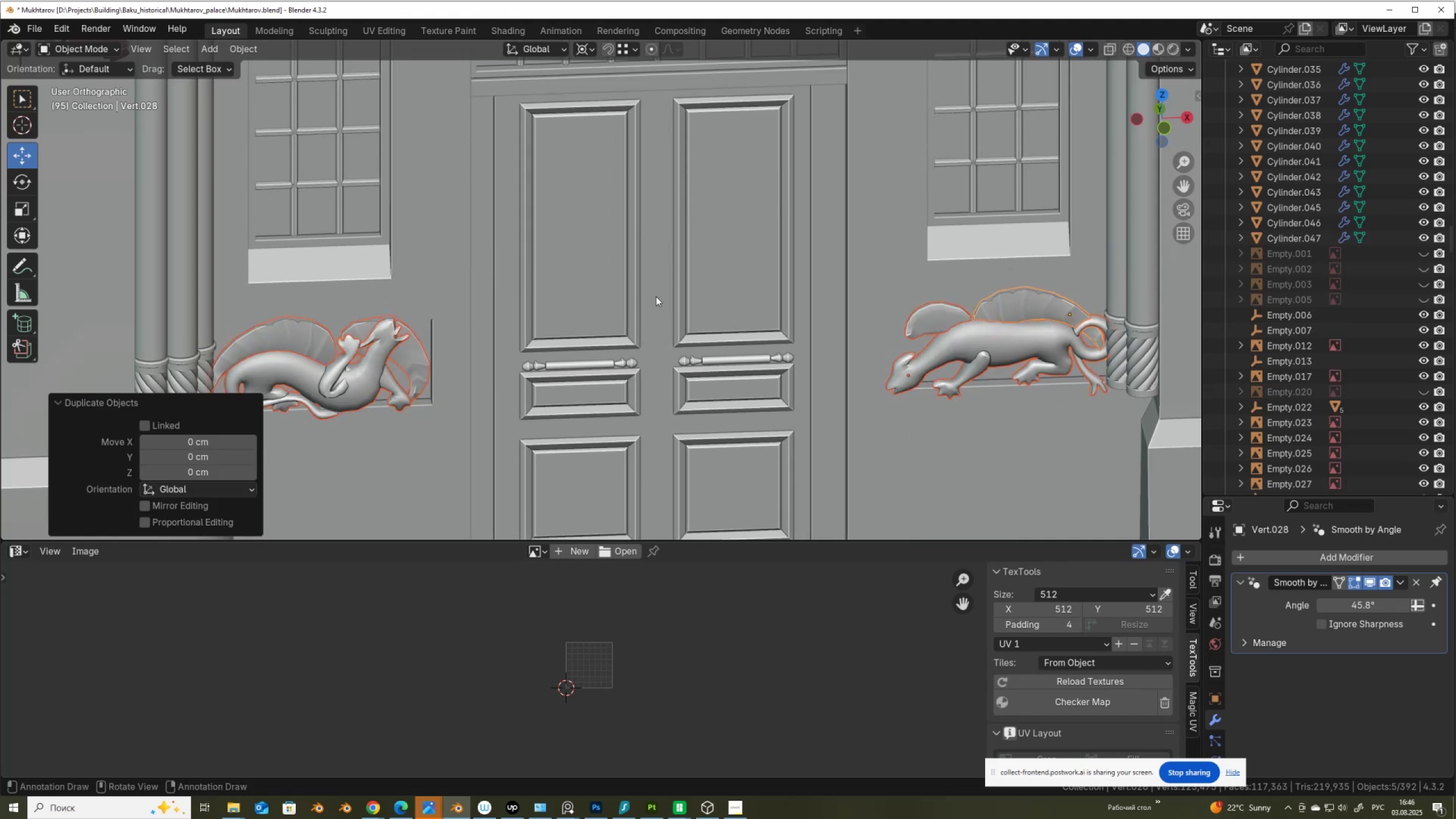 
key(M)
 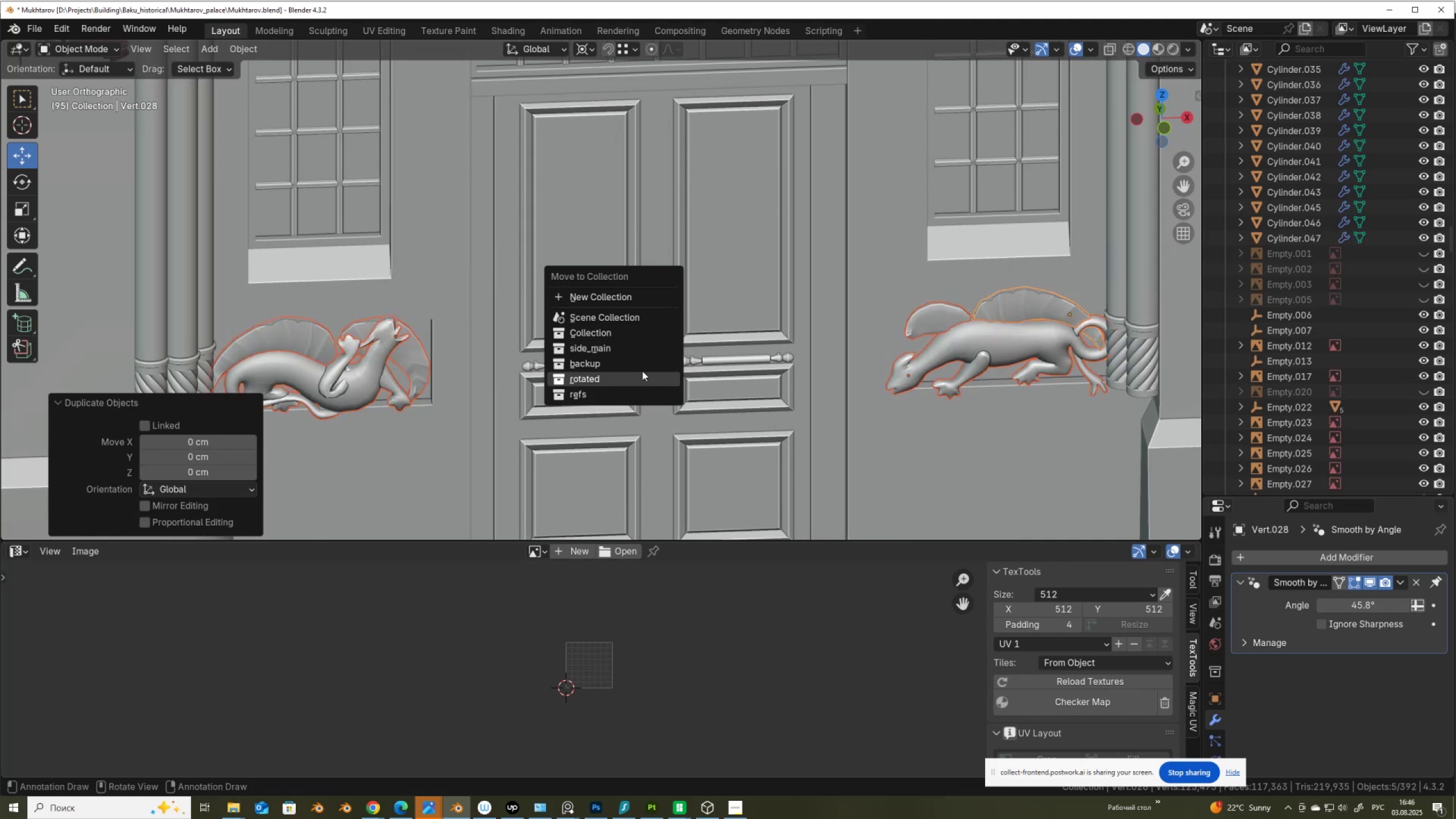 
left_click([642, 363])
 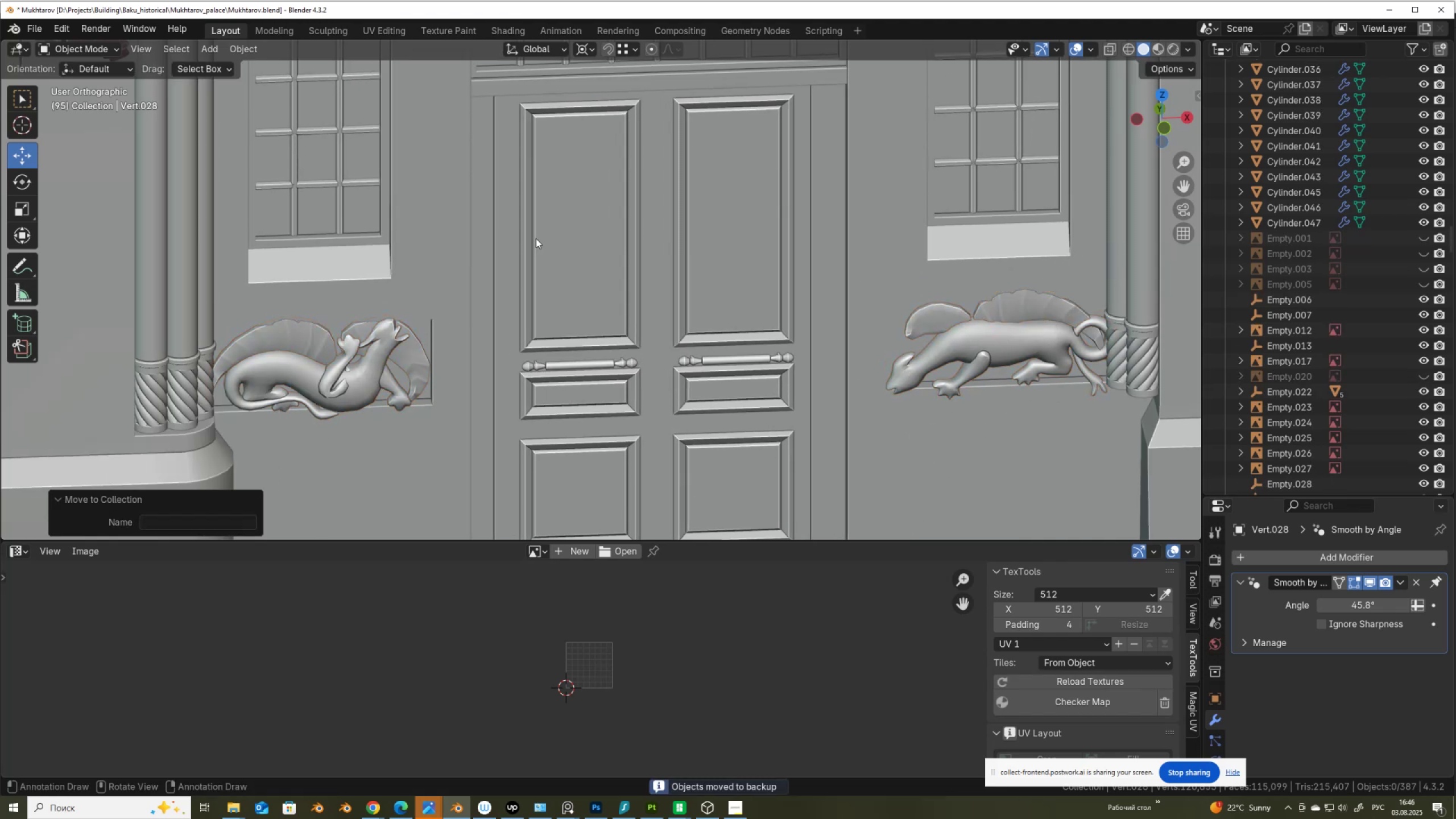 
key(Control+ControlLeft)
 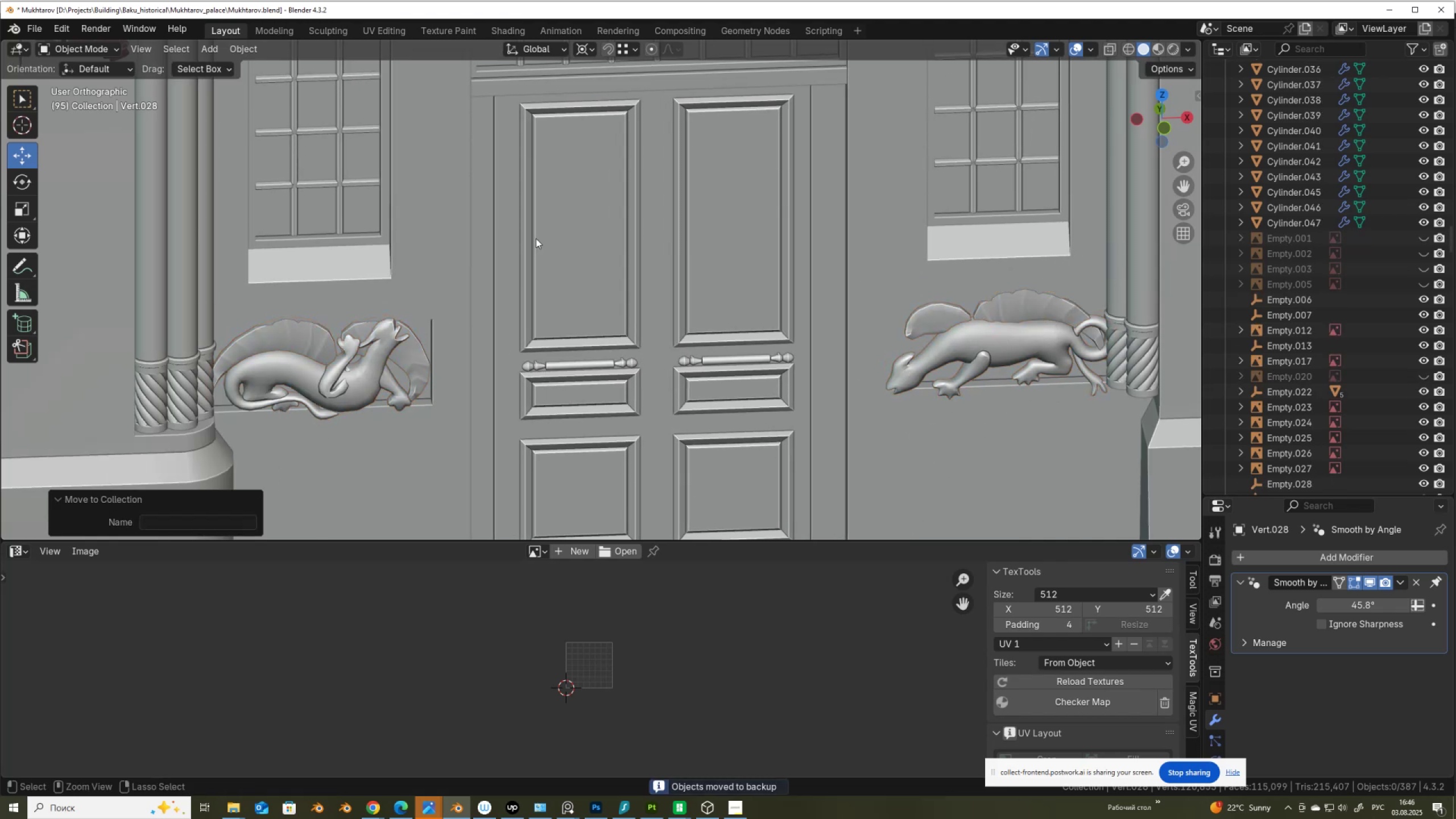 
key(S)
 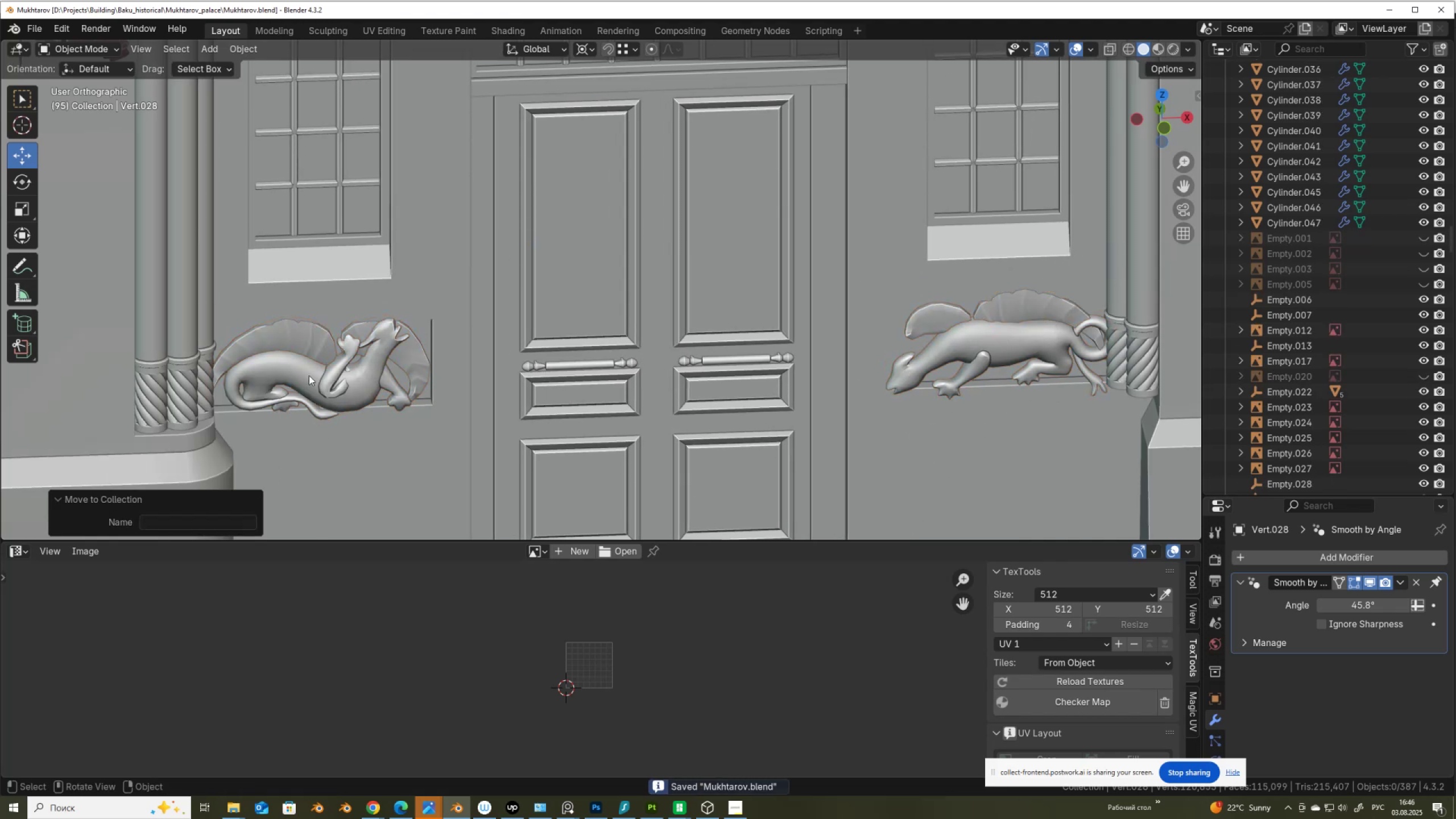 
left_click([299, 341])
 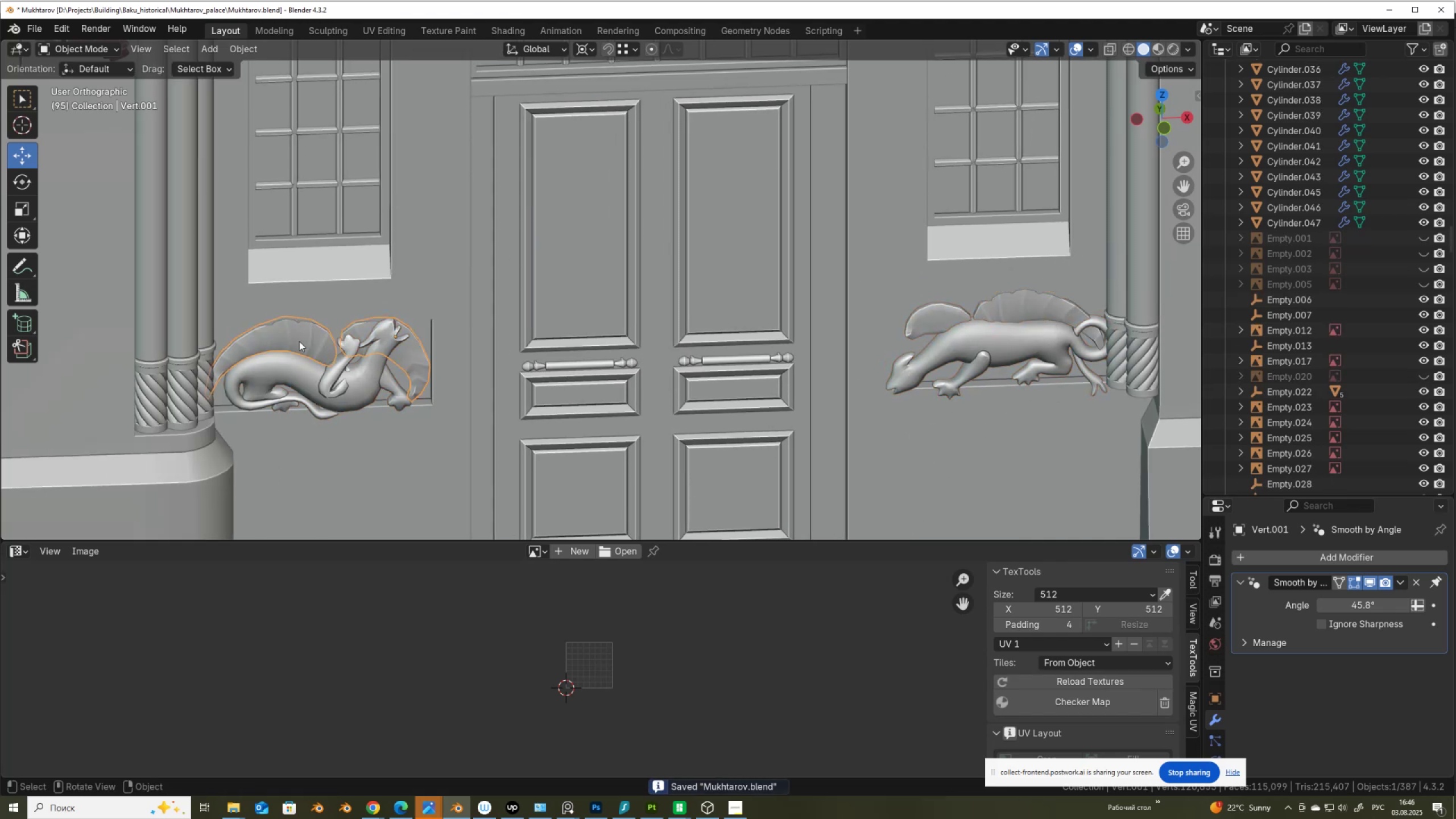 
scroll: coordinate [299, 341], scroll_direction: up, amount: 3.0
 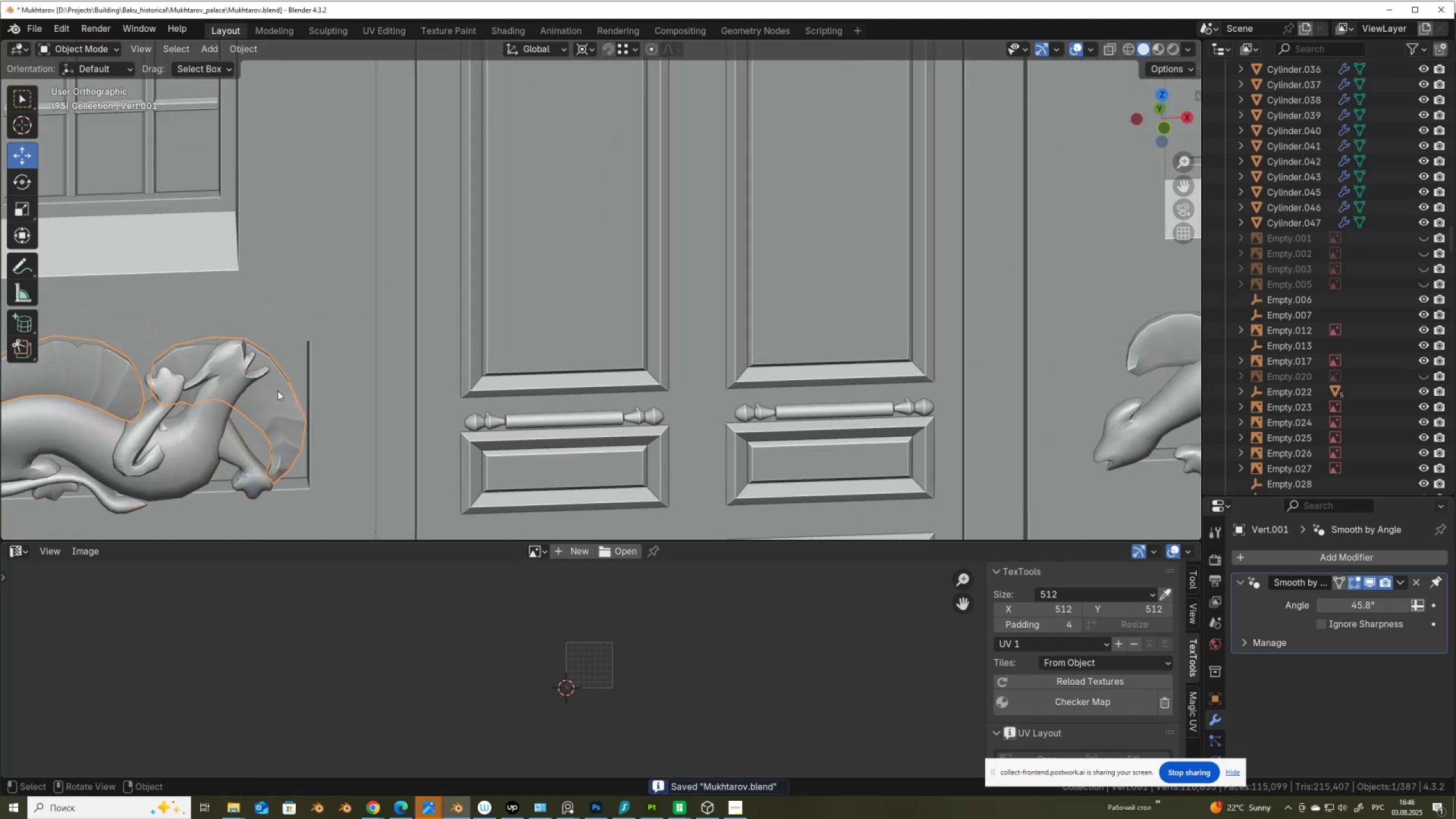 
hold_key(key=ShiftLeft, duration=0.57)
 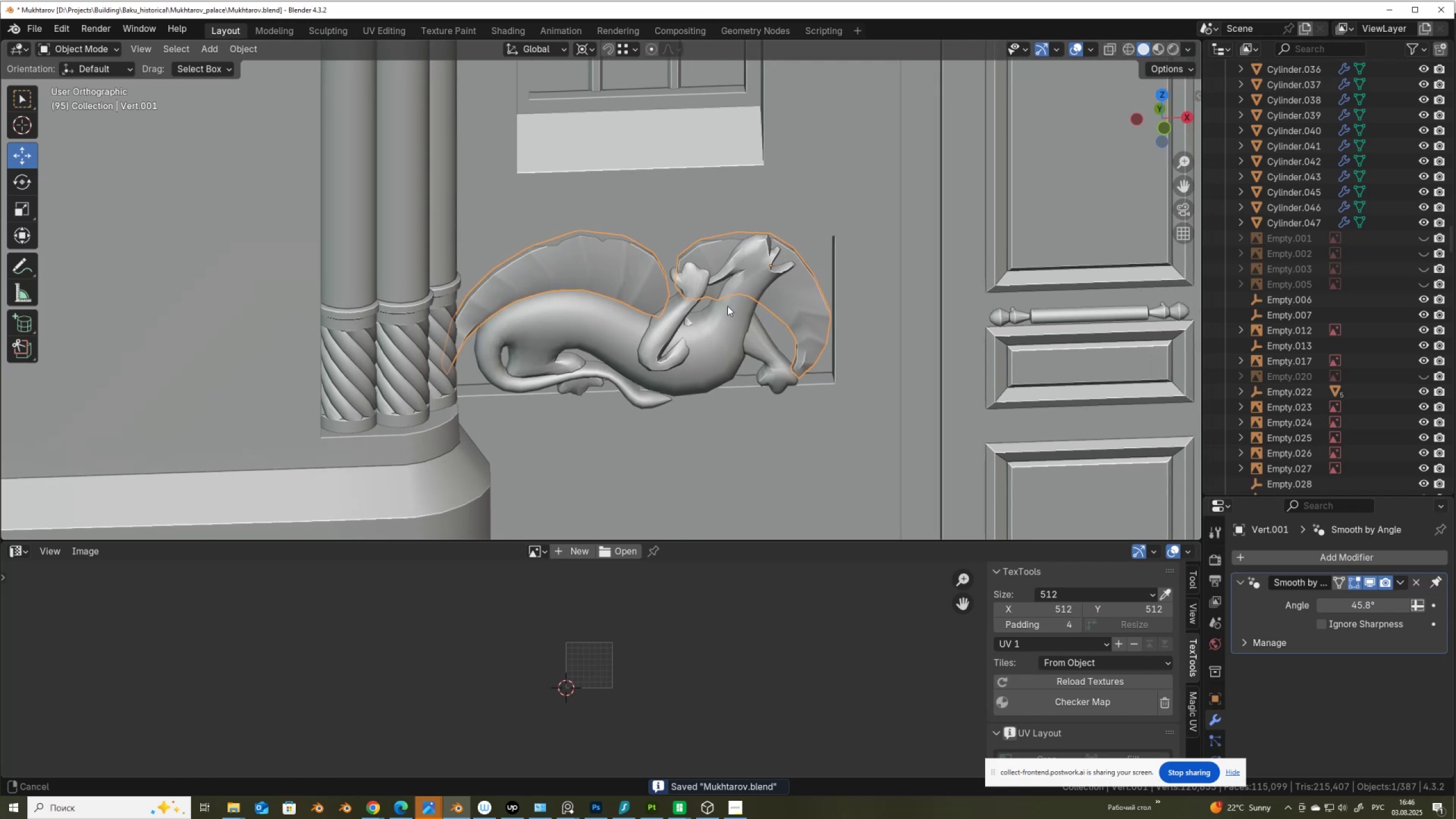 
scroll: coordinate [726, 306], scroll_direction: up, amount: 4.0
 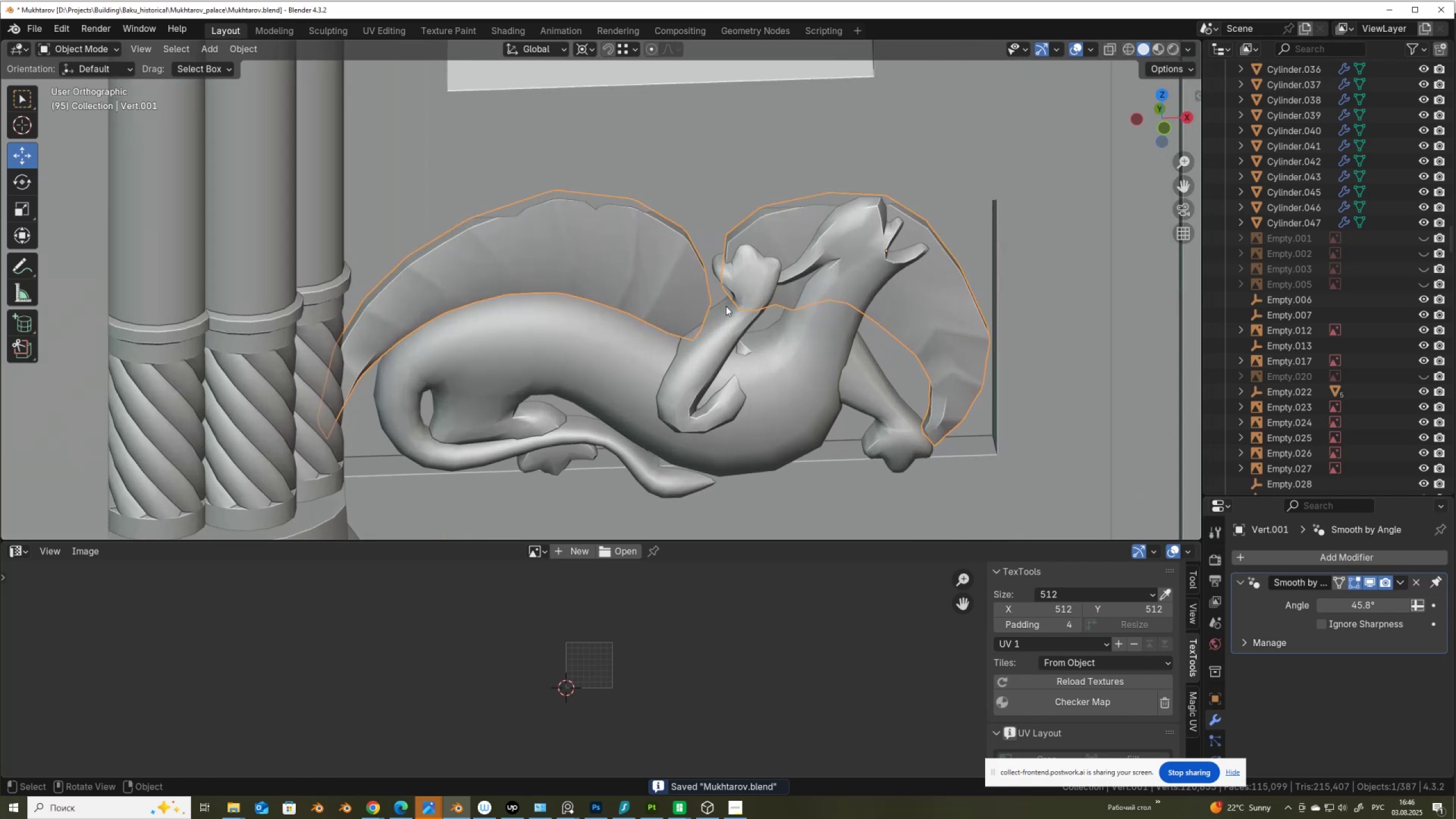 
key(Tab)
 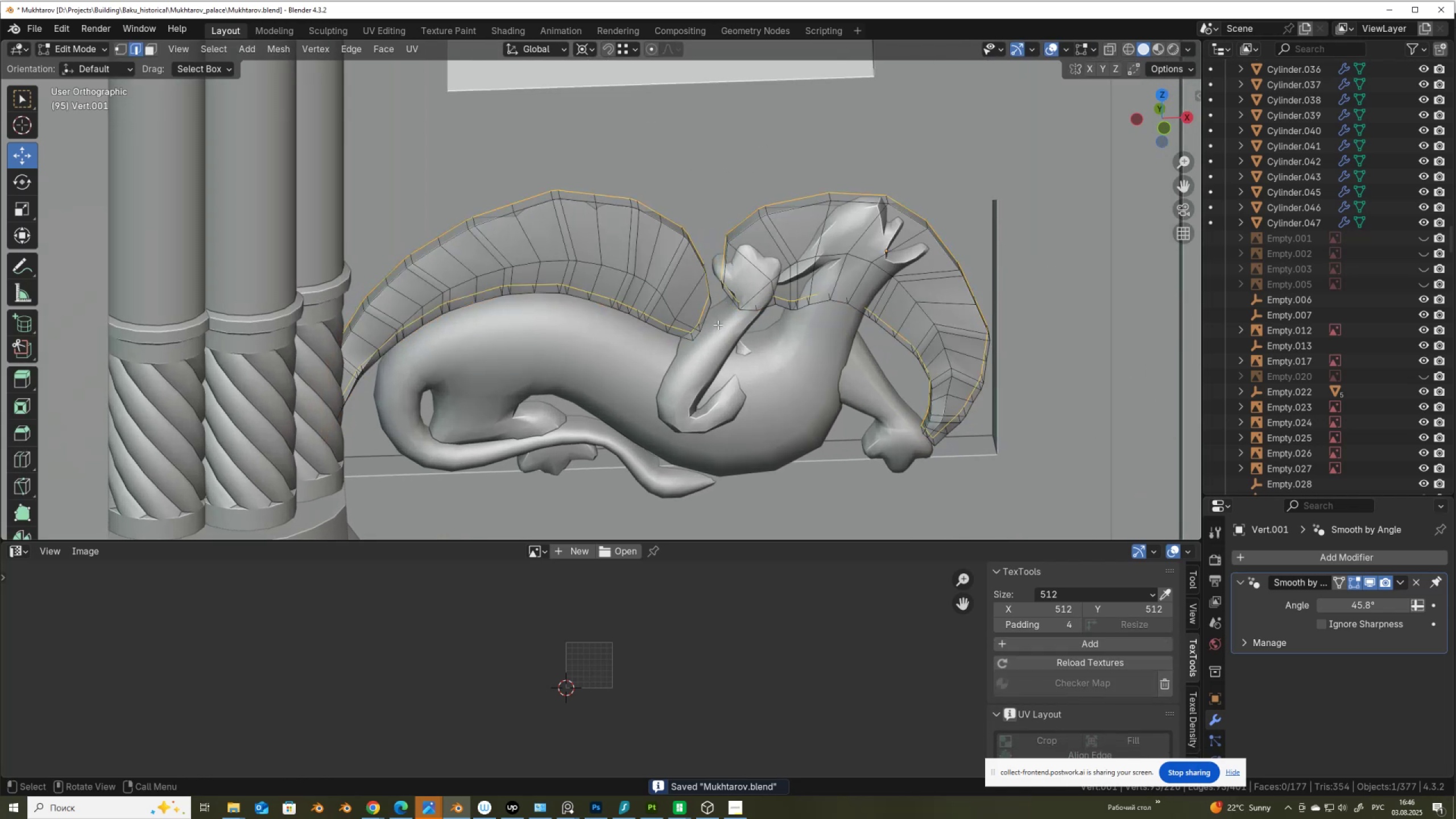 
key(Tab)
 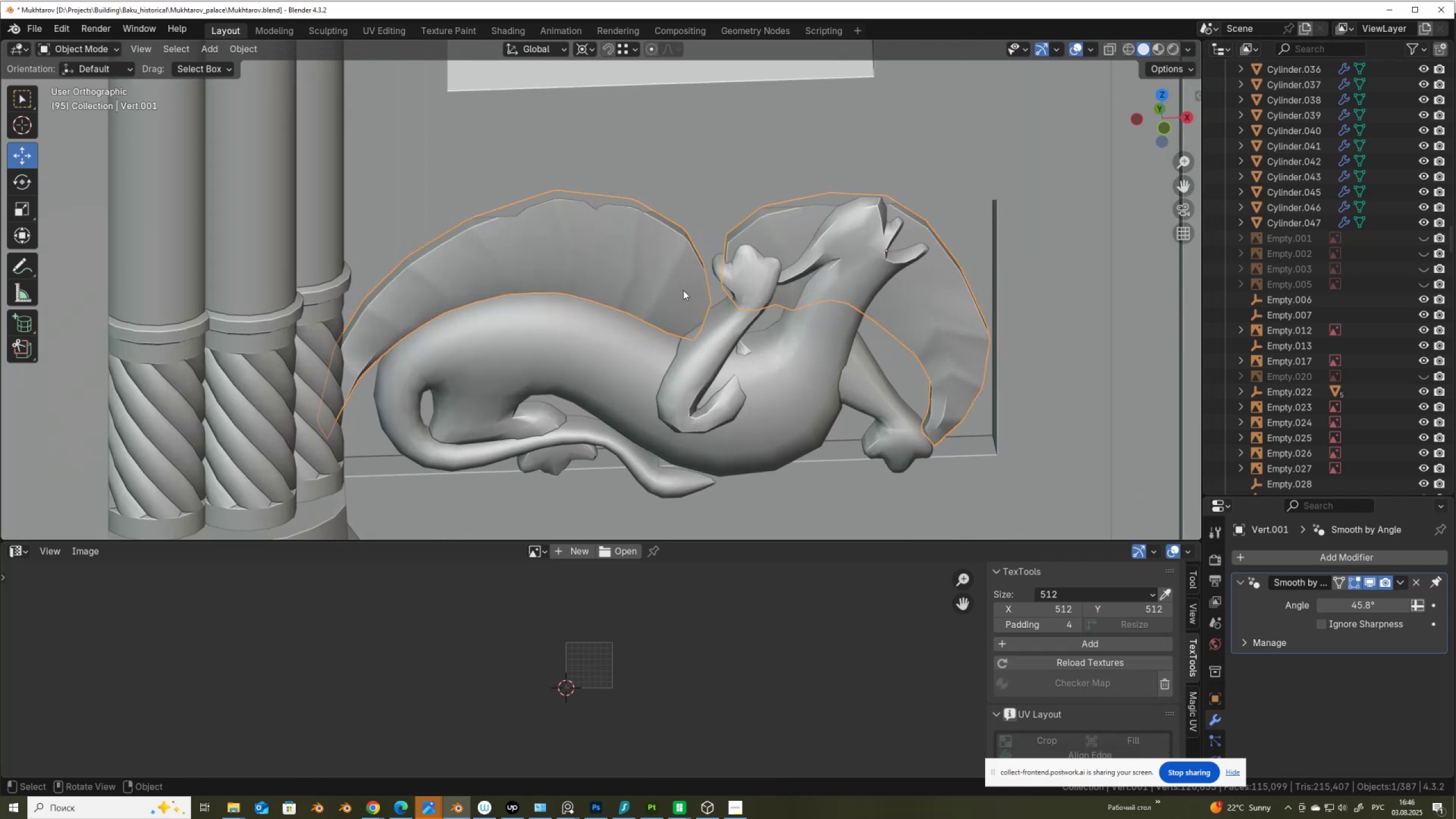 
left_click([685, 284])
 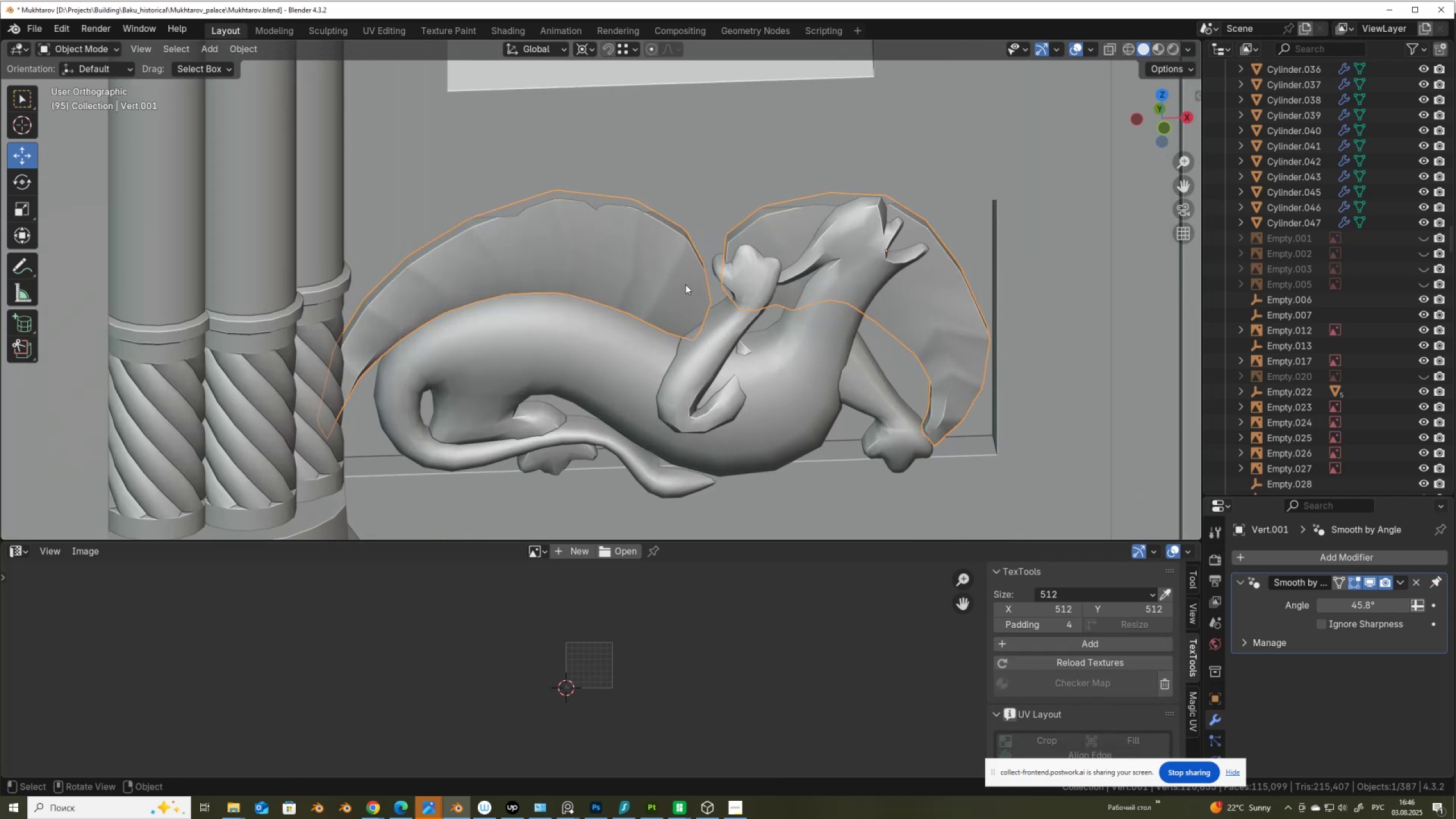 
scroll: coordinate [685, 284], scroll_direction: up, amount: 2.0
 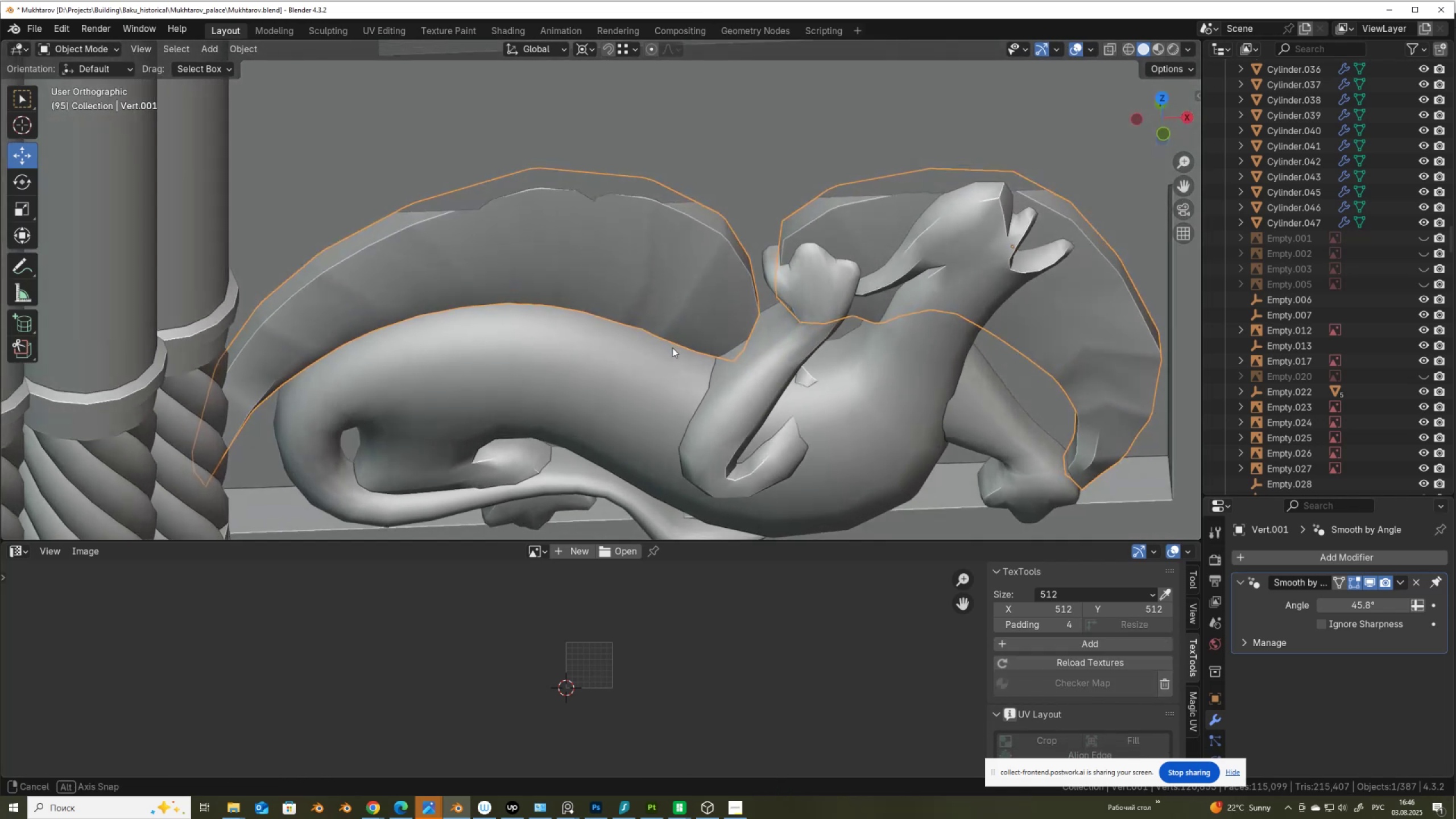 
key(Tab)
 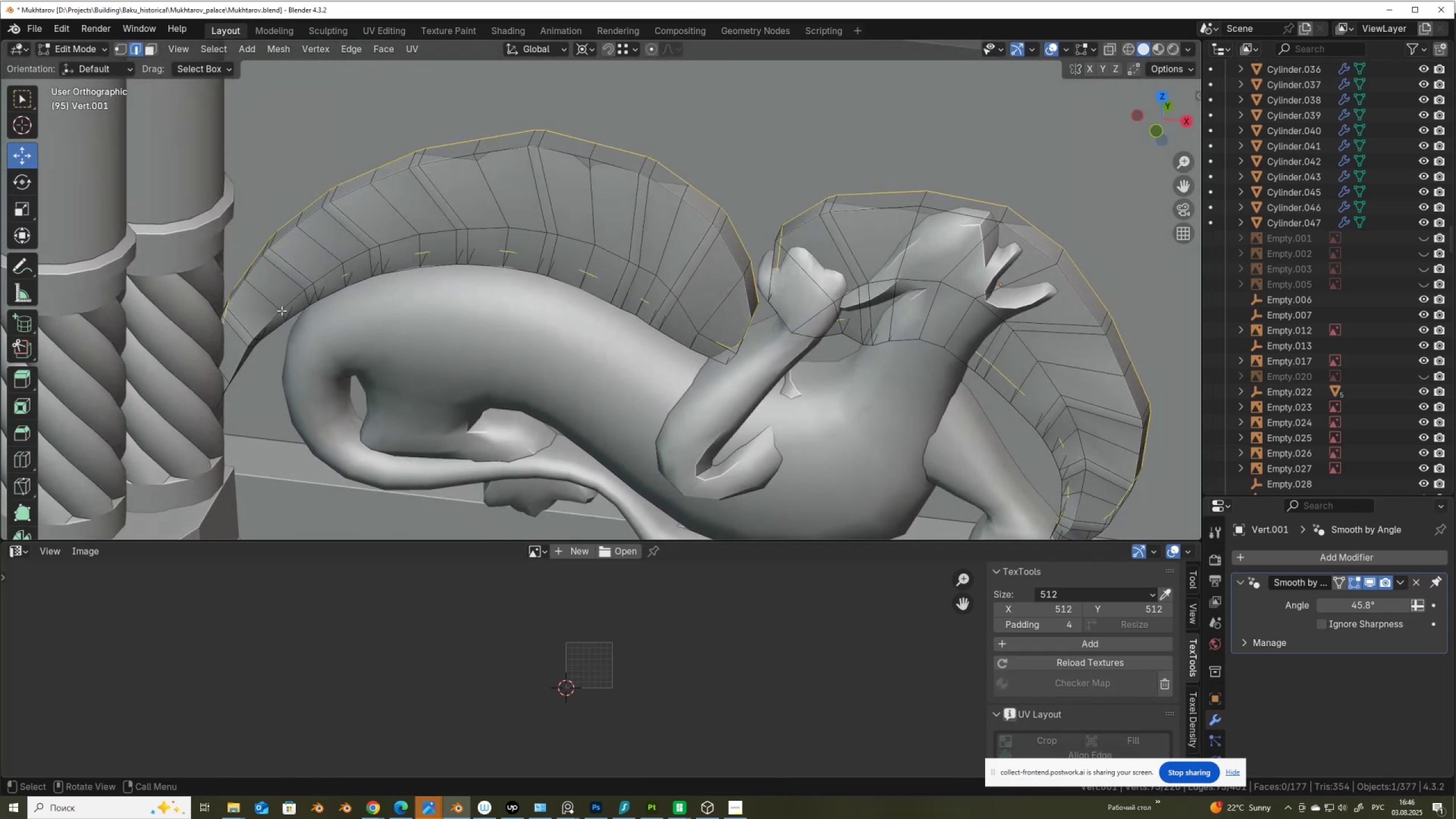 
left_click([229, 348])
 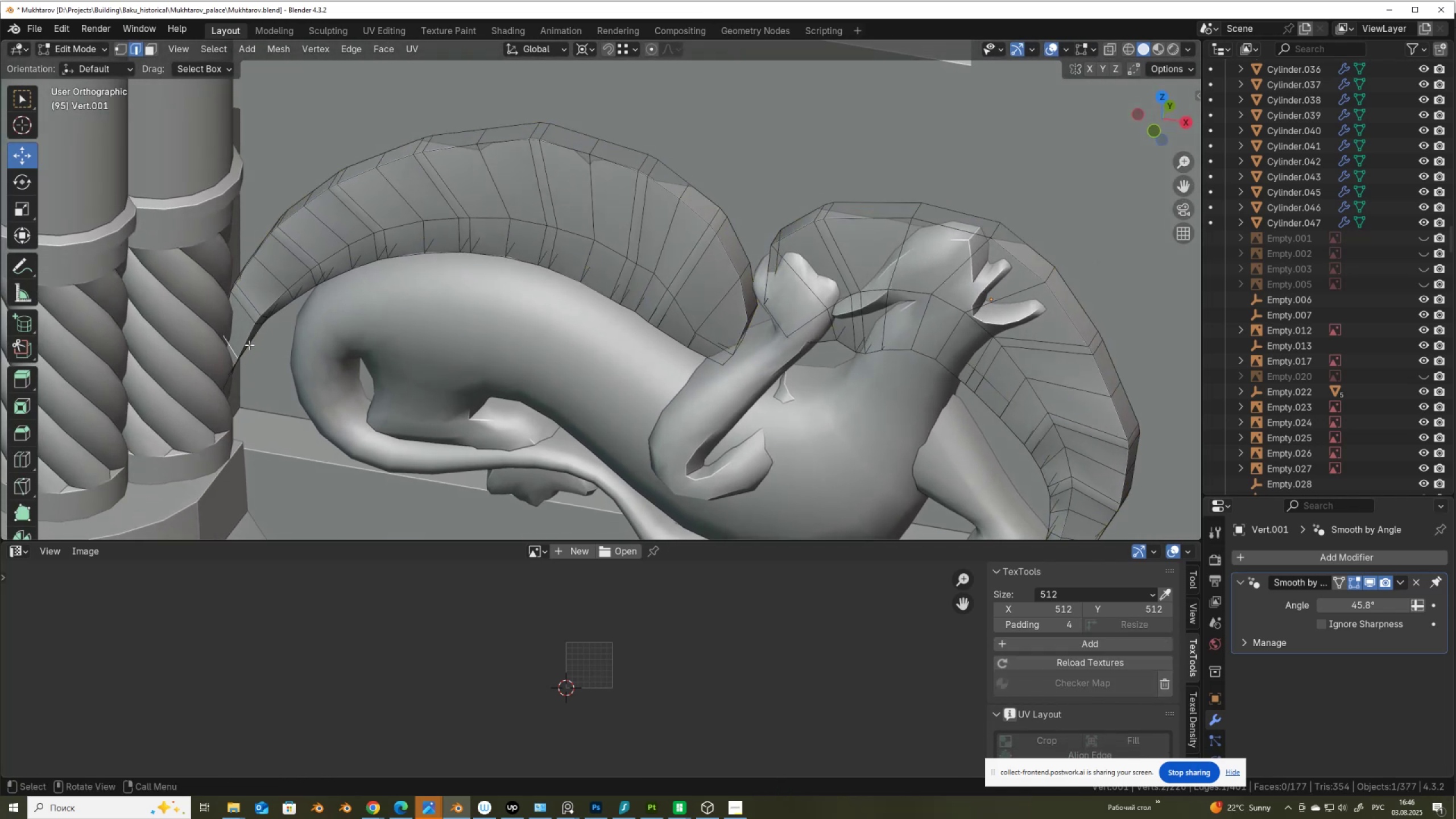 
hold_key(key=ShiftLeft, duration=1.02)
left_click([275, 279])
 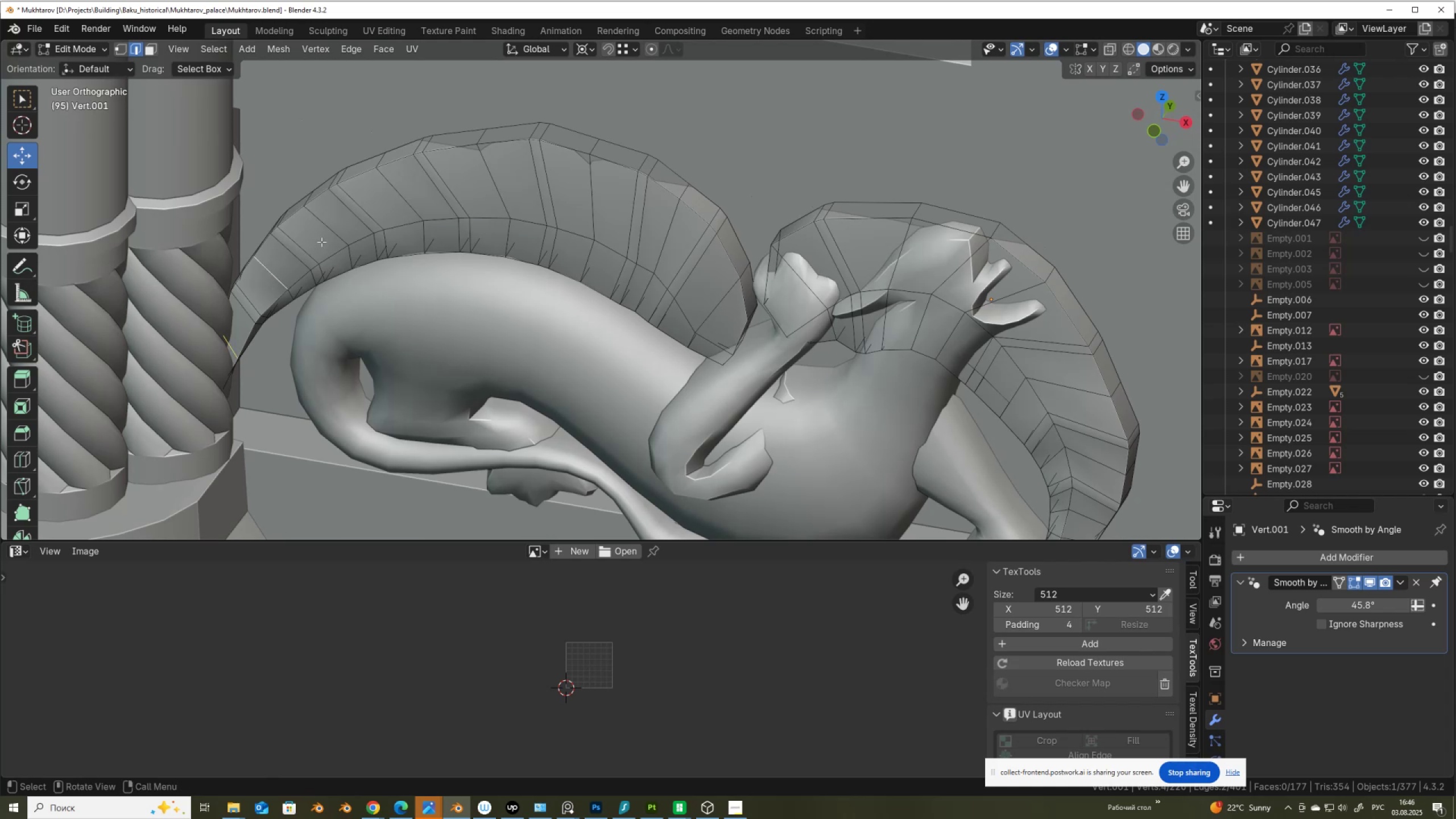 
key(Control+Shift+NumpadAdd)
 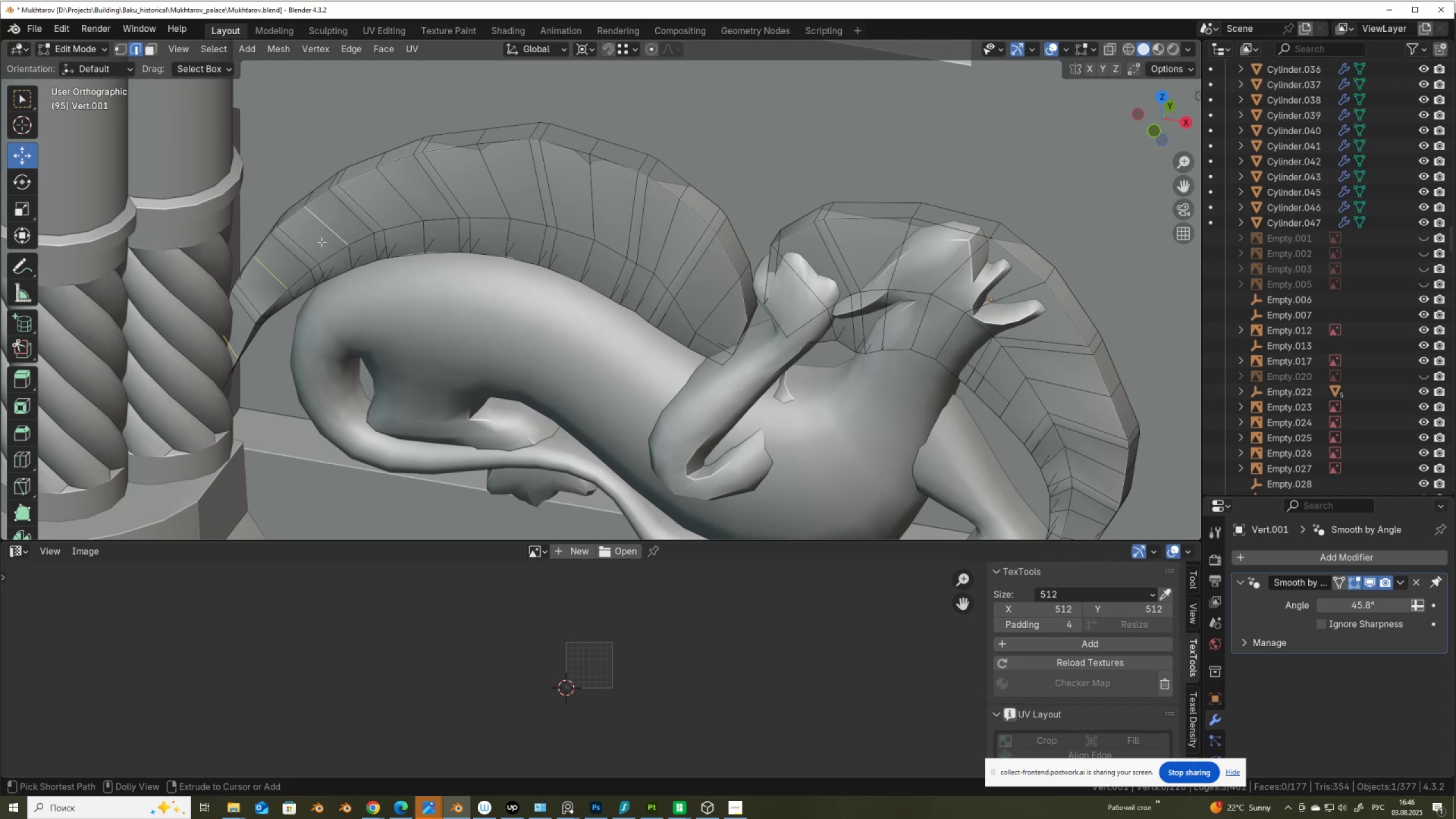 
key(Control+Shift+NumpadAdd)
 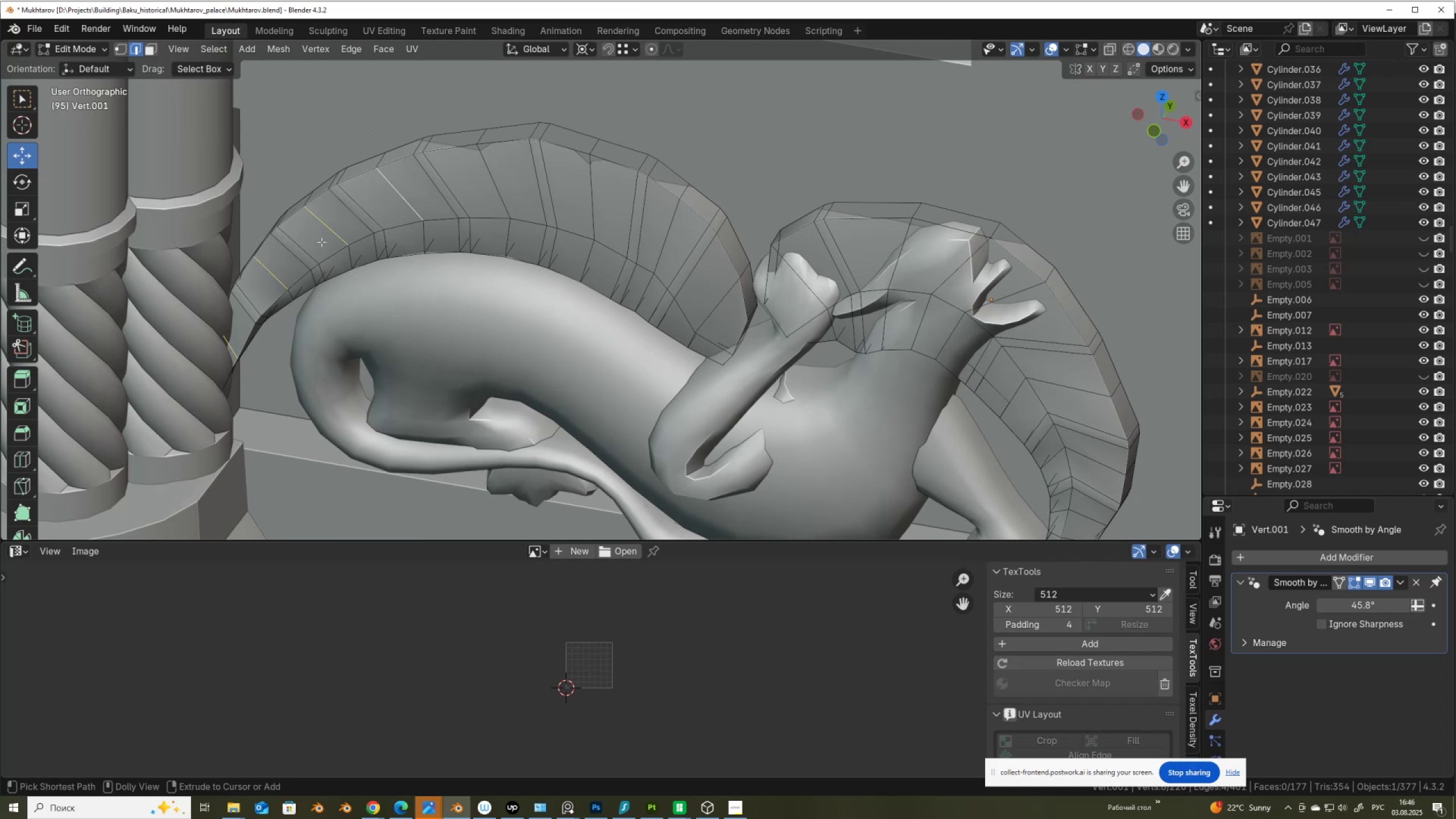 
key(Control+Shift+NumpadAdd)
 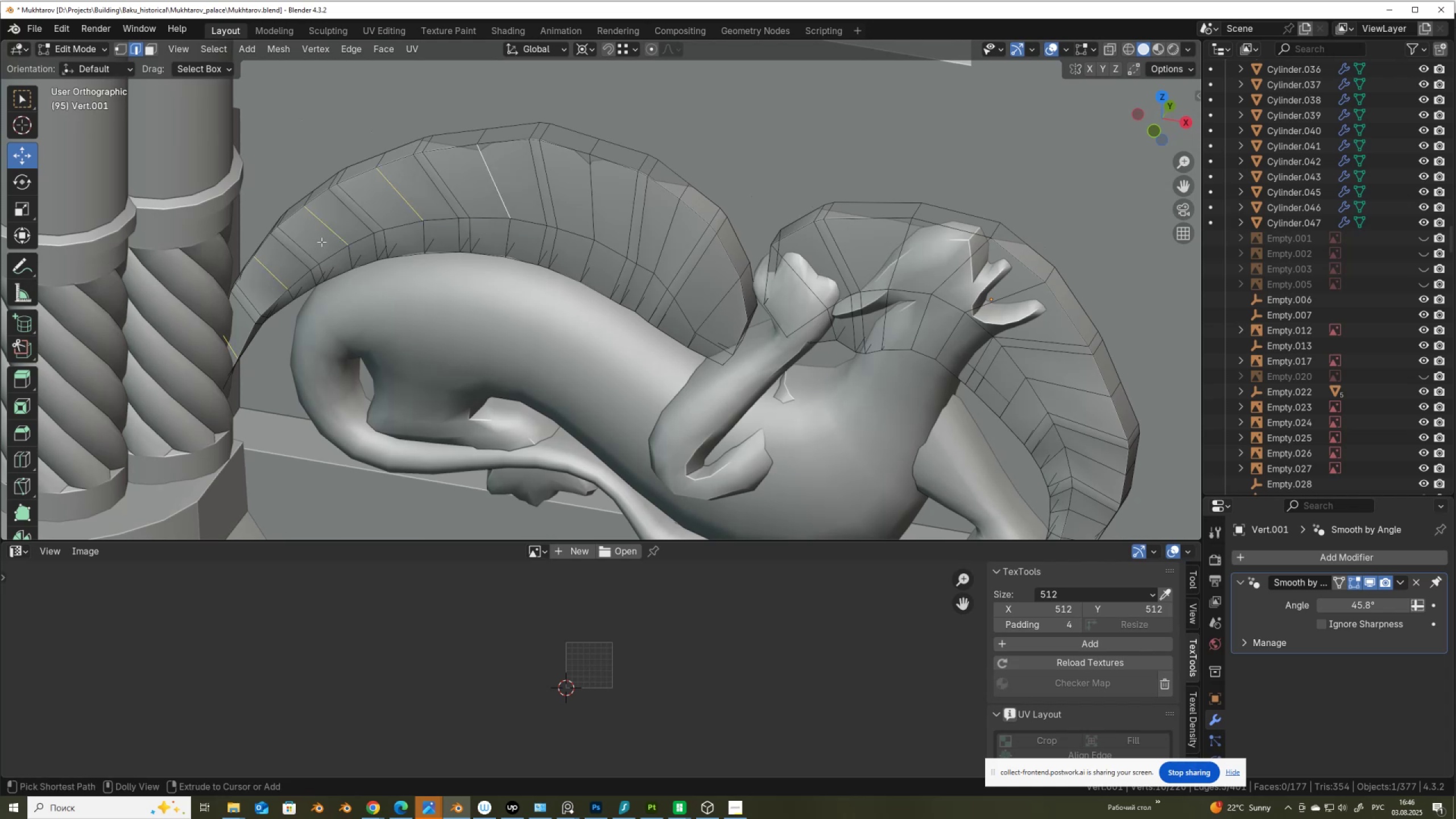 
key(Control+Shift+NumpadAdd)
 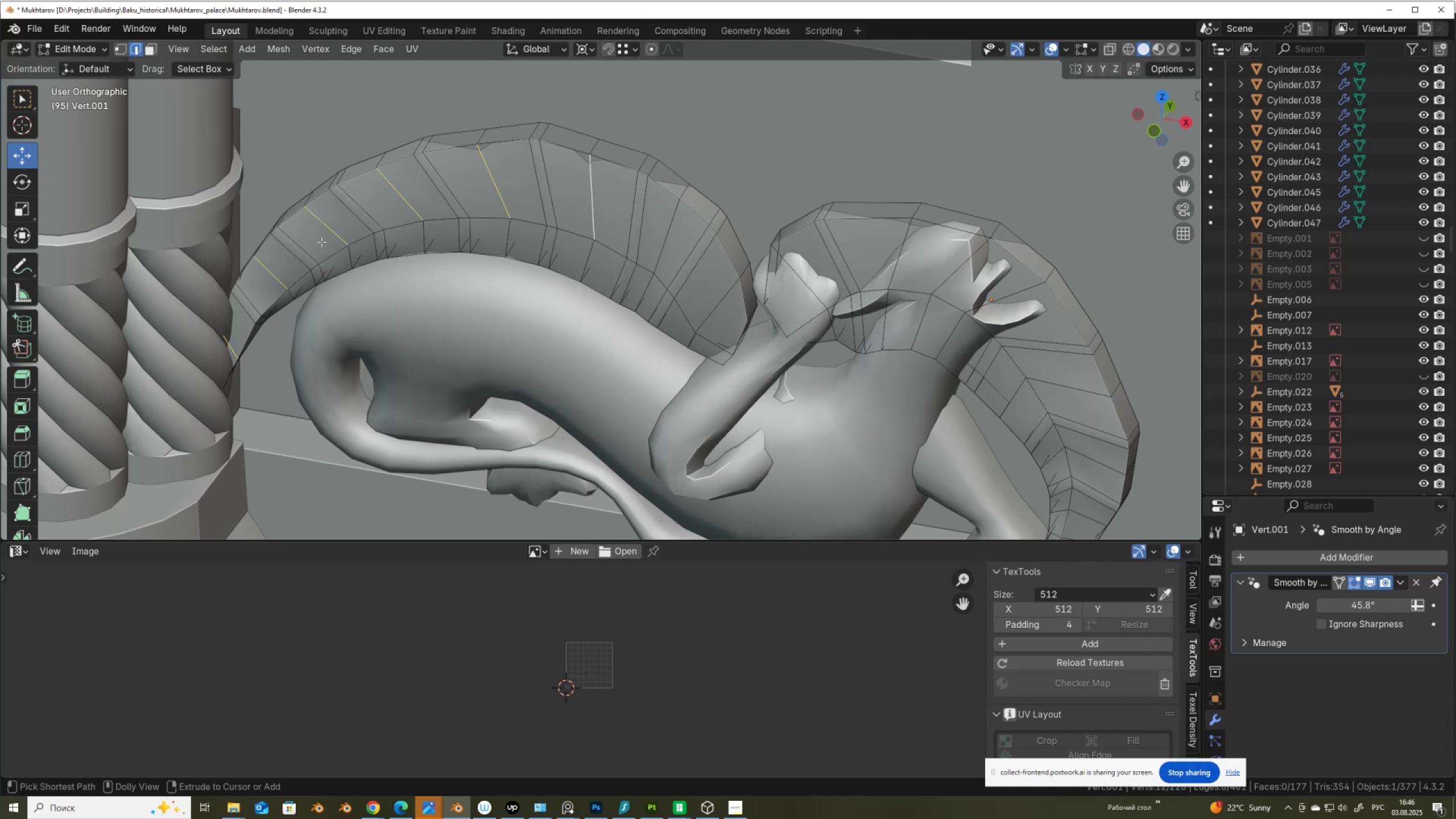 
key(Control+Shift+NumpadAdd)
 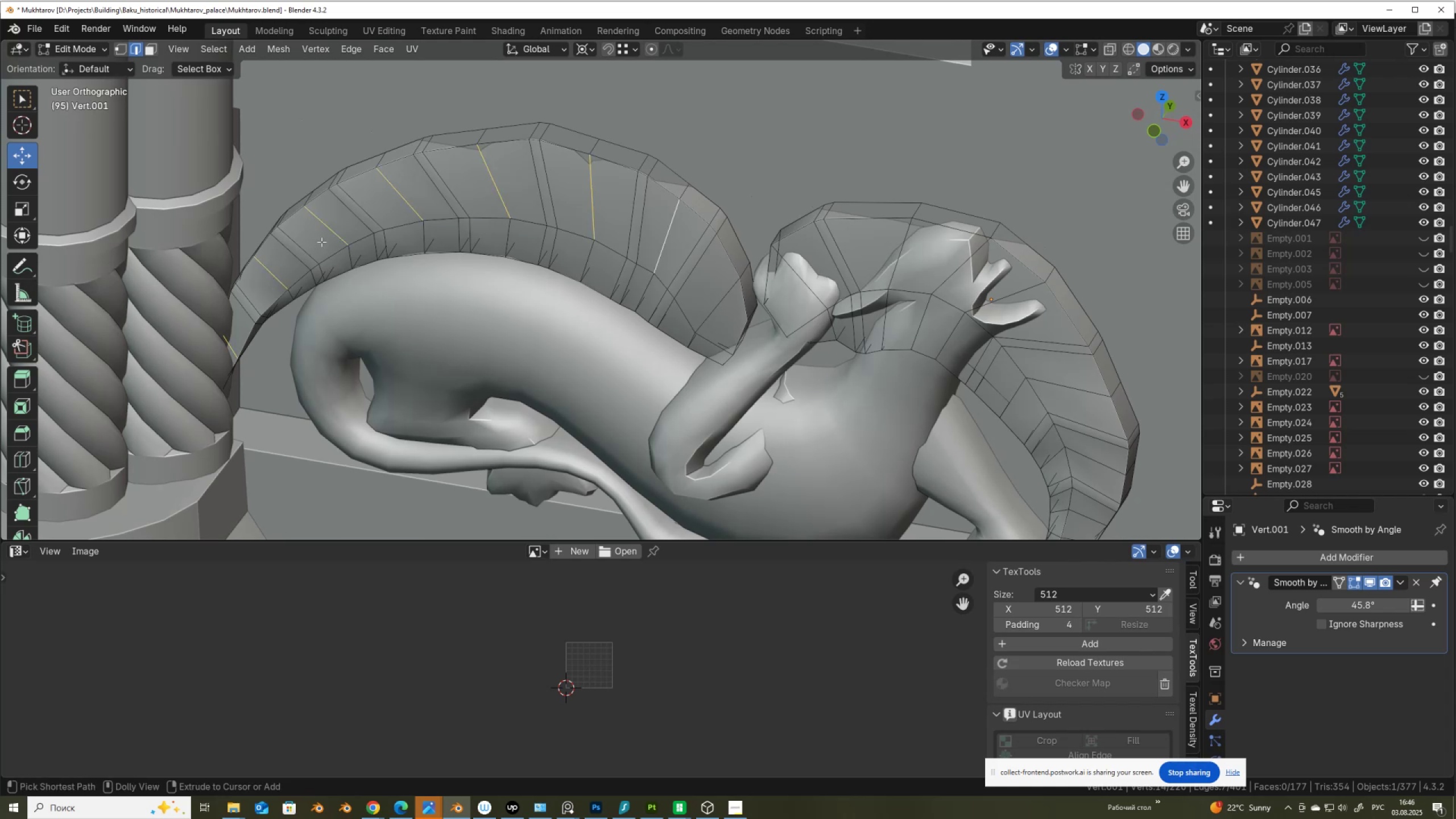 
key(Control+Shift+NumpadAdd)
 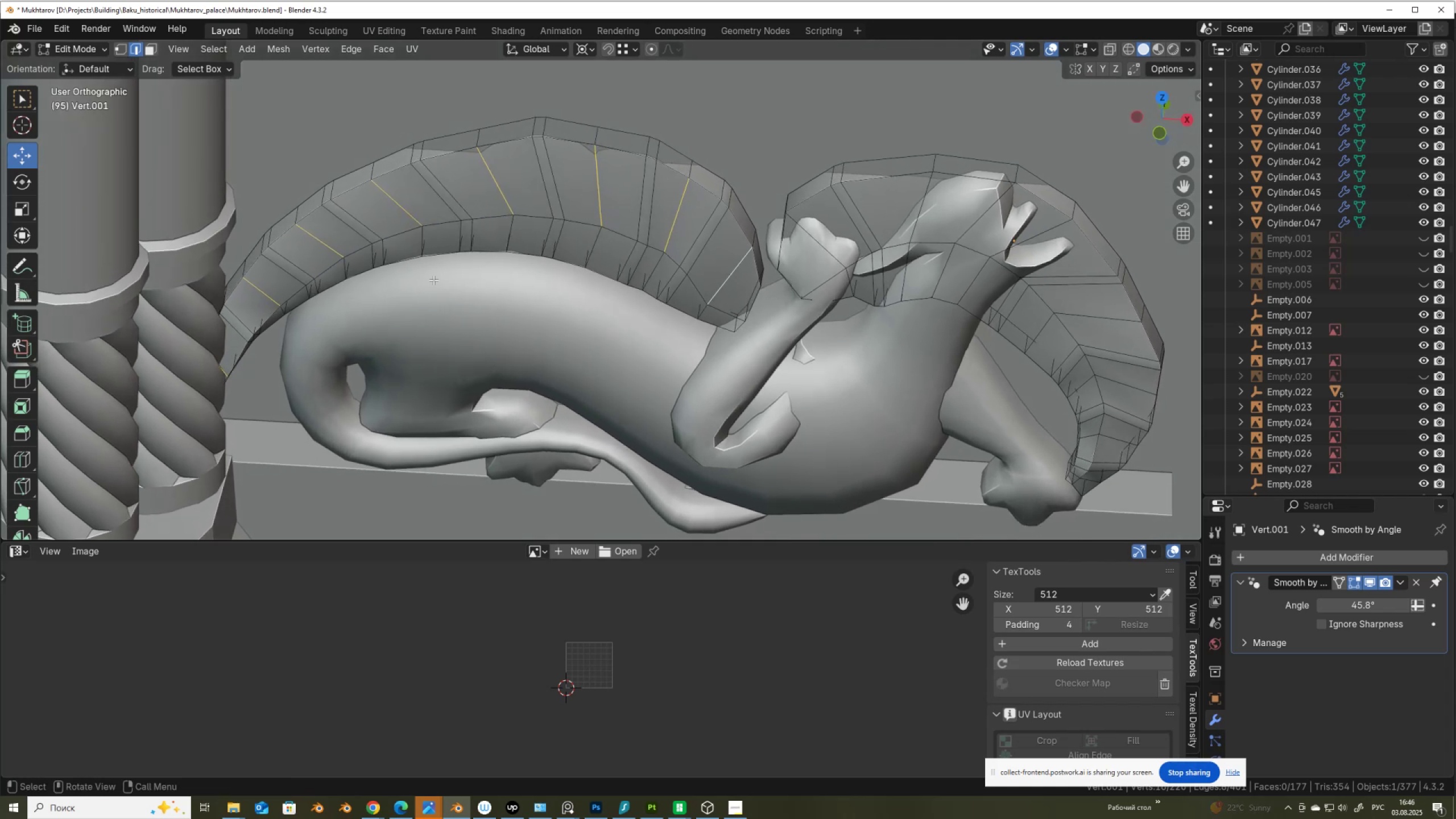 
hold_key(key=ShiftLeft, duration=1.5)
left_click([702, 309])
 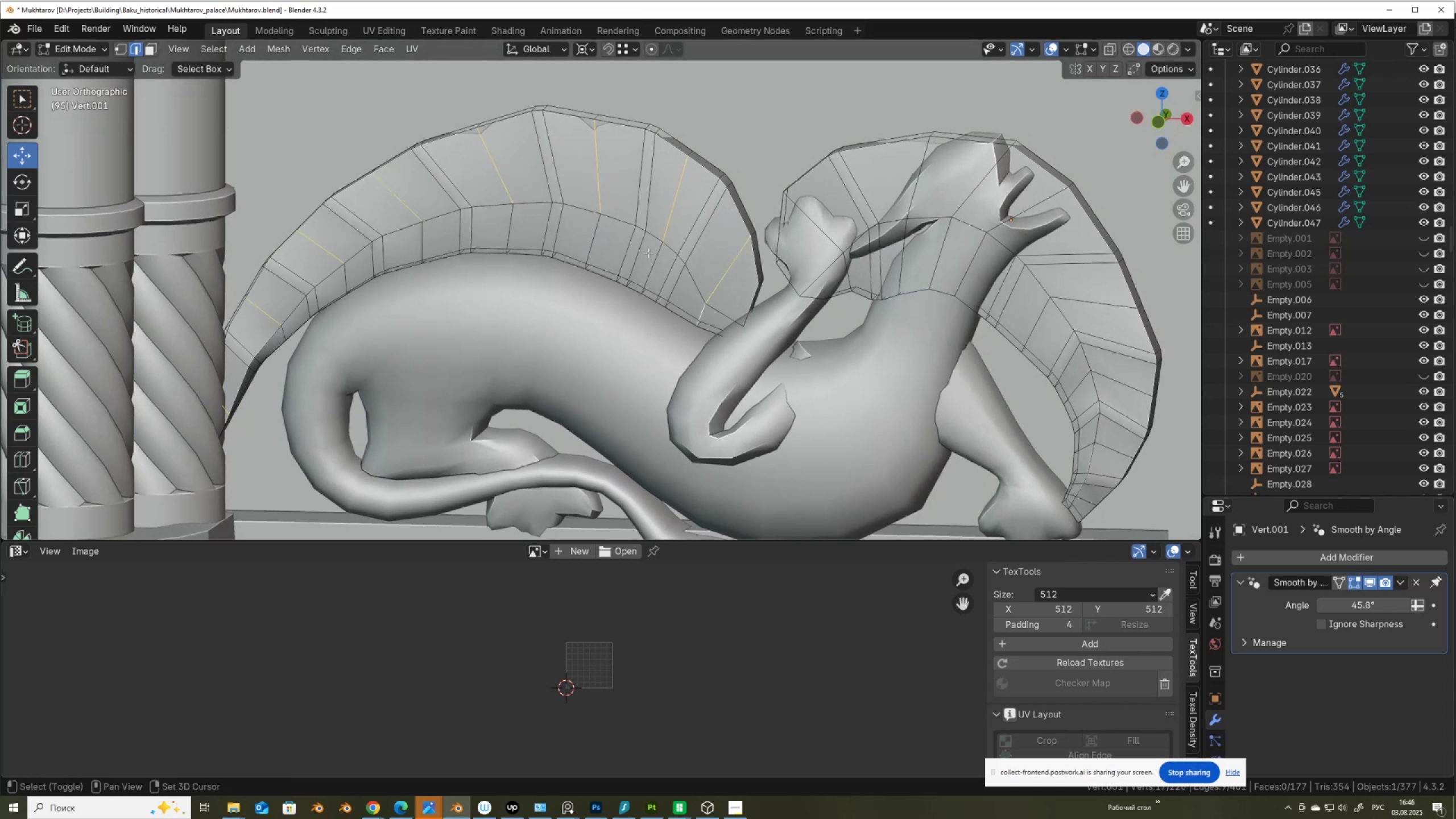 
hold_key(key=ShiftLeft, duration=0.31)
left_click([654, 263])
 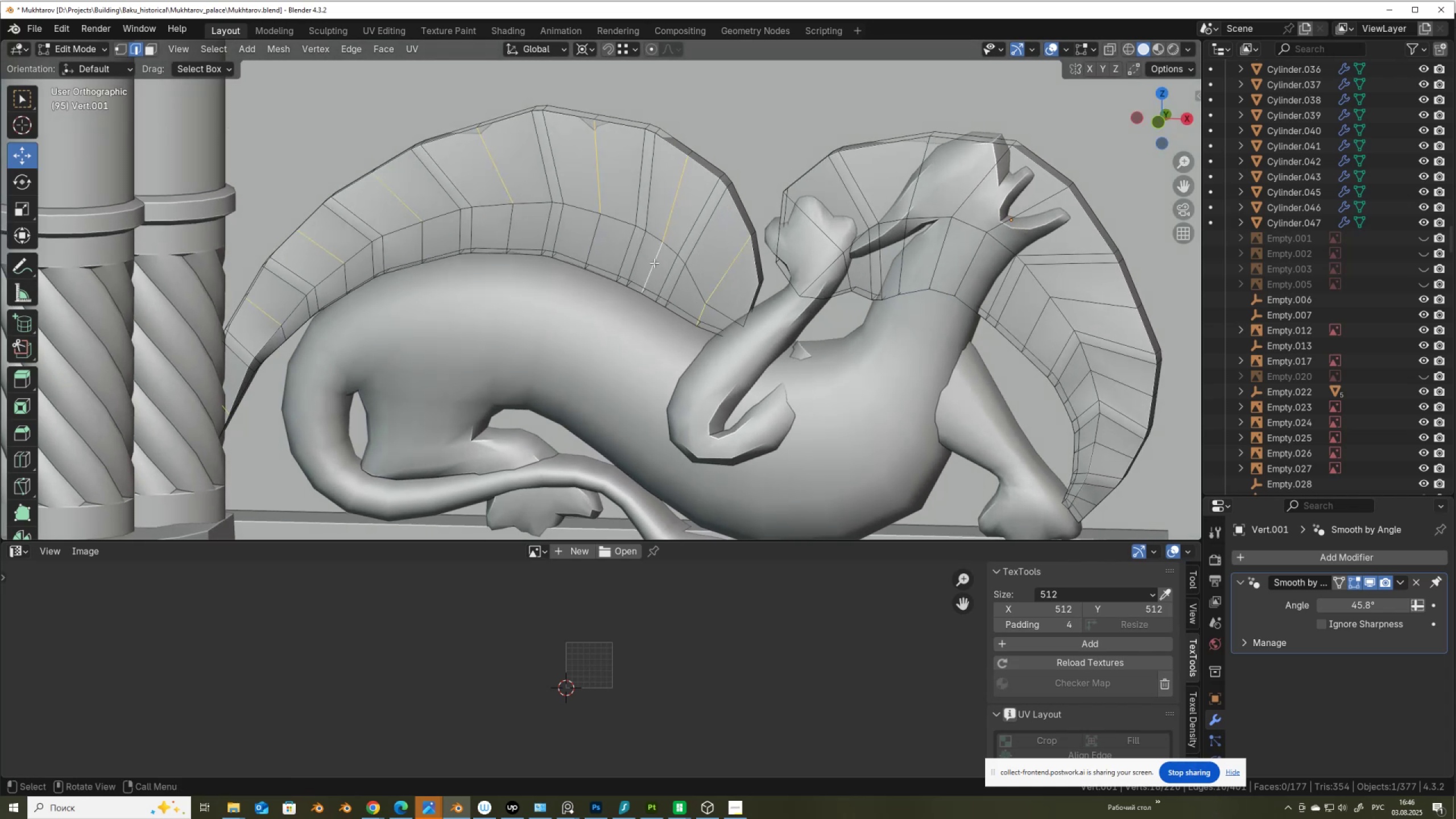 
key(Control+Shift+NumpadAdd)
 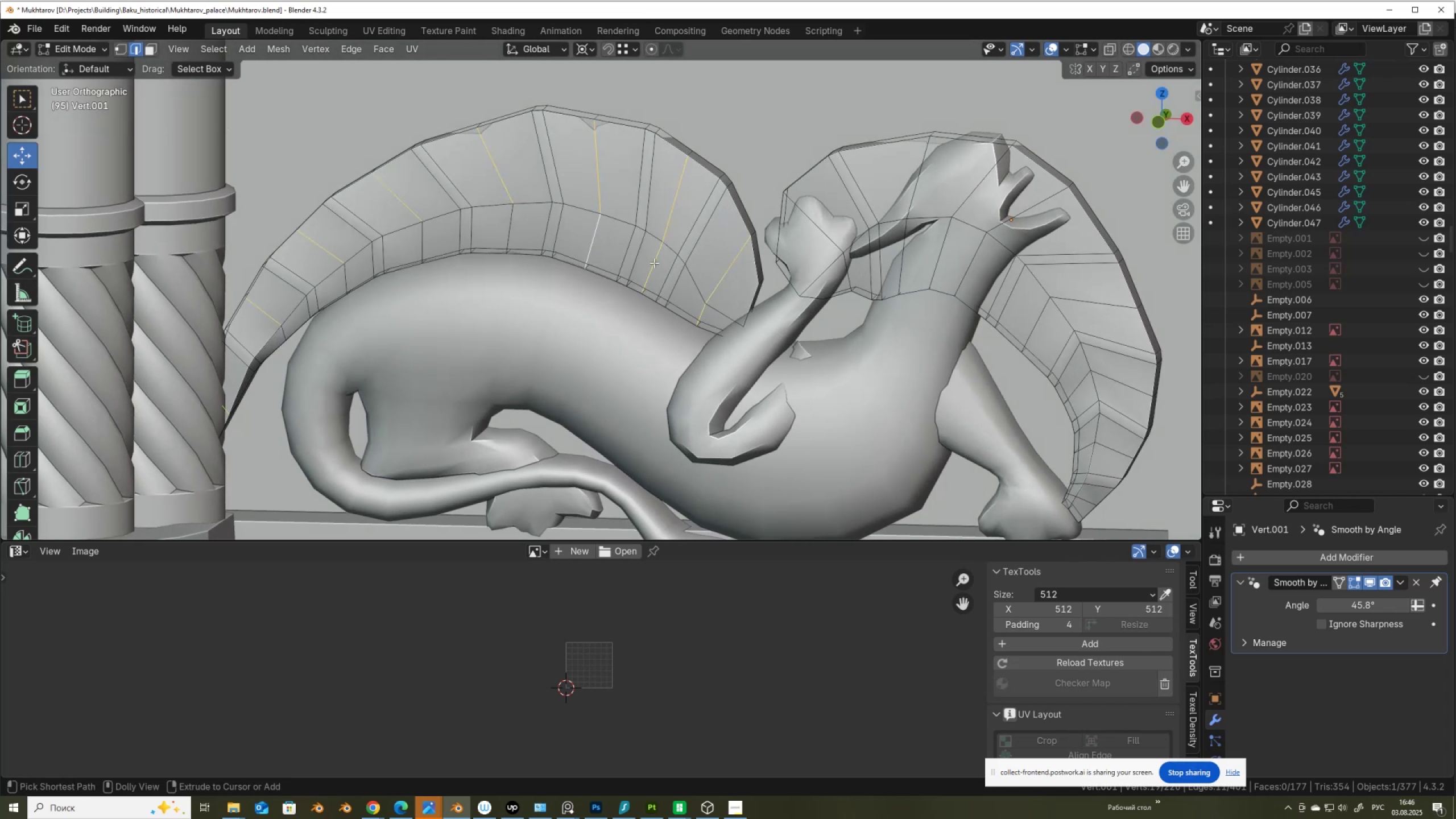 
key(Control+Shift+NumpadAdd)
 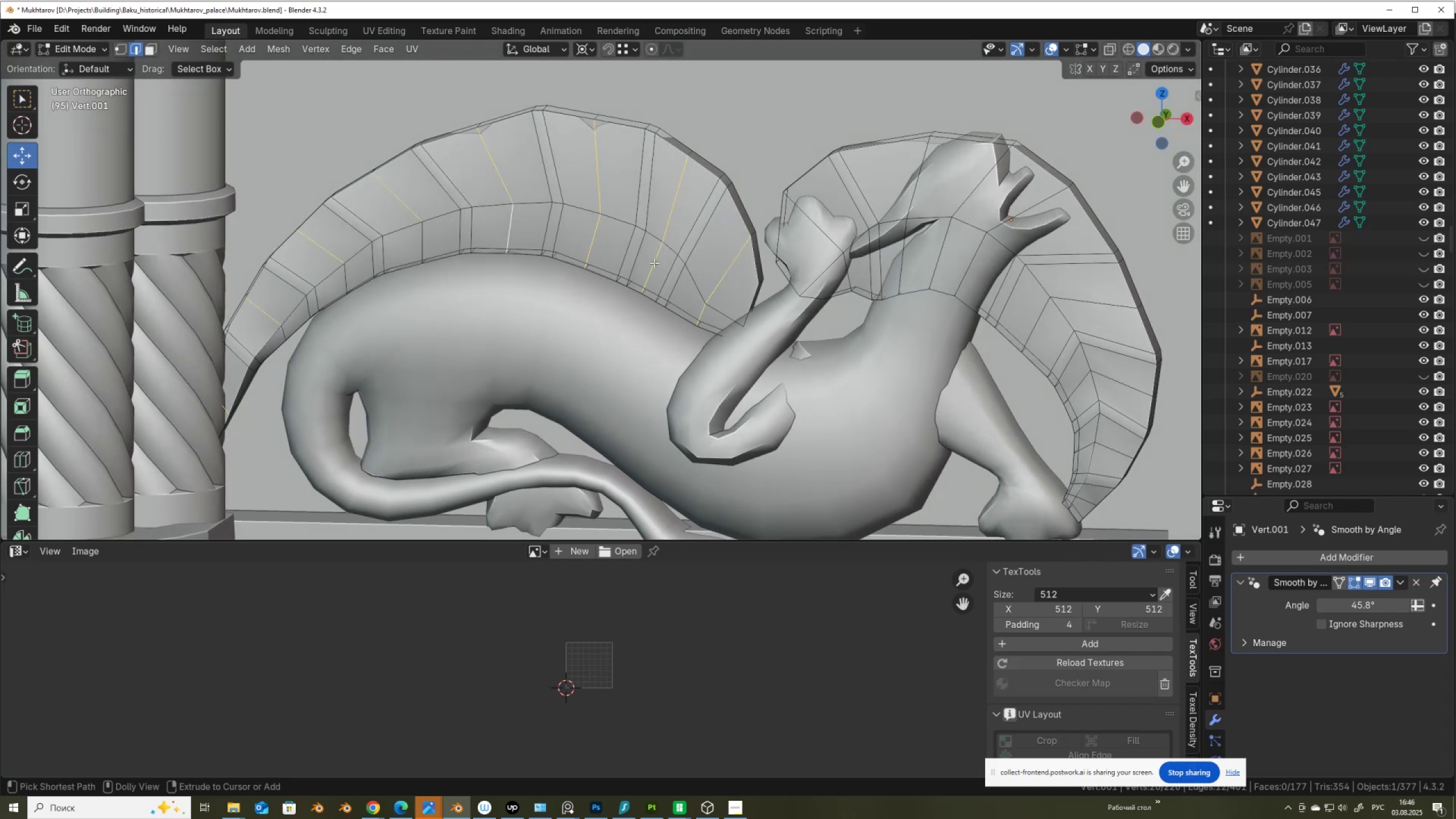 
key(Control+Shift+NumpadAdd)
 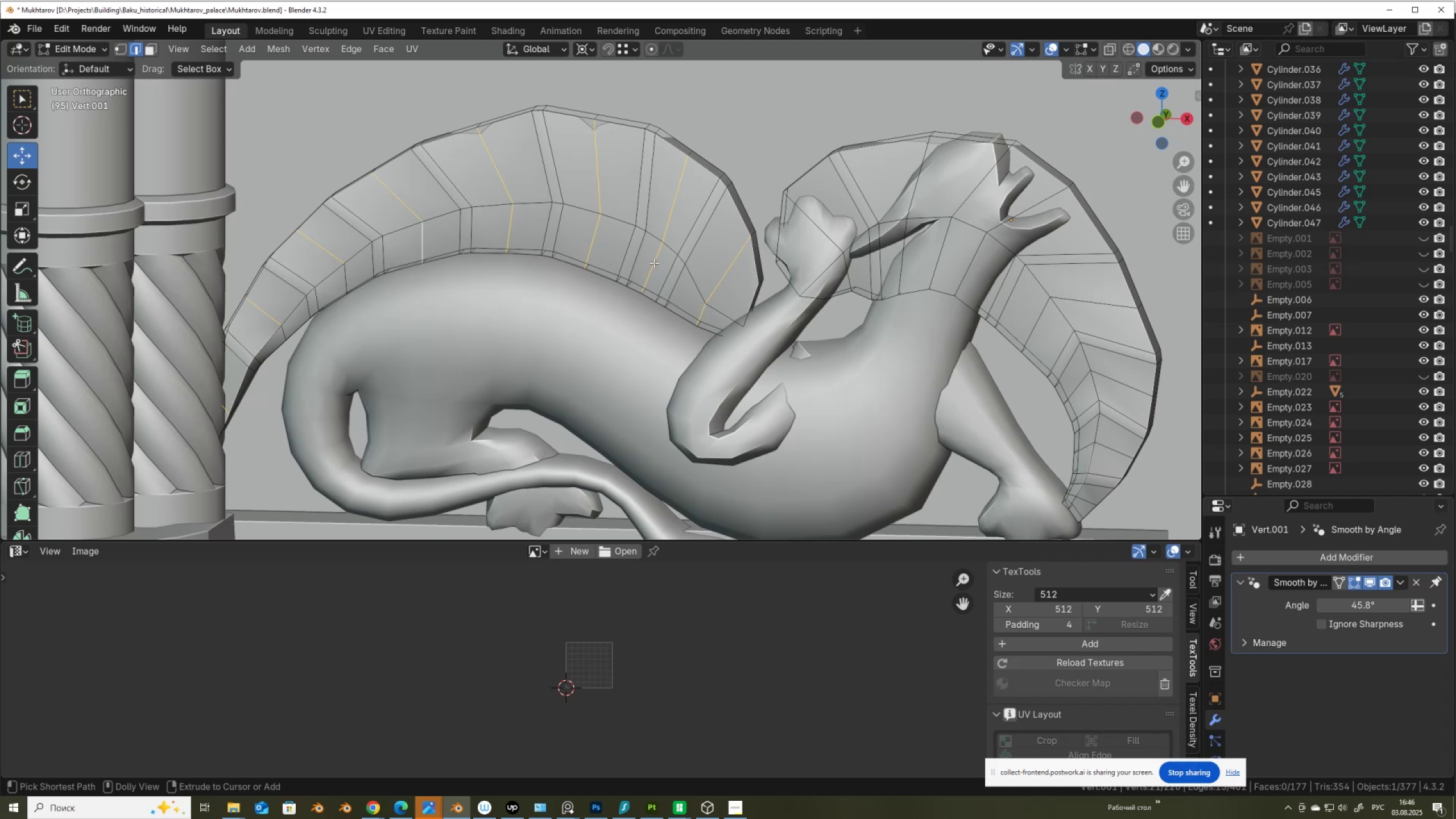 
key(Control+Shift+NumpadAdd)
 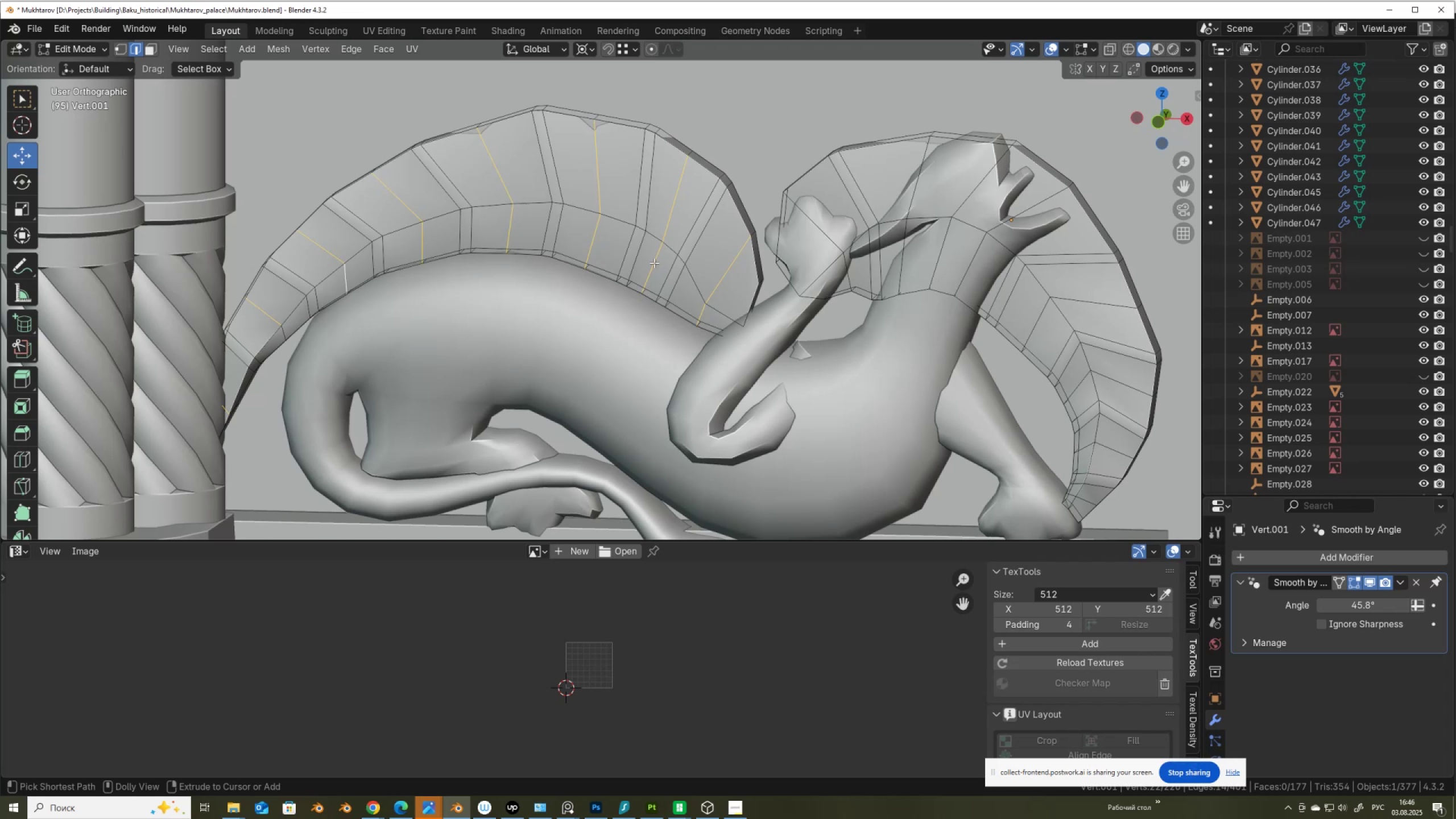 
key(Control+Shift+NumpadAdd)
 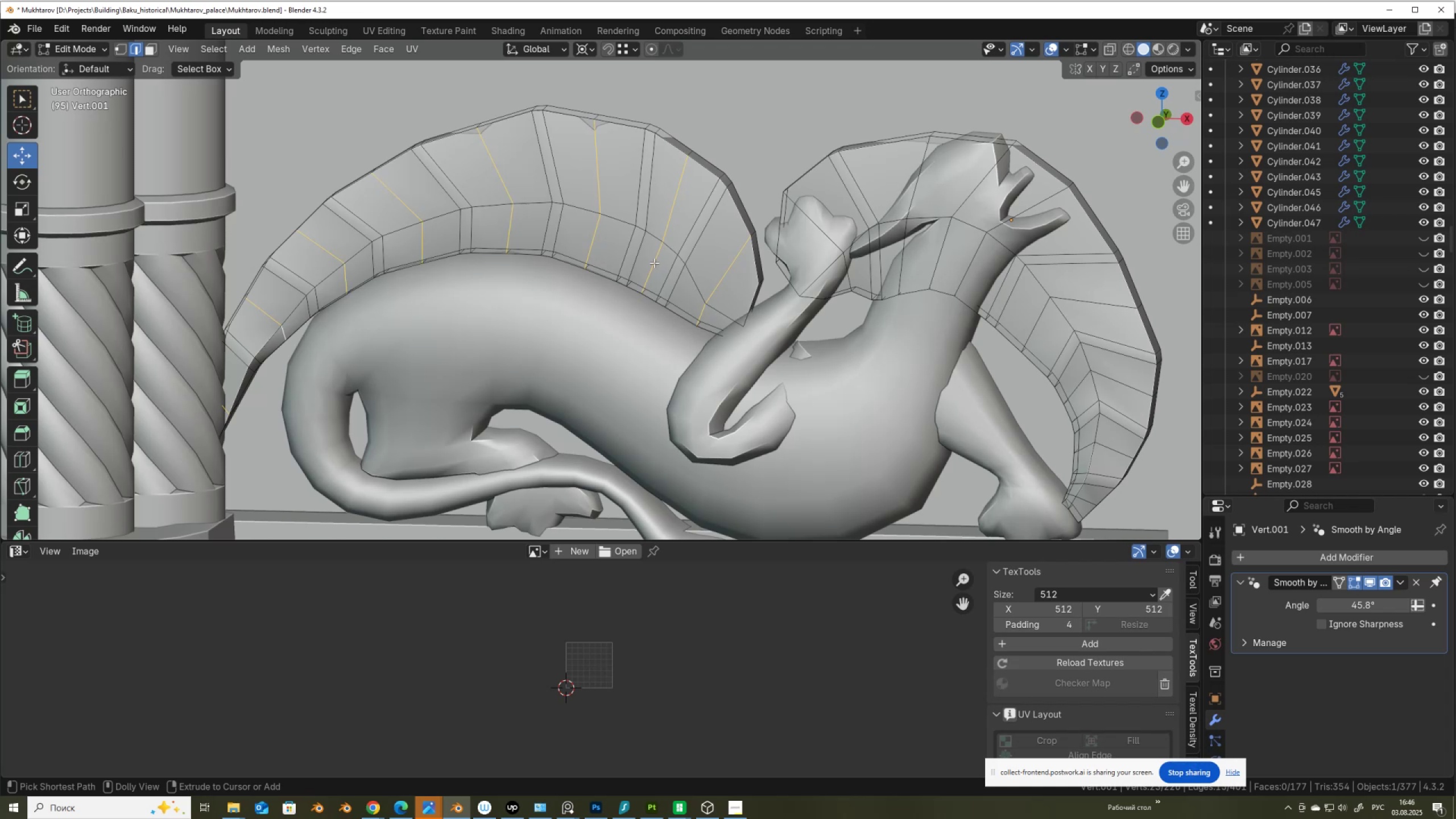 
key(Control+Shift+NumpadAdd)
 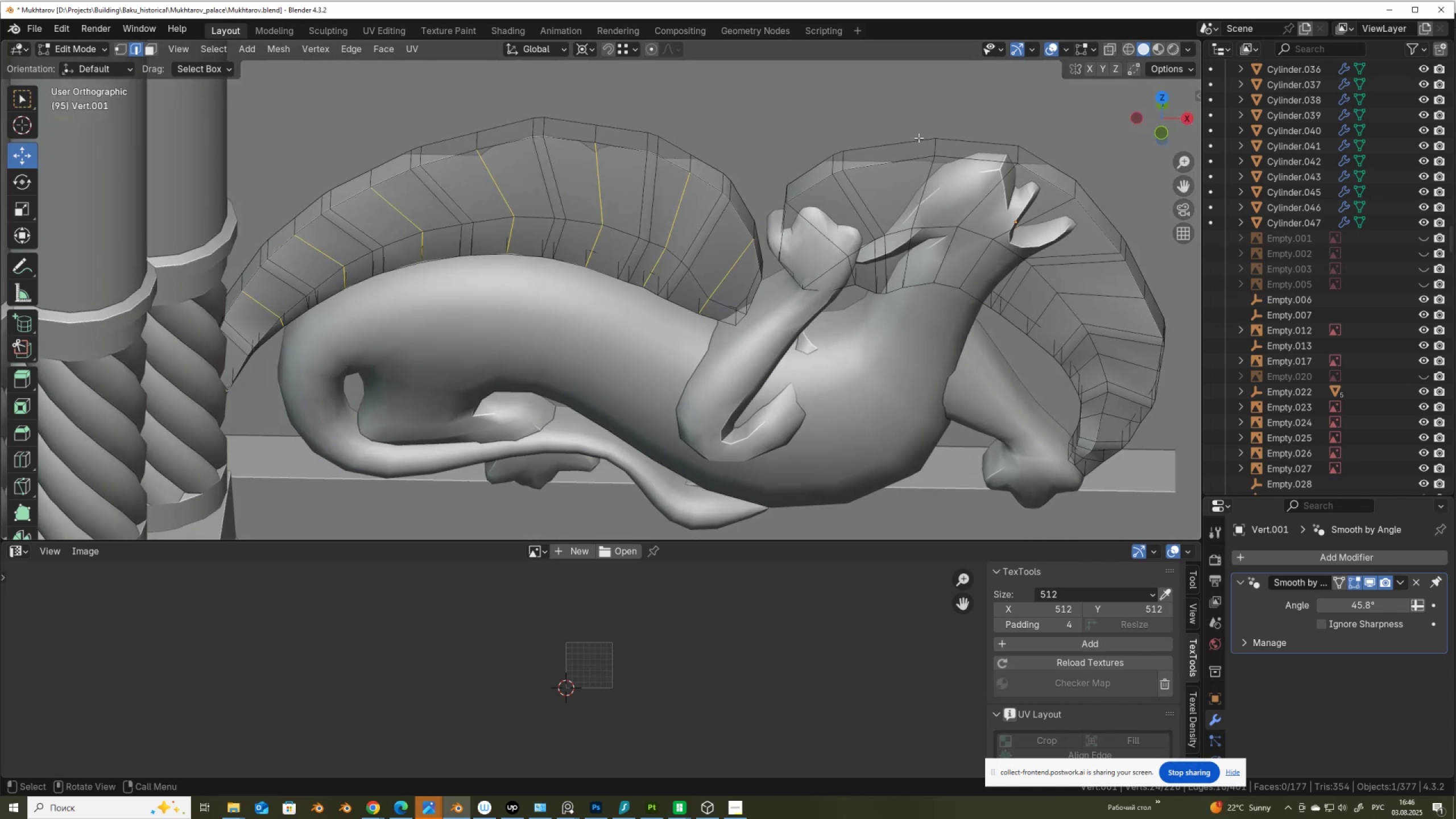 
key(Alt+S)
 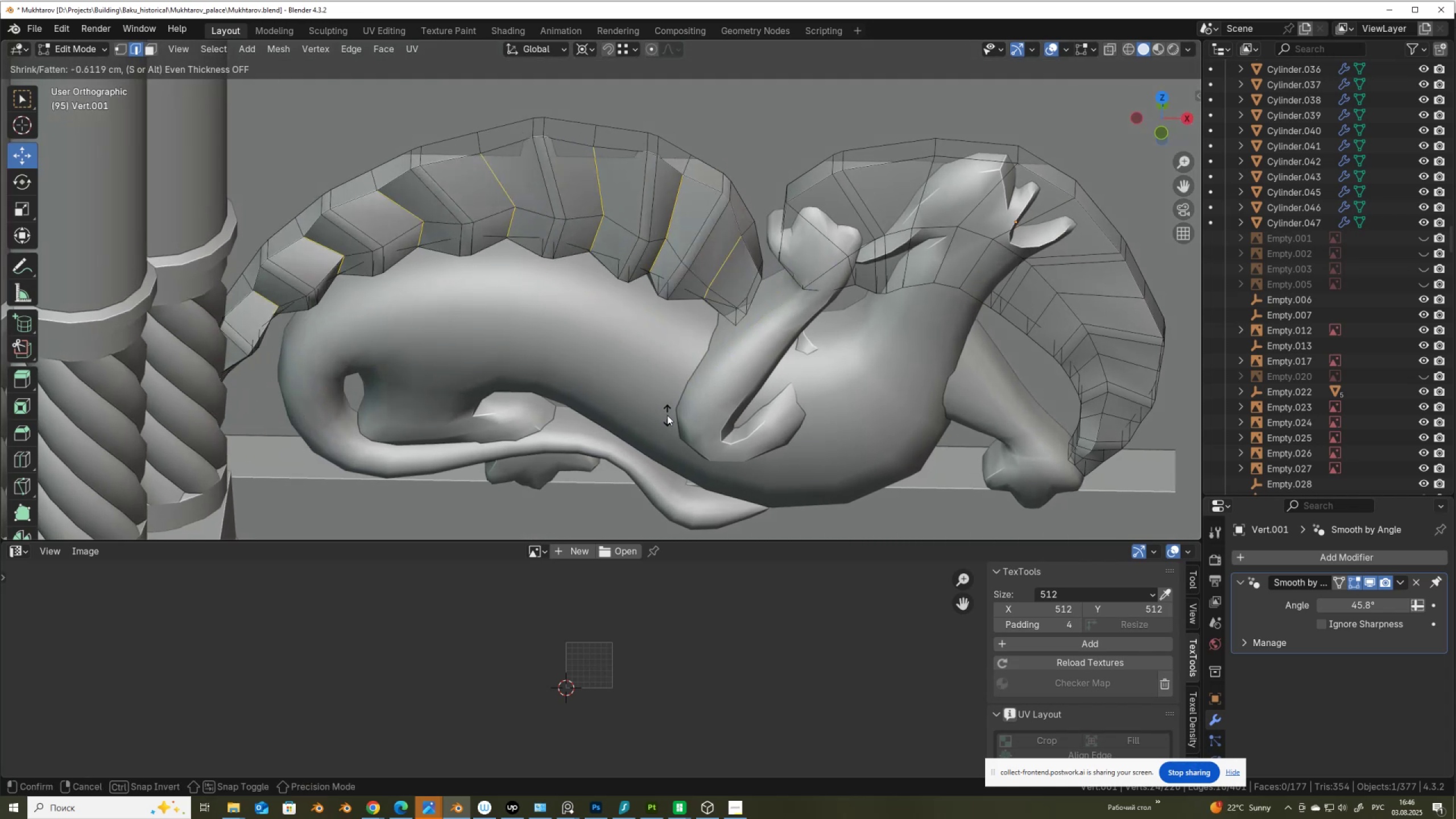 
key(Alt+S)
 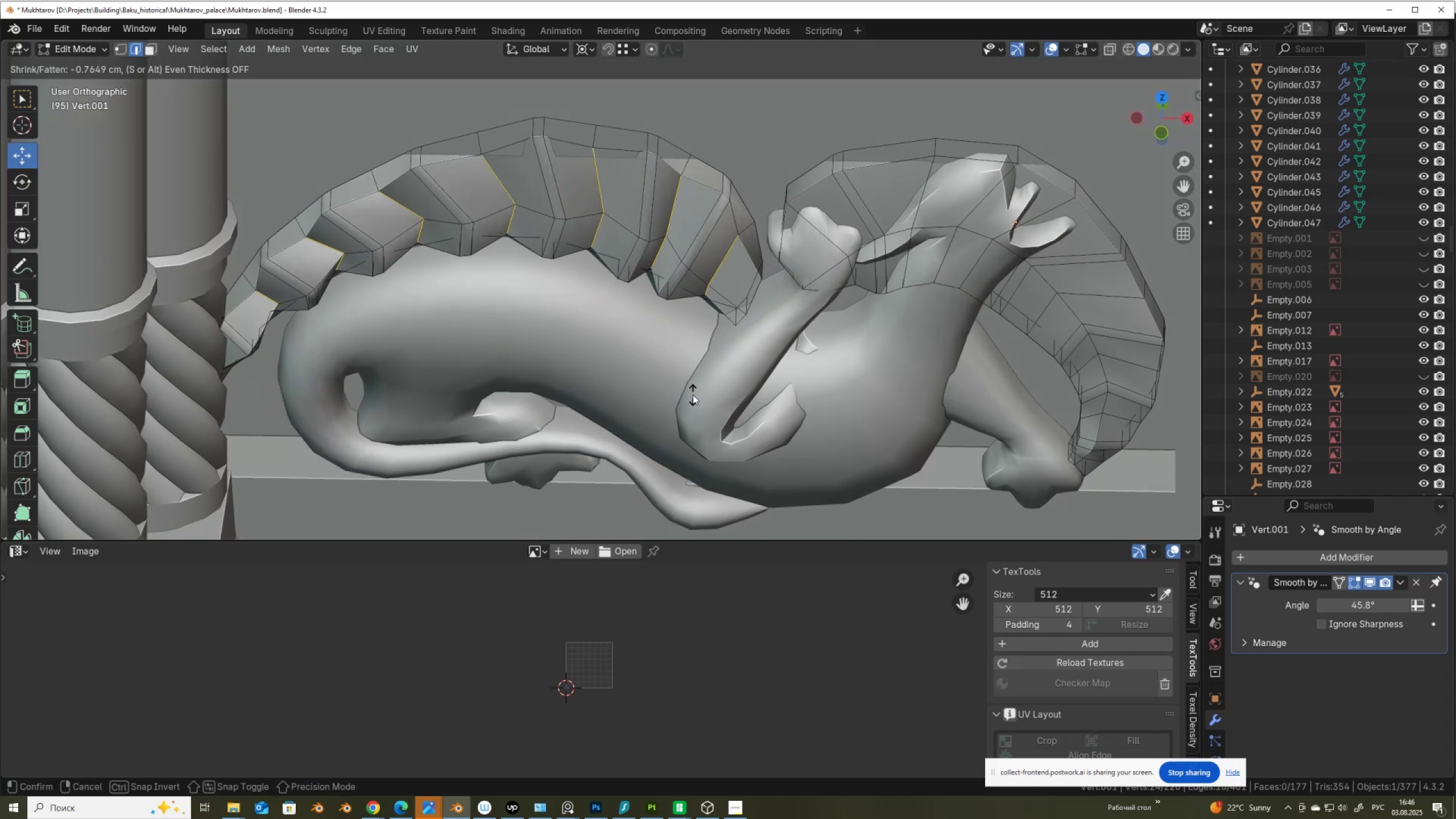 
key(Alt+AltLeft)
 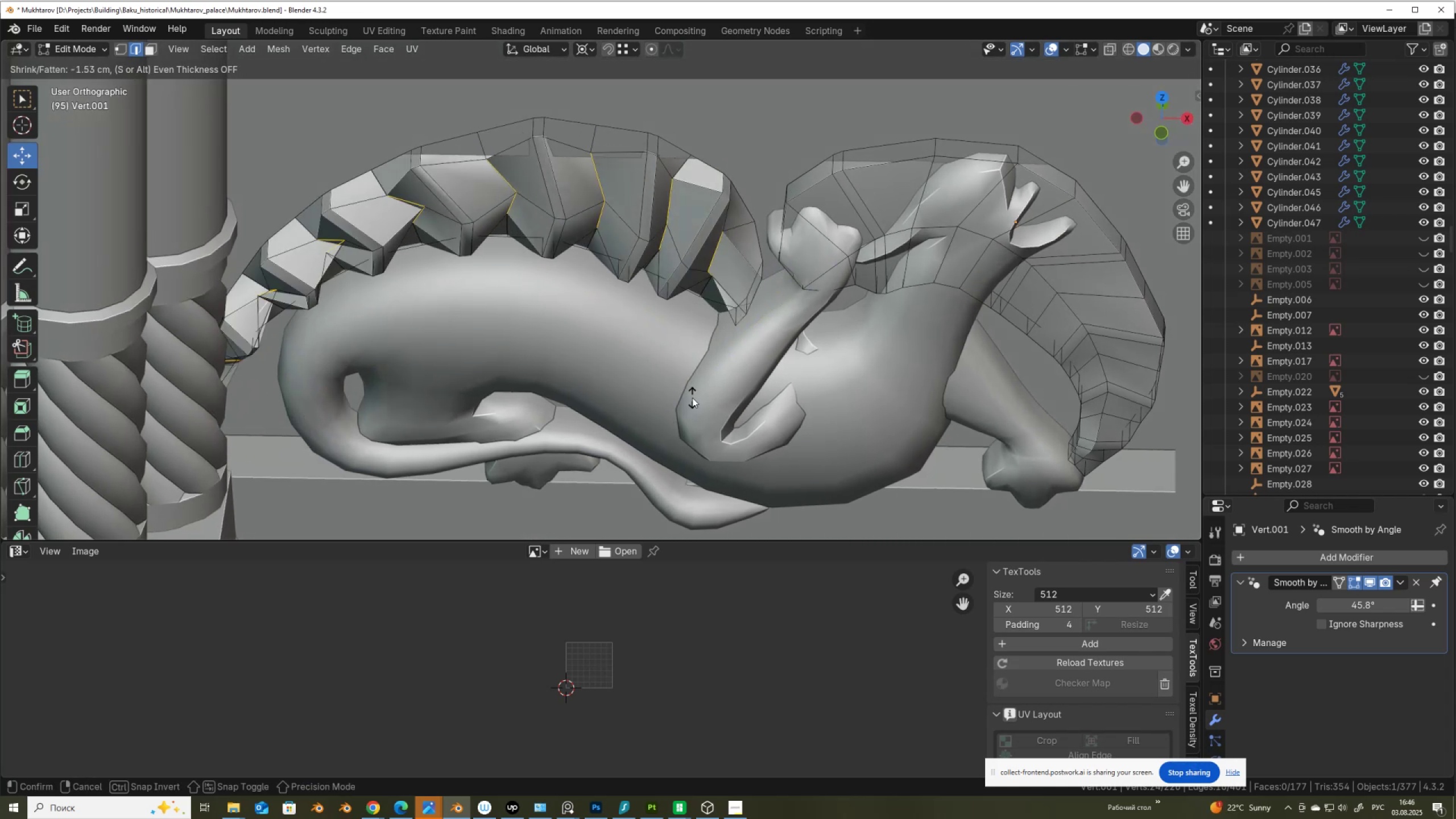 
left_click([693, 395])
 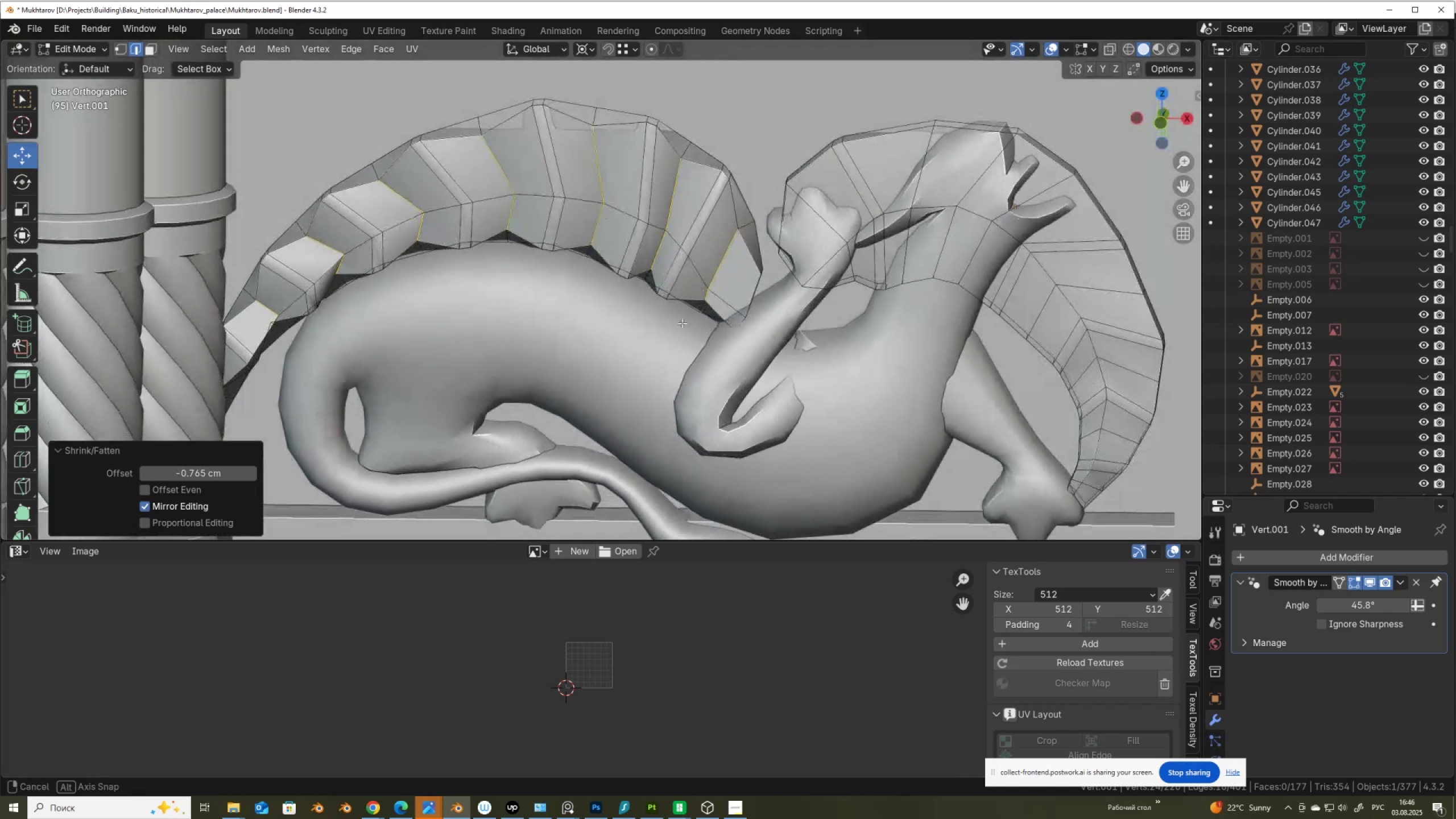 
key(Tab)
 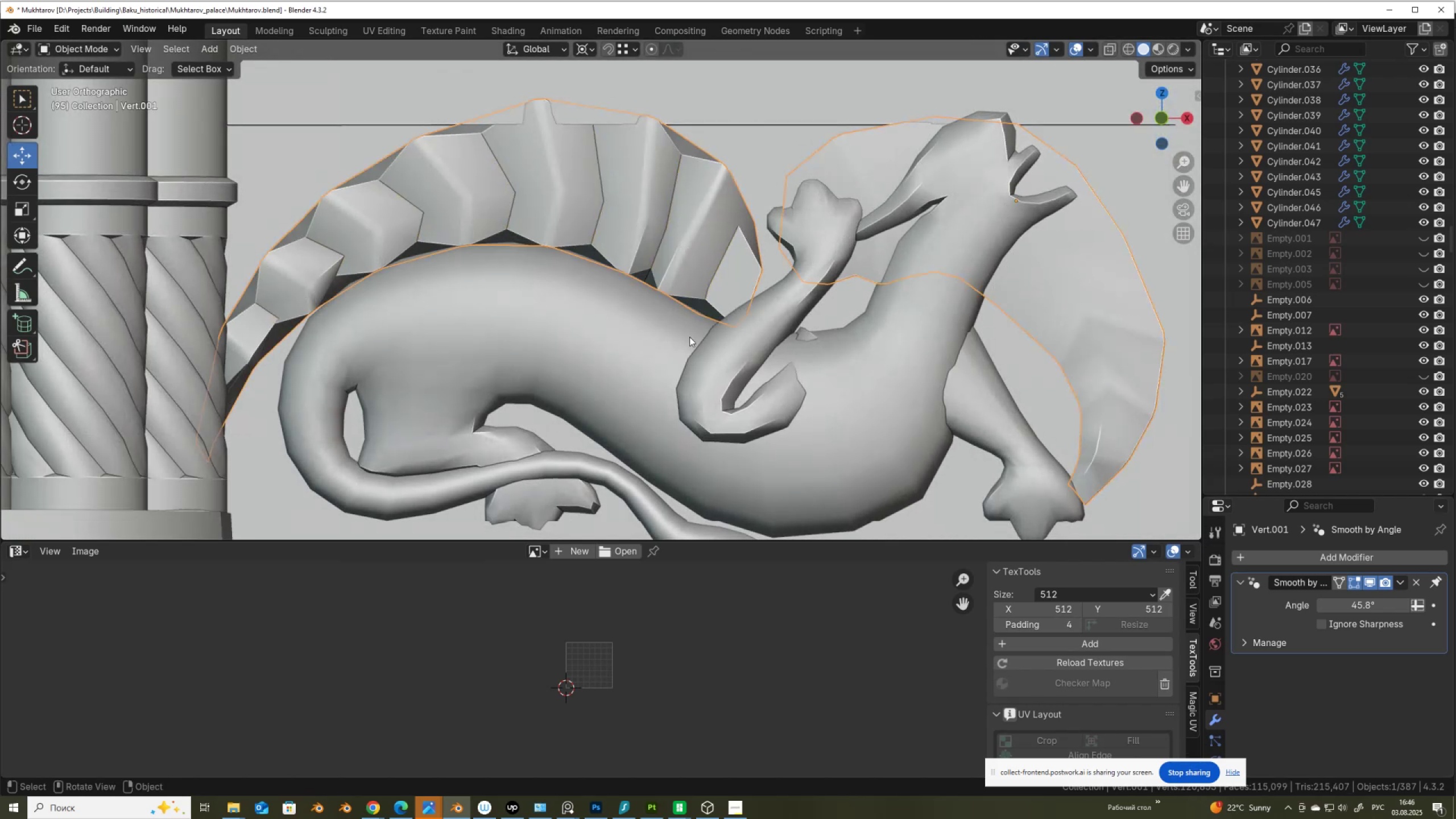 
scroll: coordinate [689, 345], scroll_direction: down, amount: 3.0
 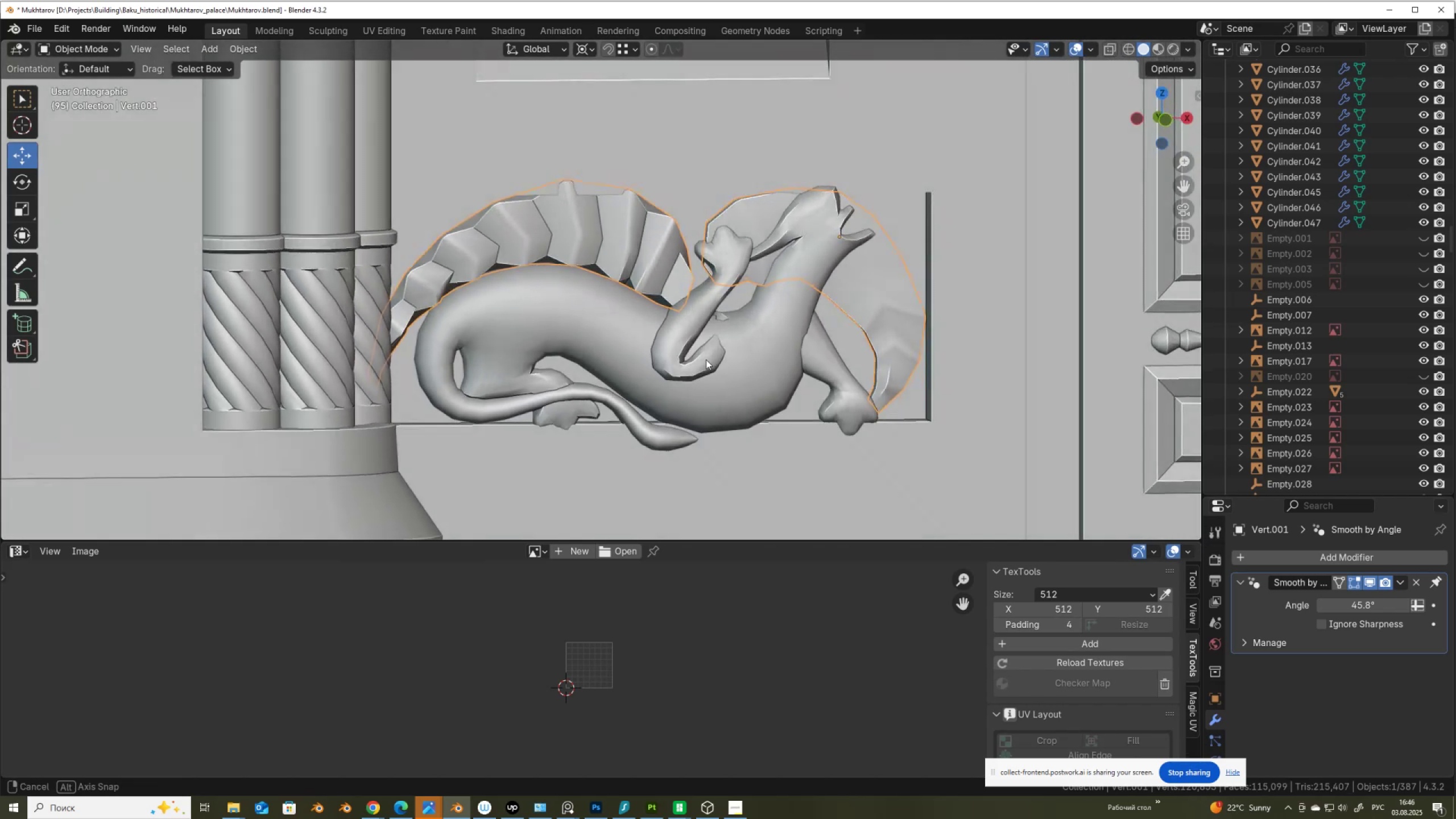 
wait(5.26)
 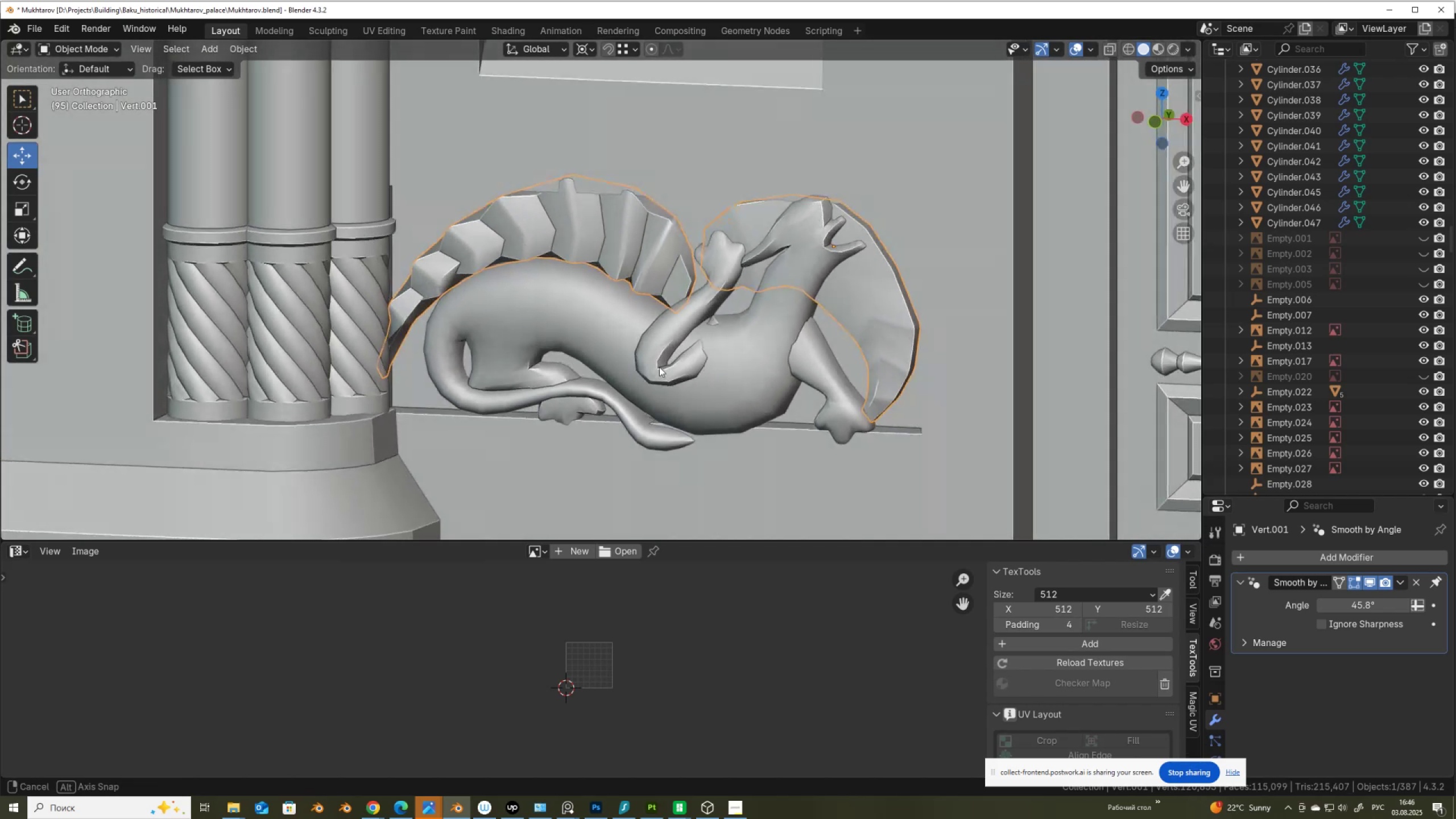 
left_click([881, 278])
 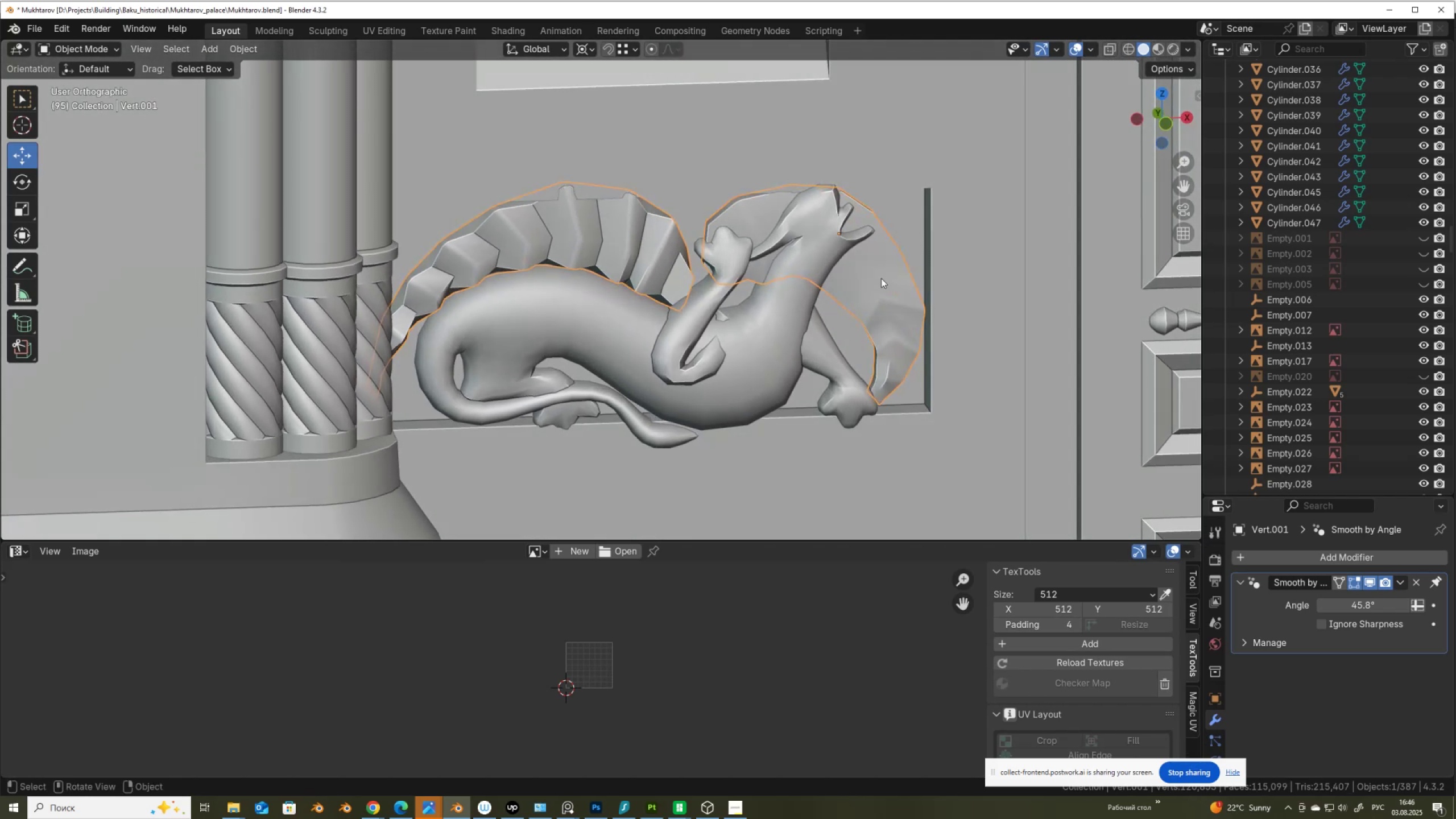 
key(Tab)
 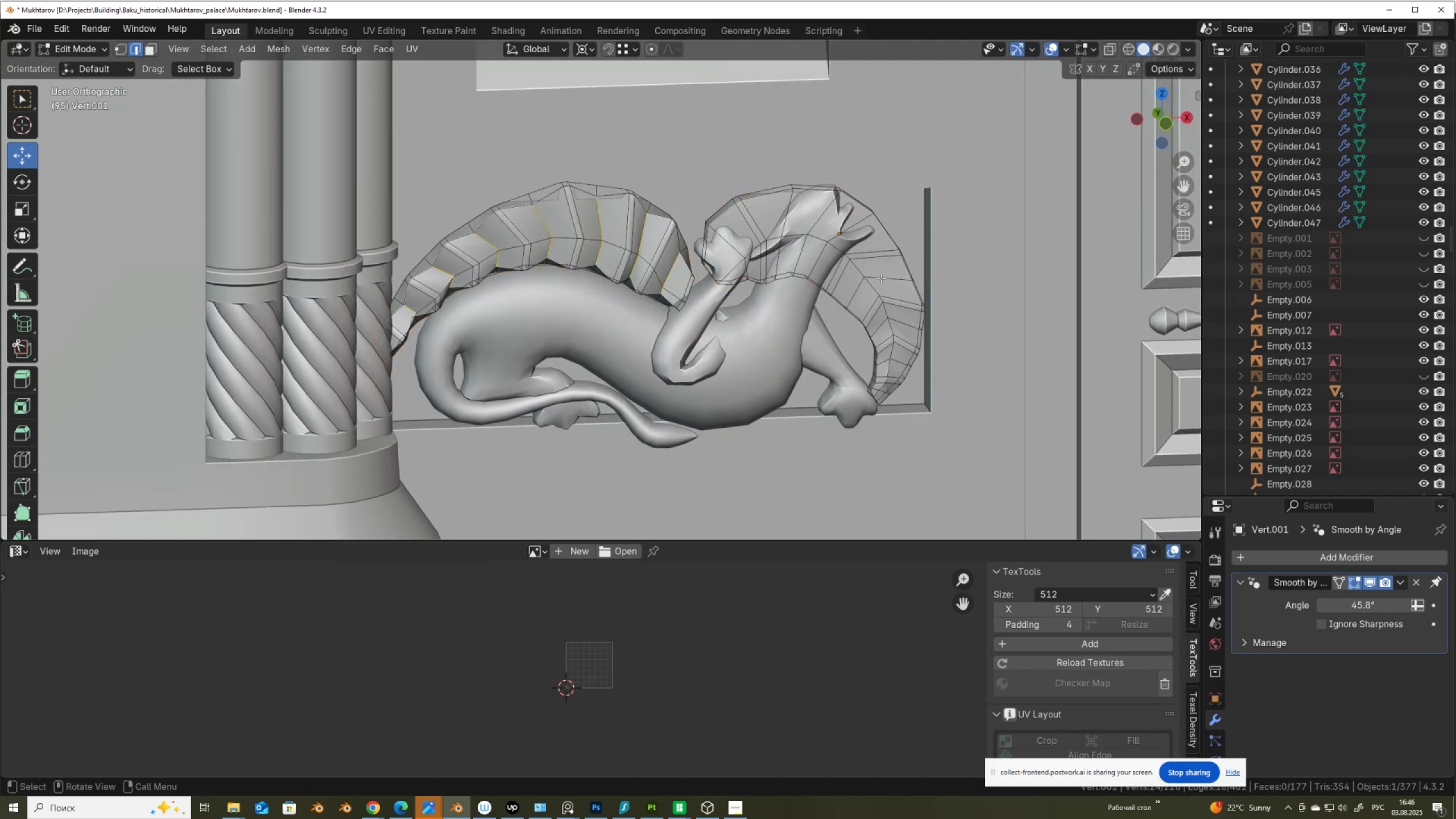 
scroll: coordinate [881, 278], scroll_direction: up, amount: 2.0
 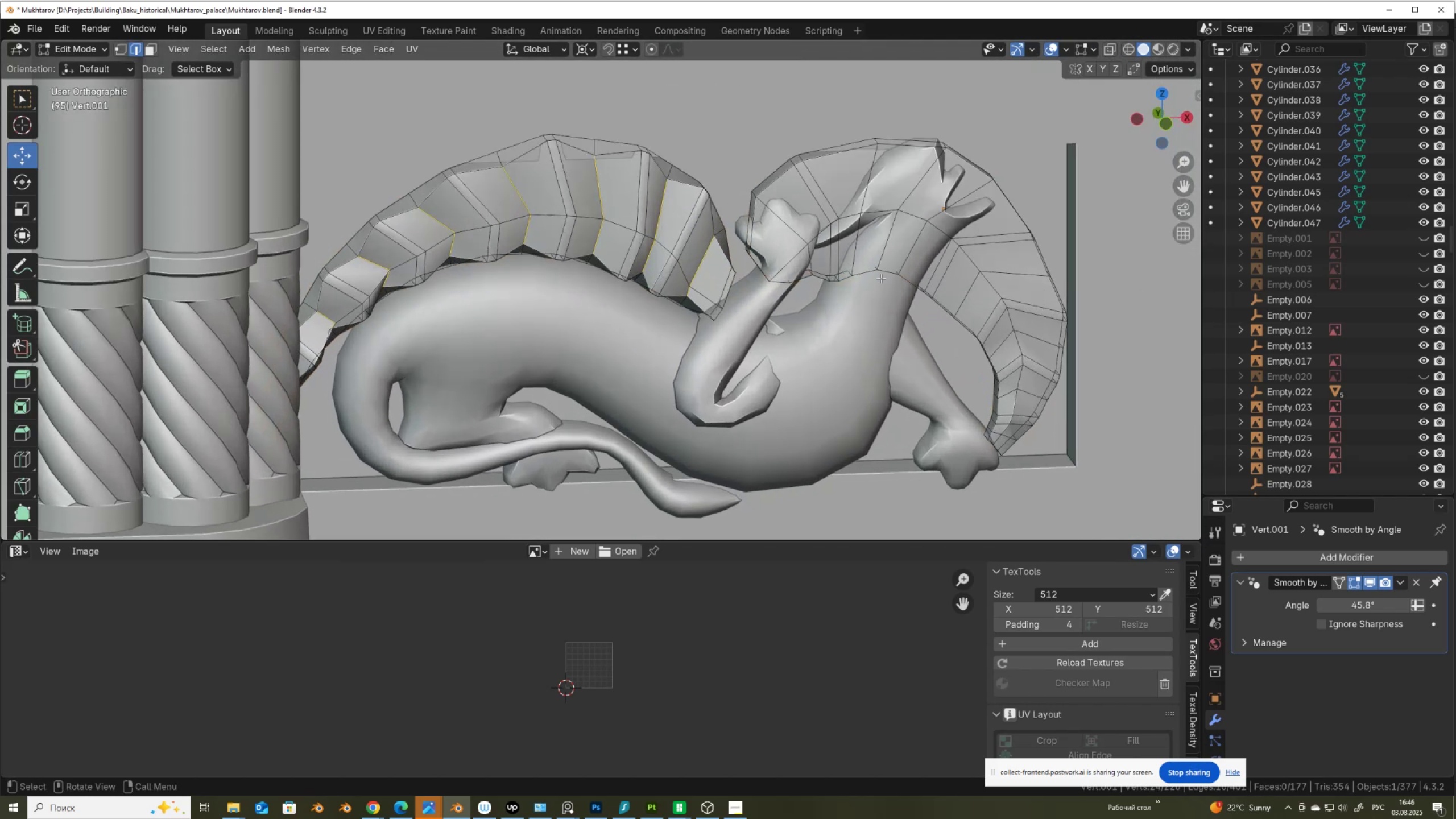 
hold_key(key=ShiftLeft, duration=0.34)
 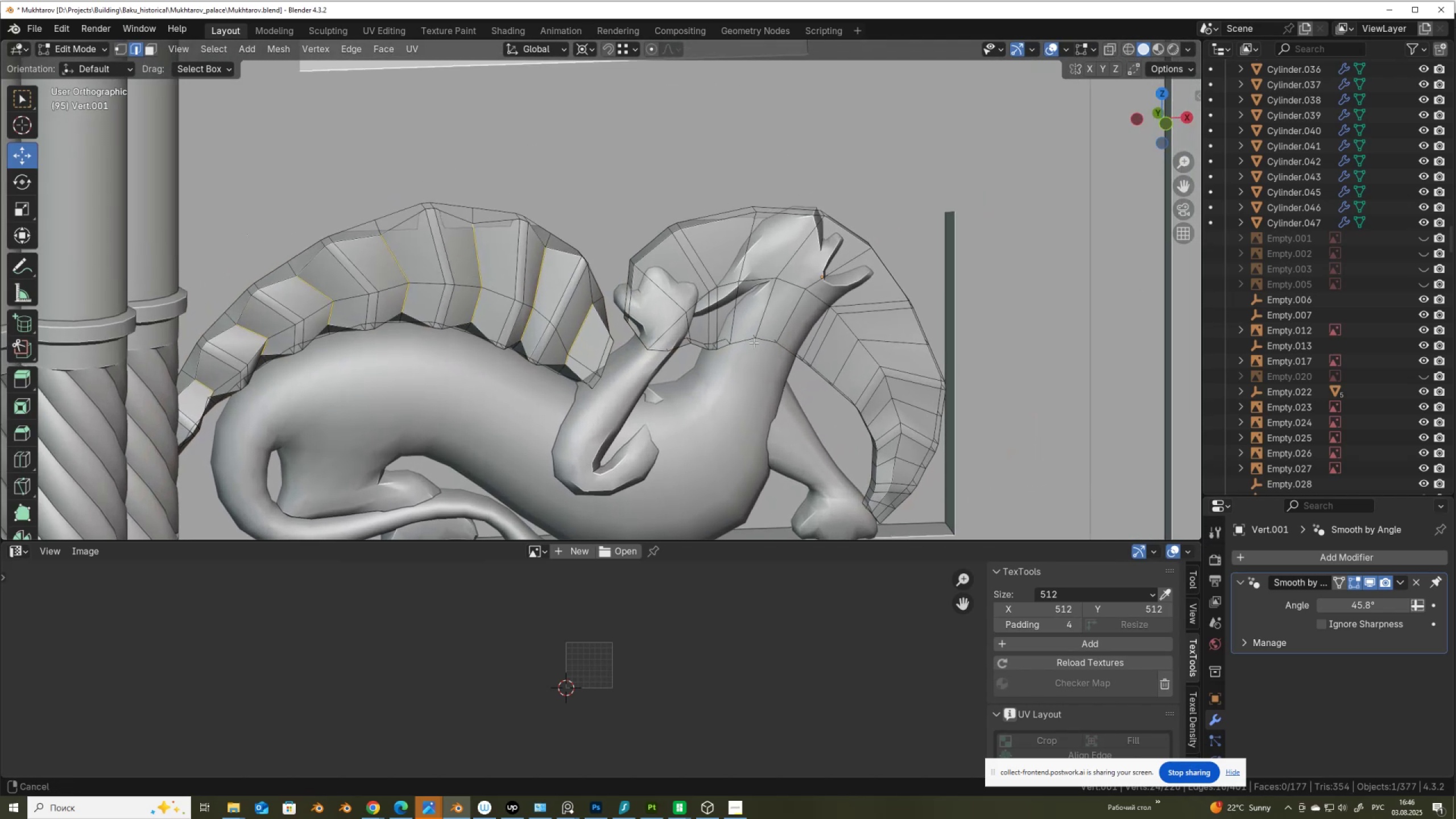 
scroll: coordinate [754, 342], scroll_direction: up, amount: 2.0
 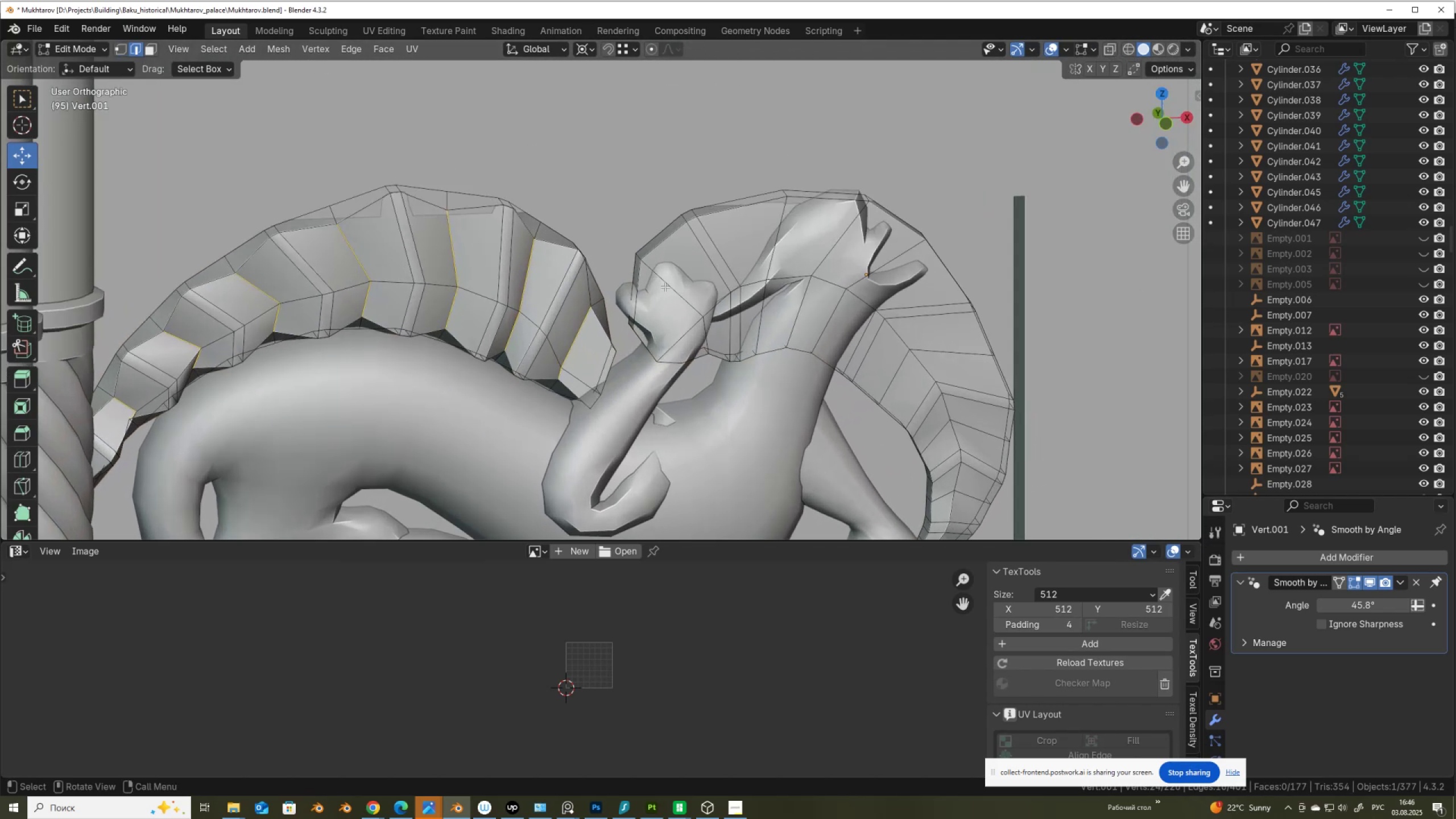 
left_click([665, 287])
 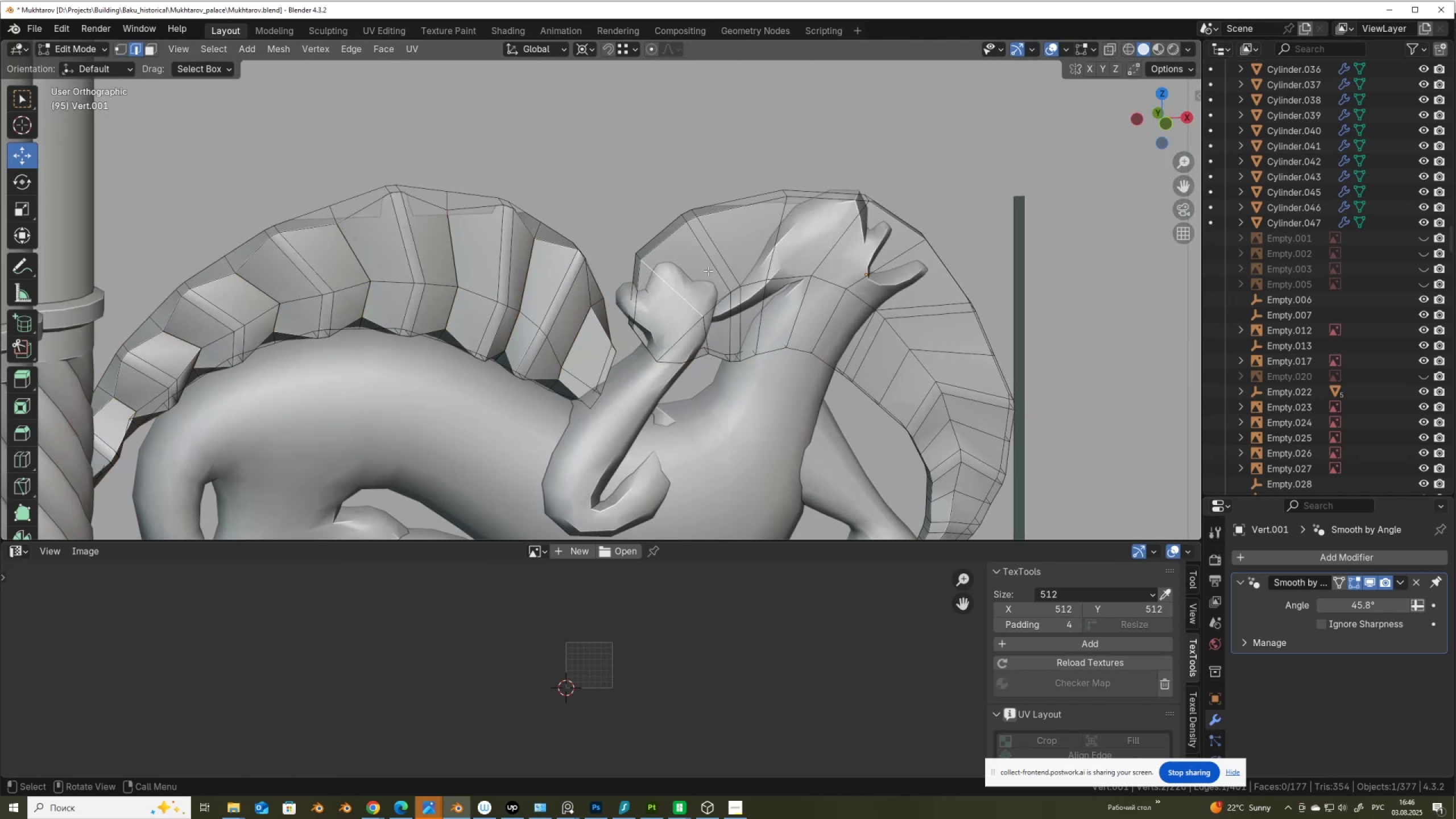 
hold_key(key=ShiftLeft, duration=1.53)
left_click([765, 250])
 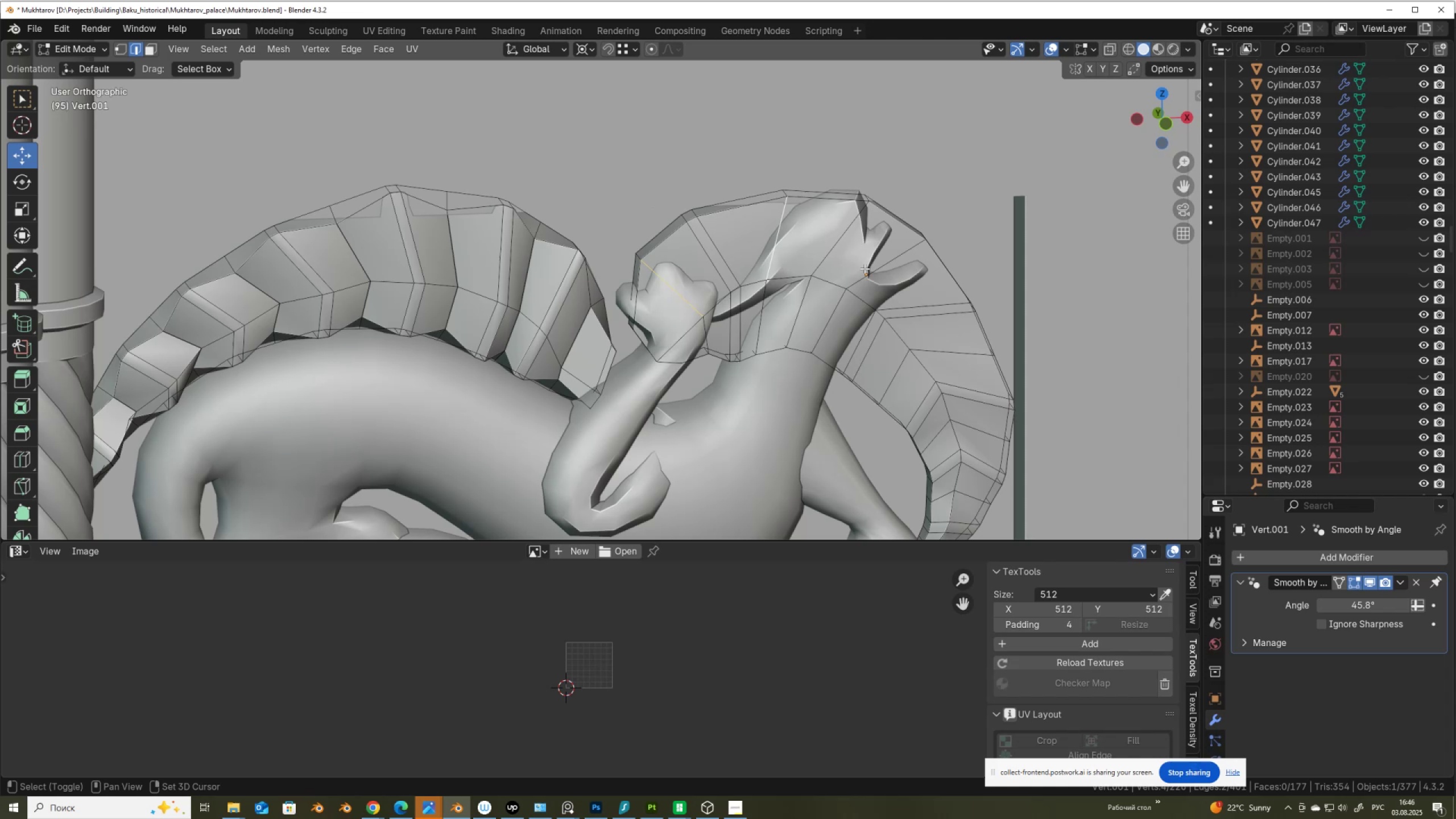 
left_click([872, 272])
 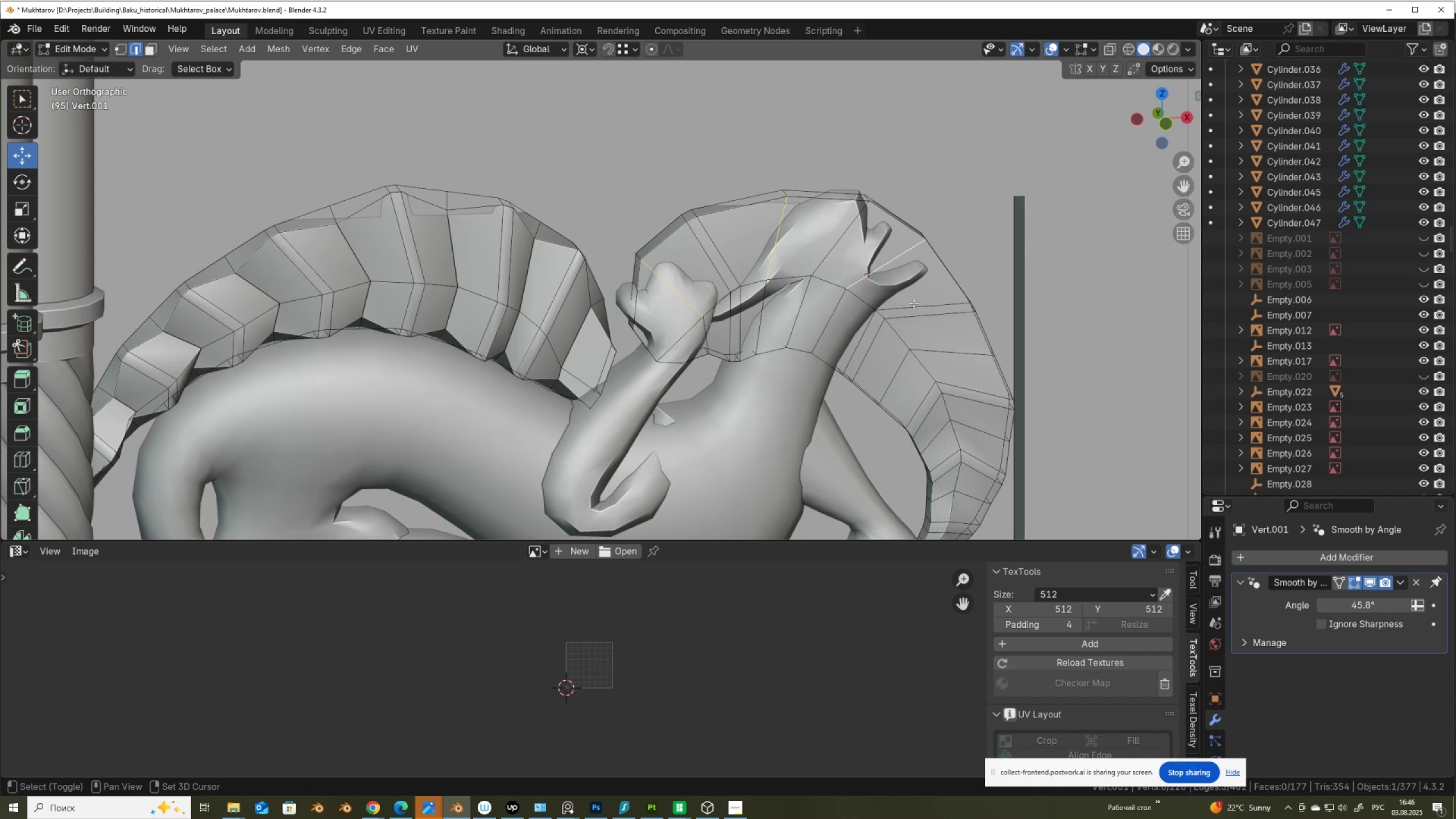 
hold_key(key=ShiftLeft, duration=1.51)
left_click([946, 354])
 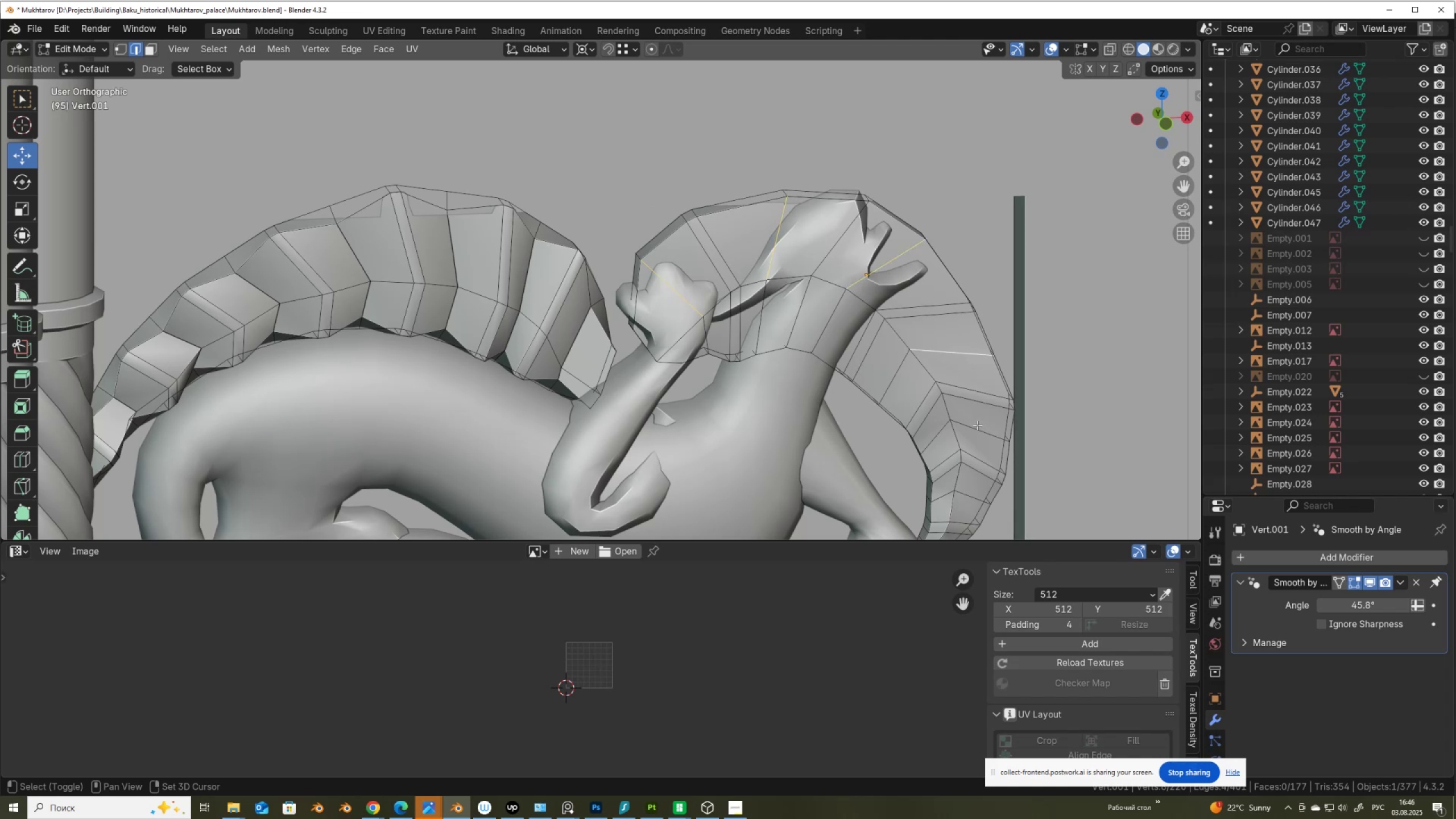 
left_click([977, 425])
 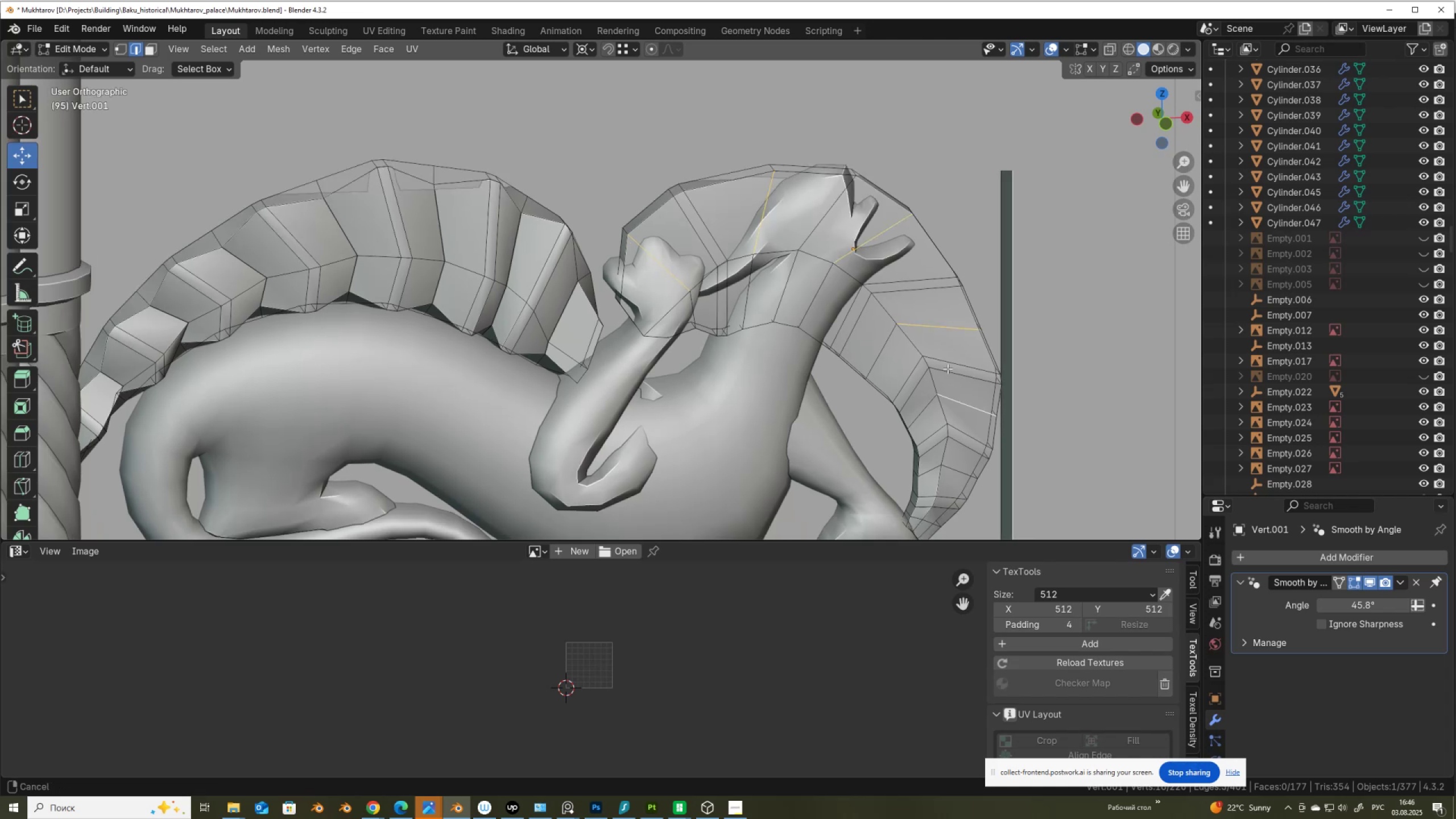 
hold_key(key=ShiftLeft, duration=1.53)
left_click([915, 384])
 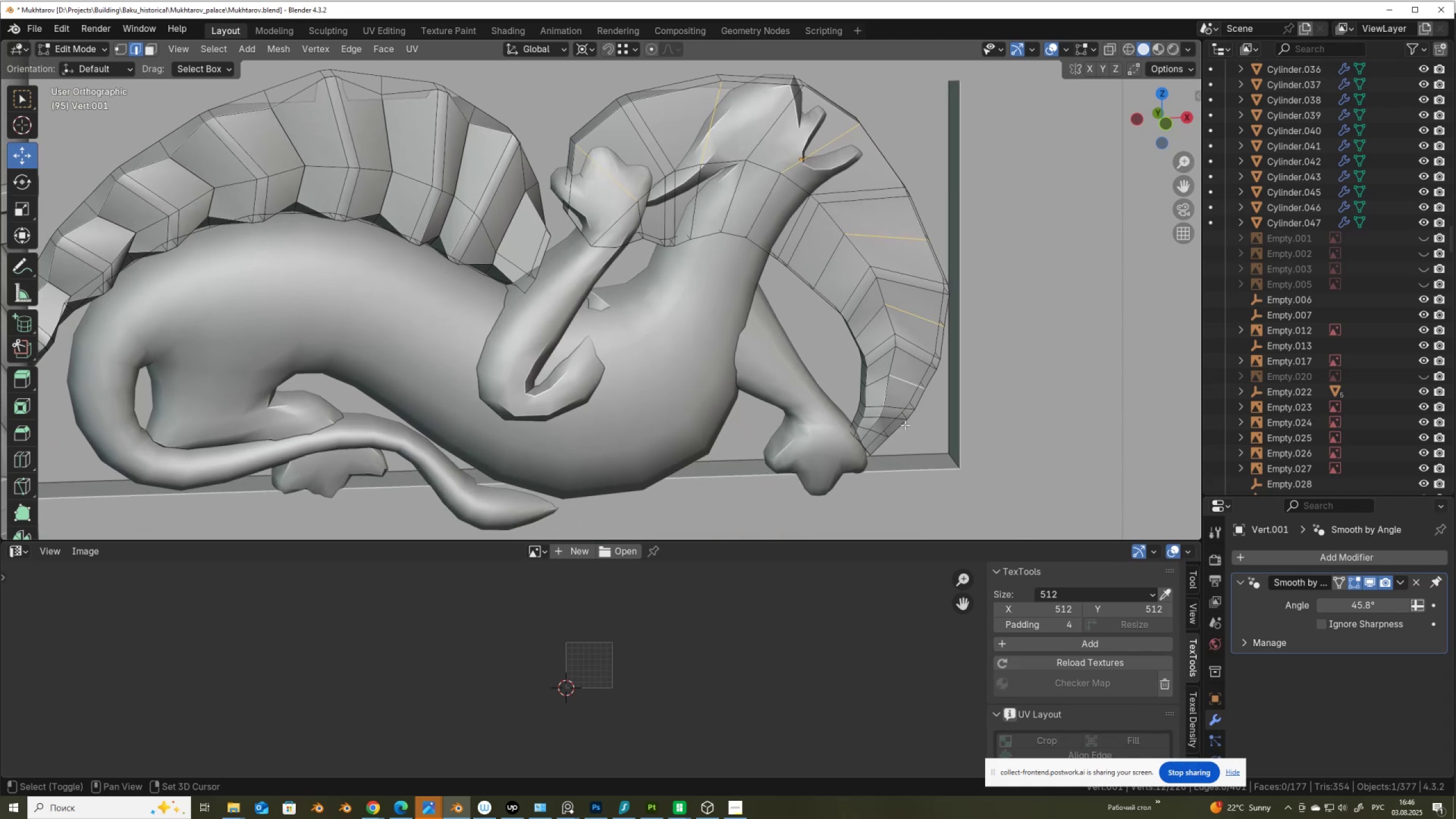 
hold_key(key=ShiftLeft, duration=1.5)
left_click([884, 434])
 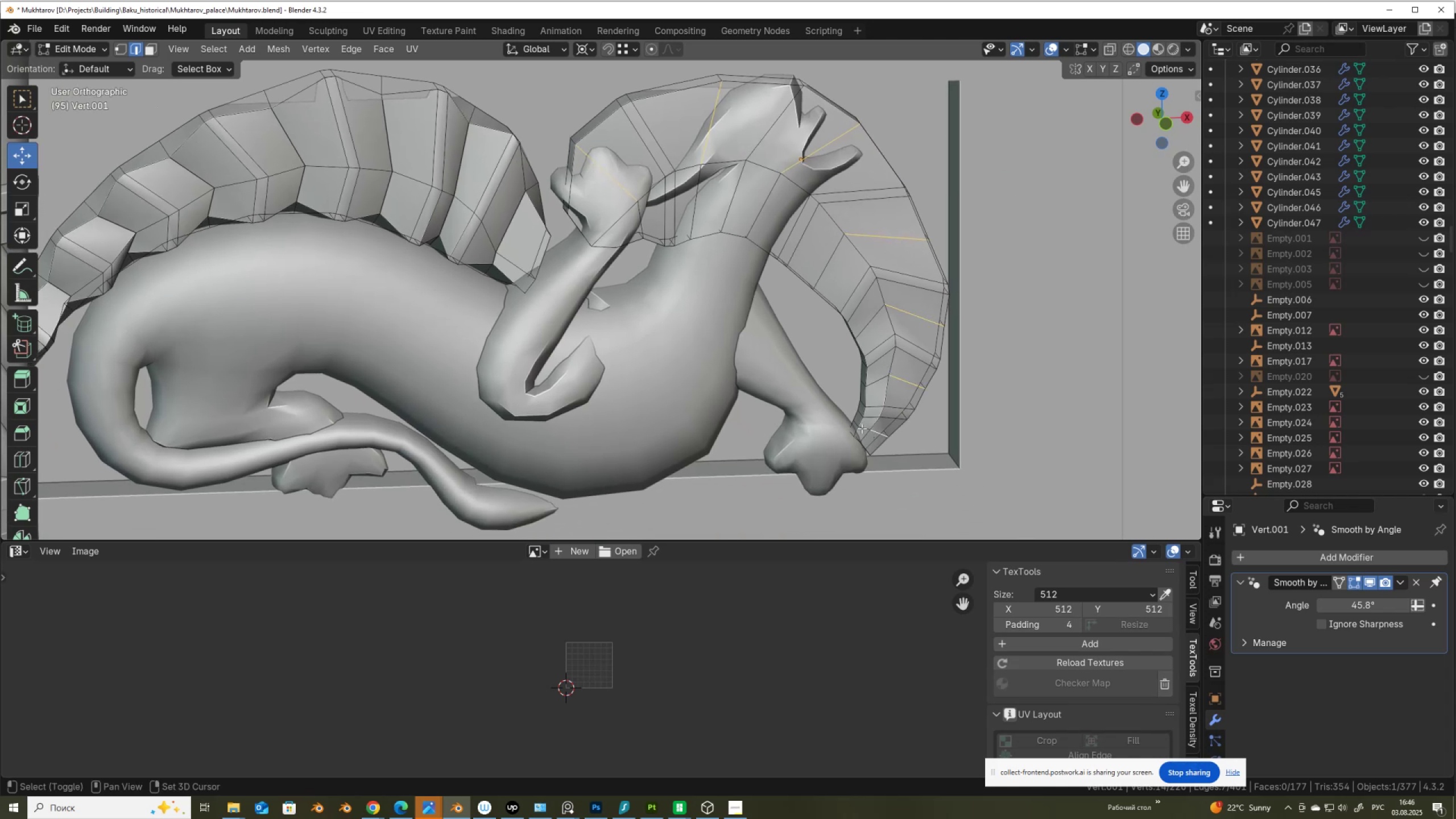 
left_click([860, 428])
 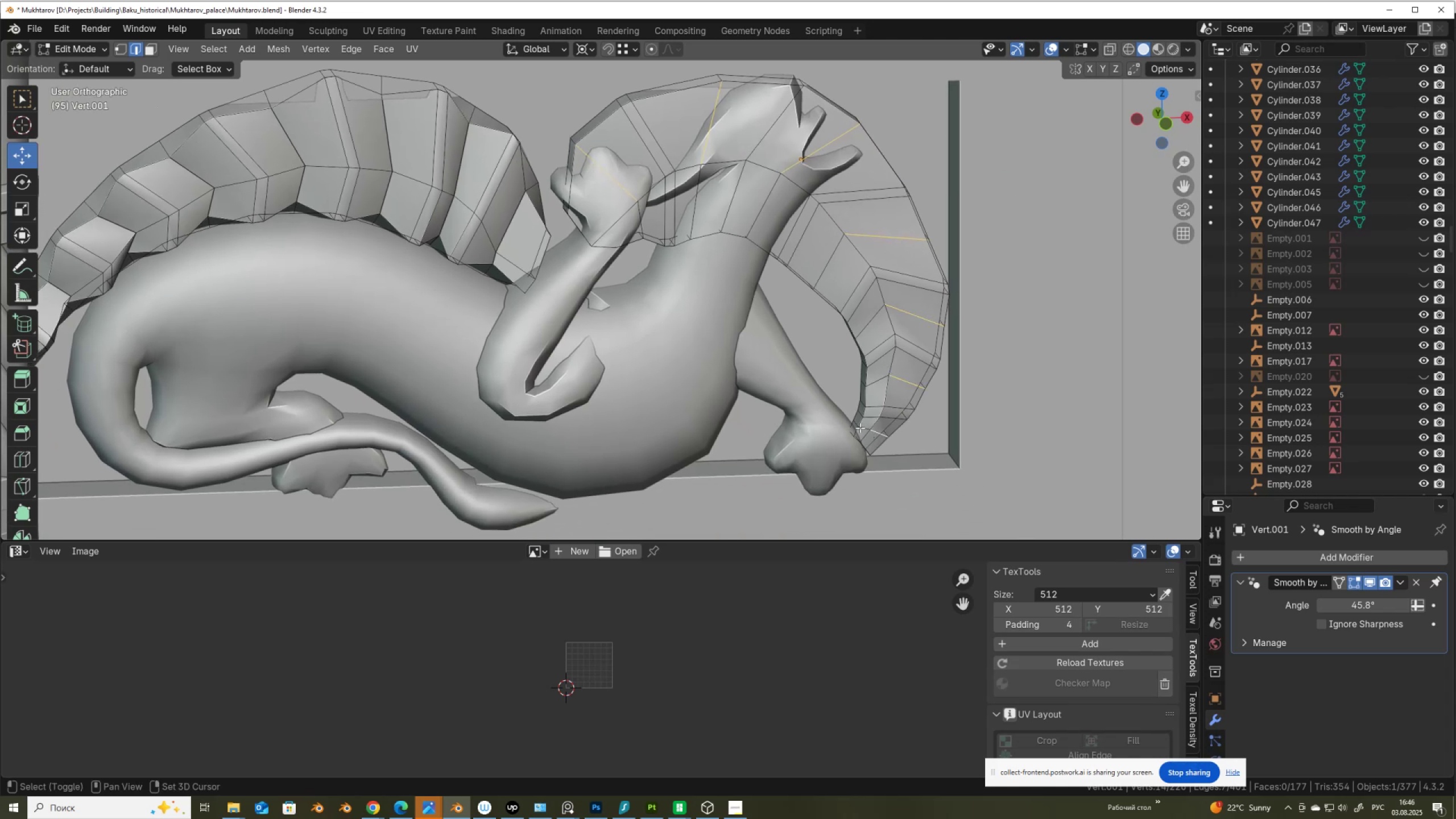 
hold_key(key=ShiftLeft, duration=1.53)
left_click([875, 381])
 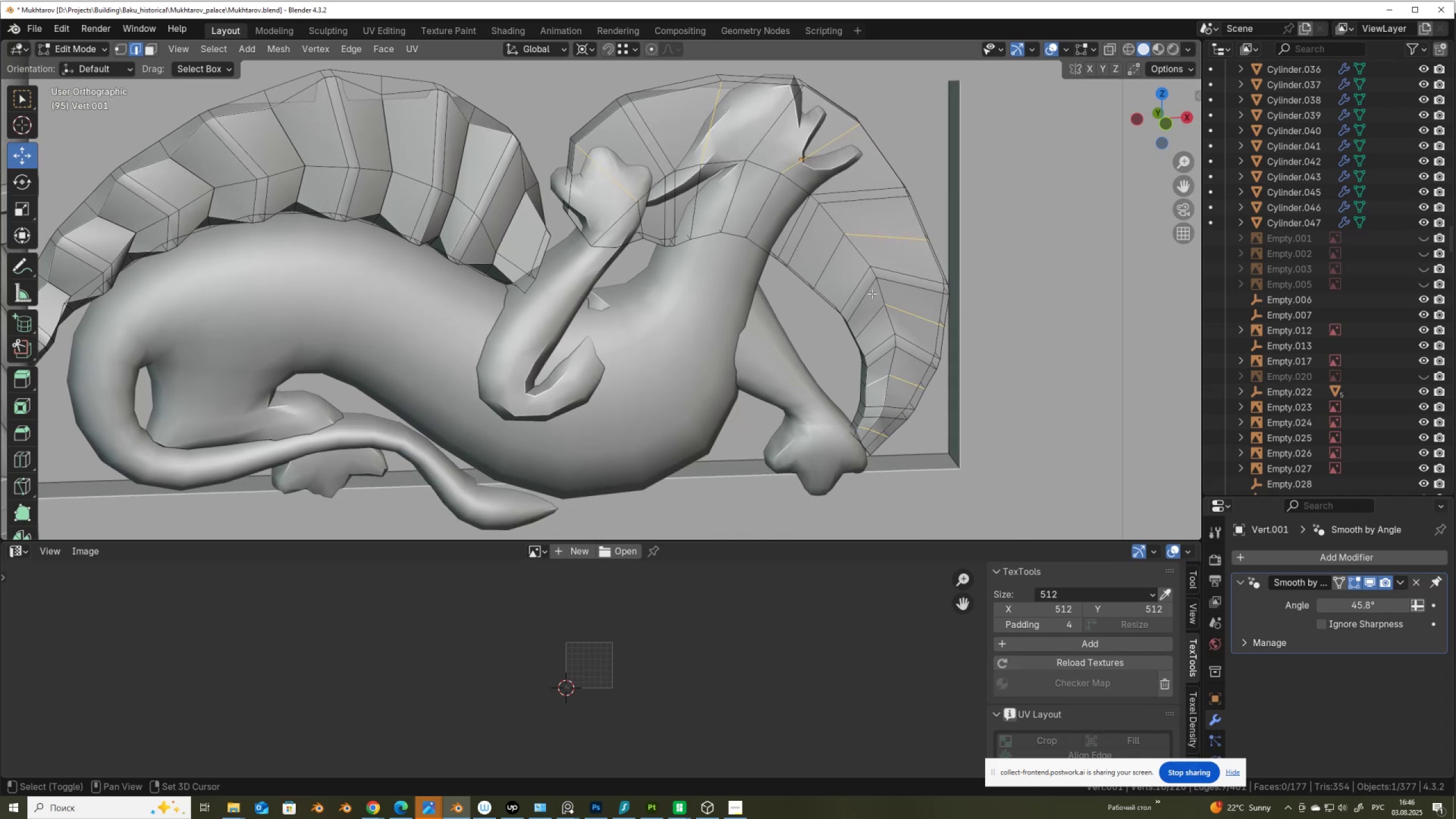 
hold_key(key=ShiftLeft, duration=1.52)
left_click([872, 316])
 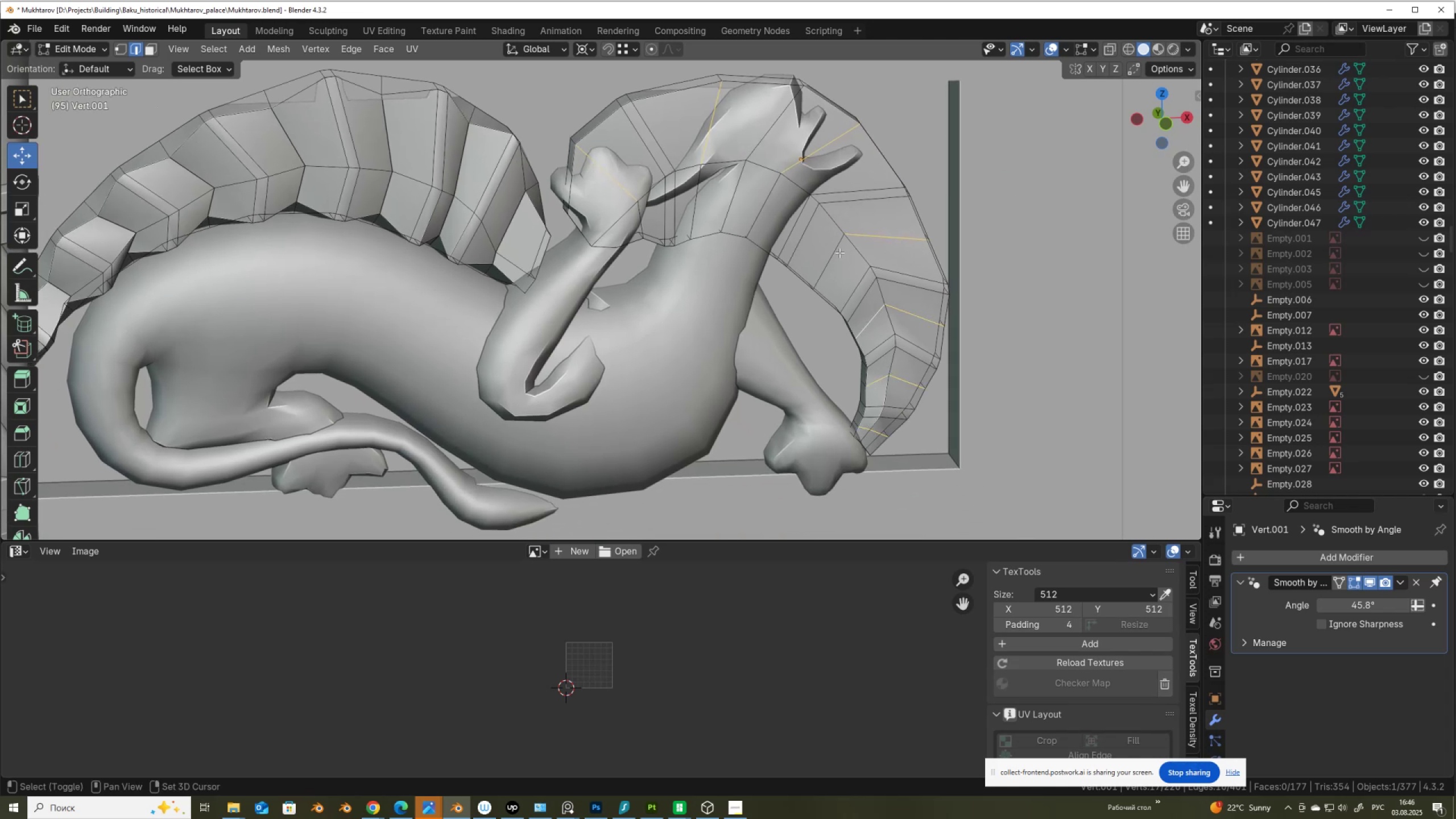 
left_click([838, 251])
 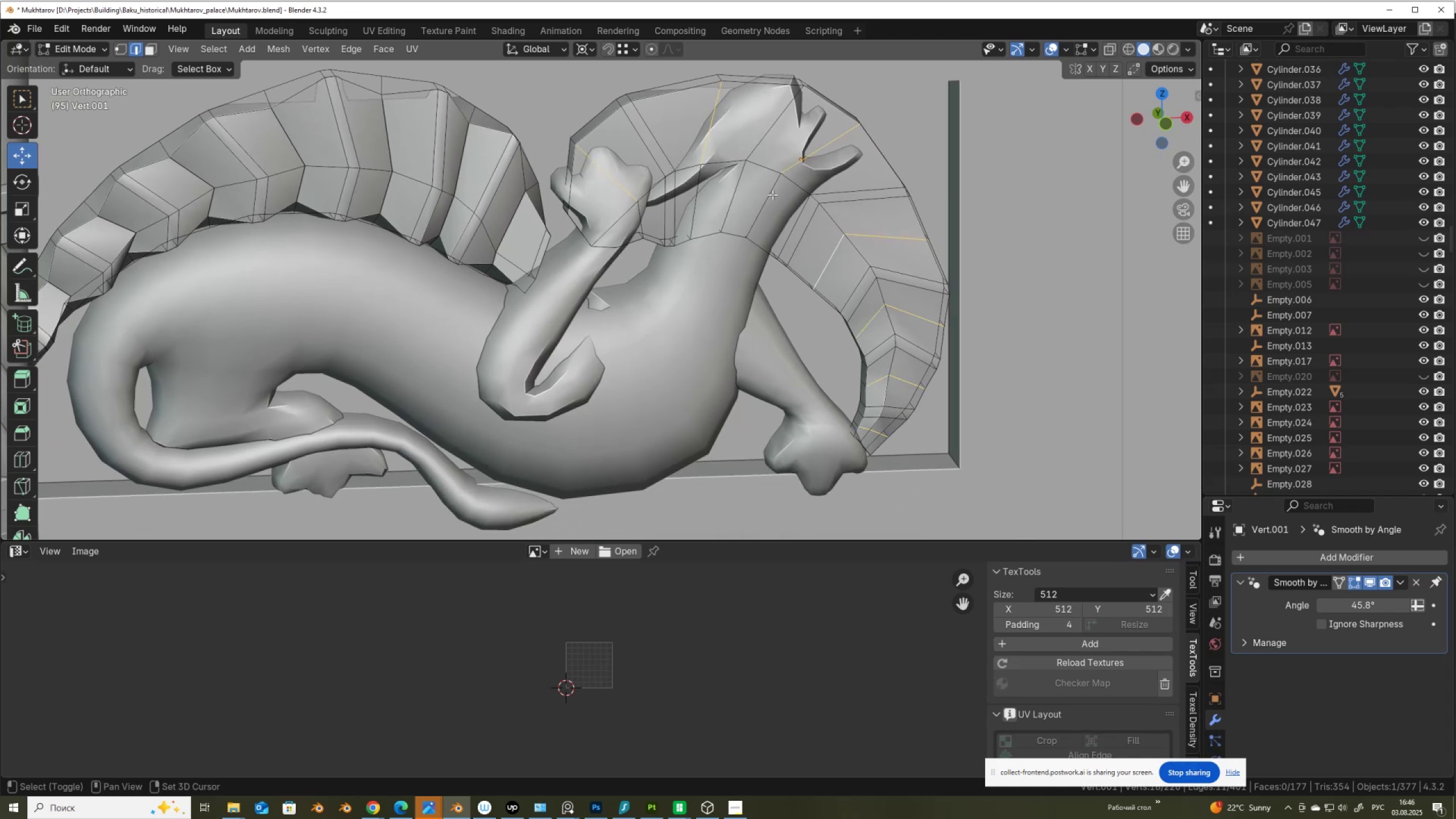 
left_click([772, 195])
 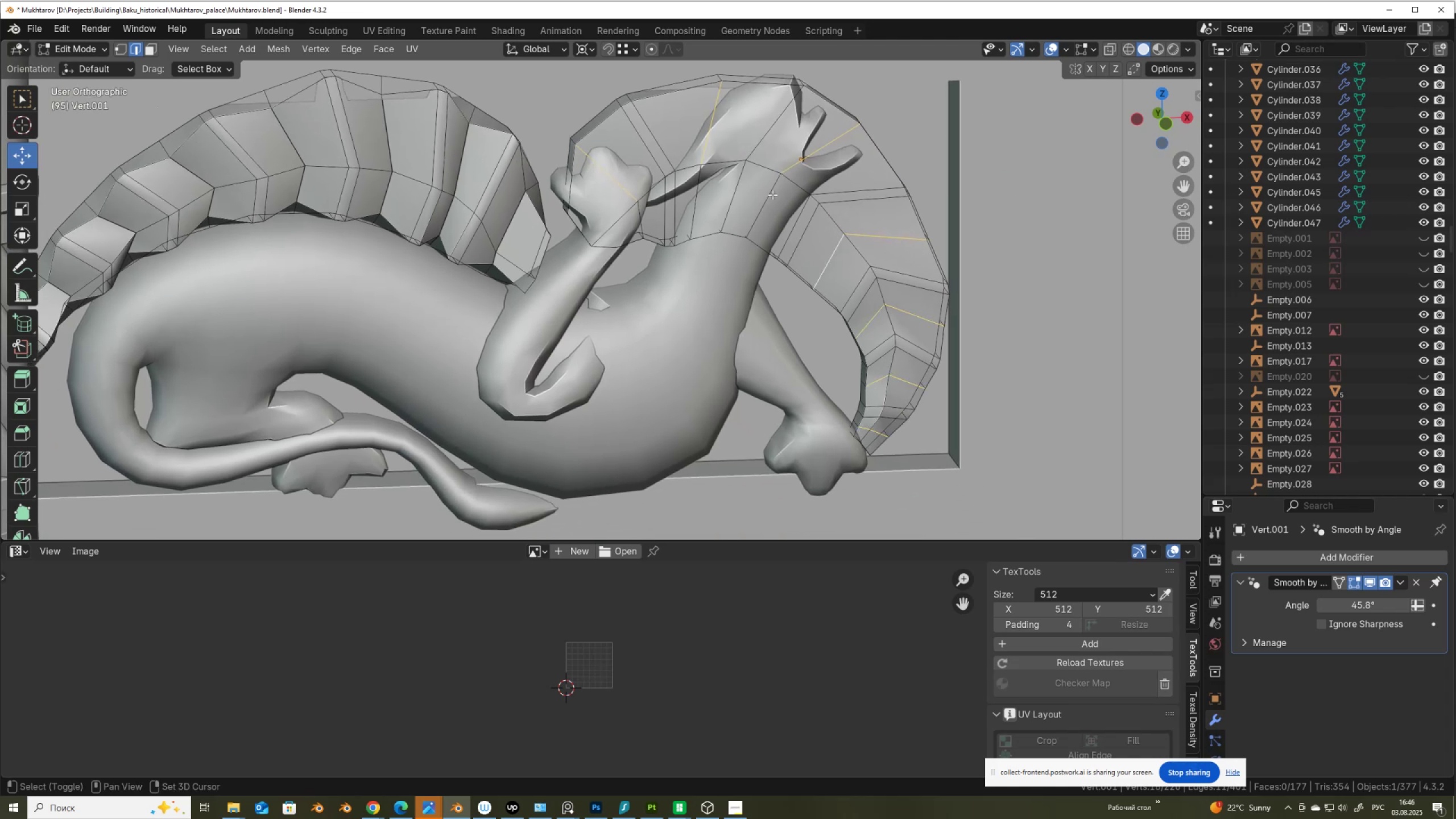 
hold_key(key=ShiftLeft, duration=1.51)
left_click([700, 204])
 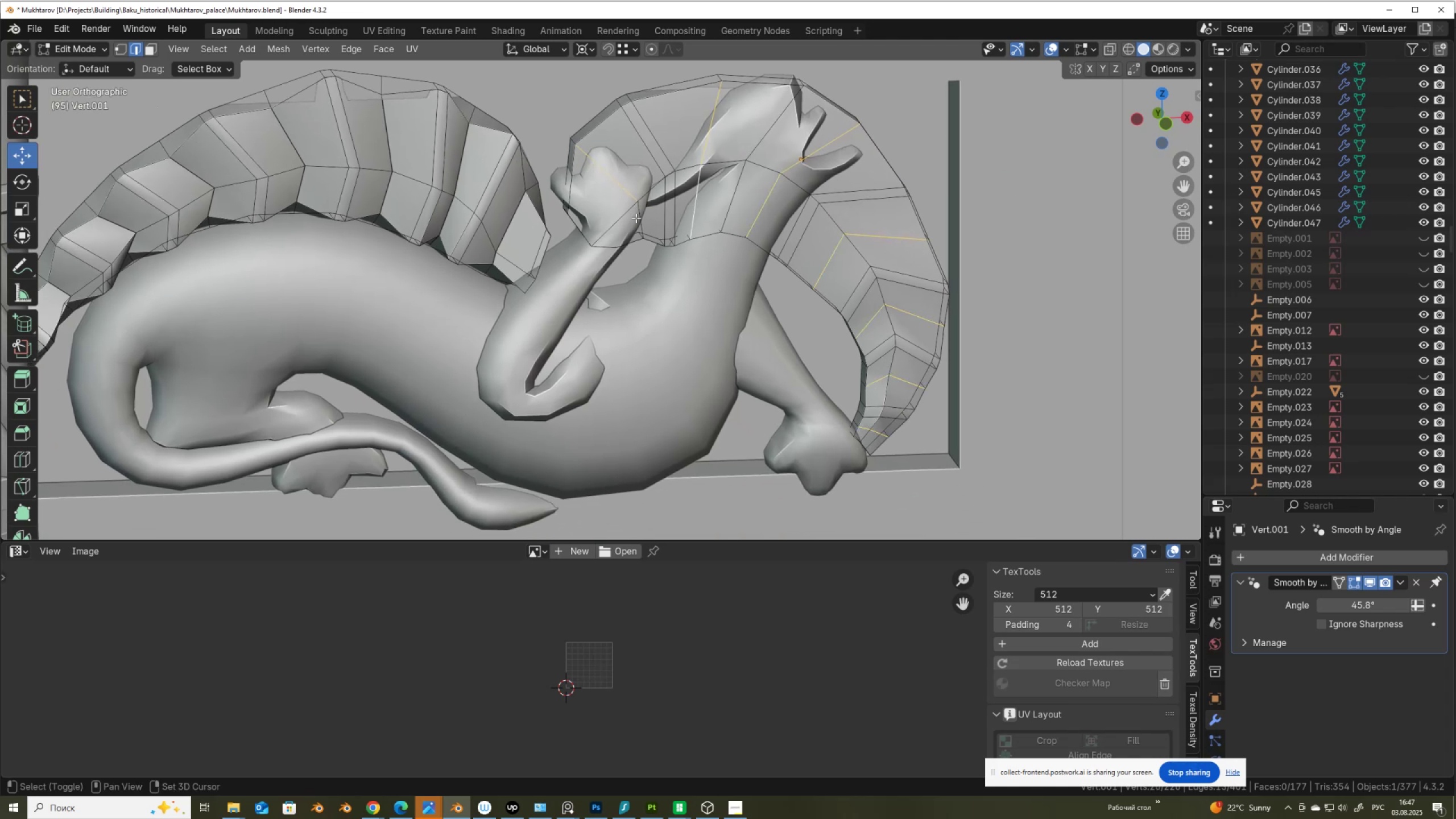 
left_click([638, 218])
 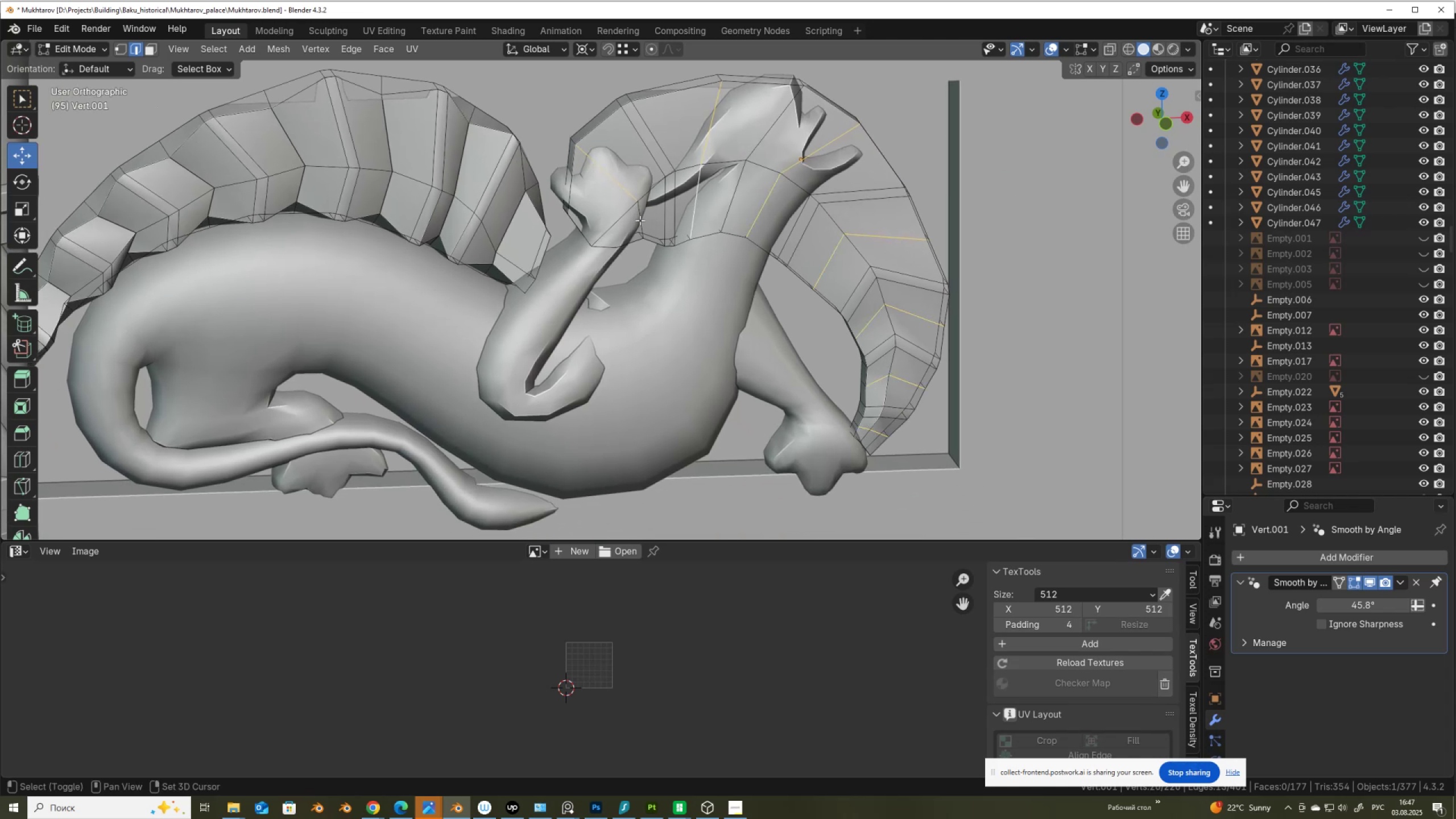 
key(Shift+ShiftLeft)
 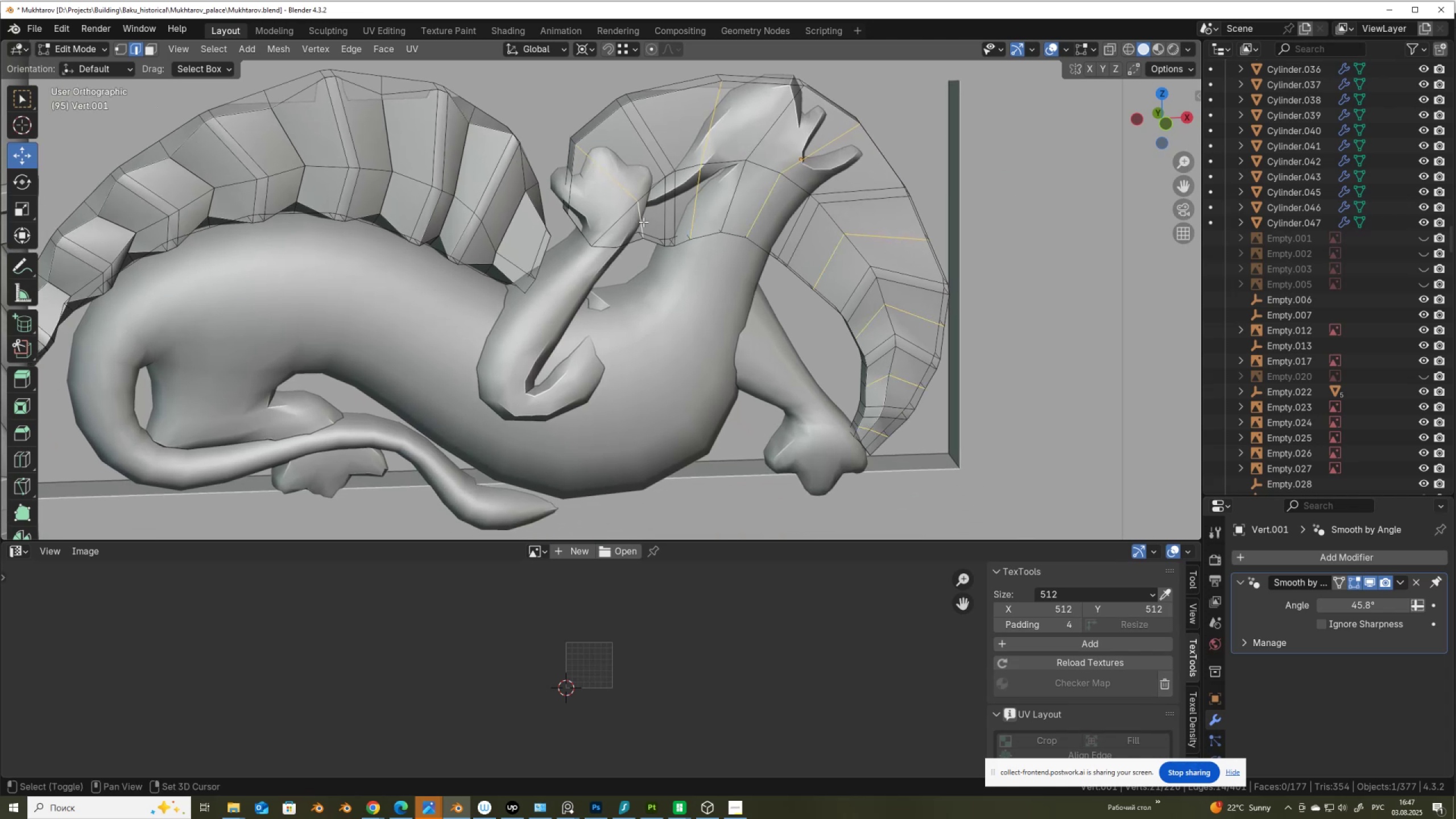 
key(Shift+ShiftLeft)
 